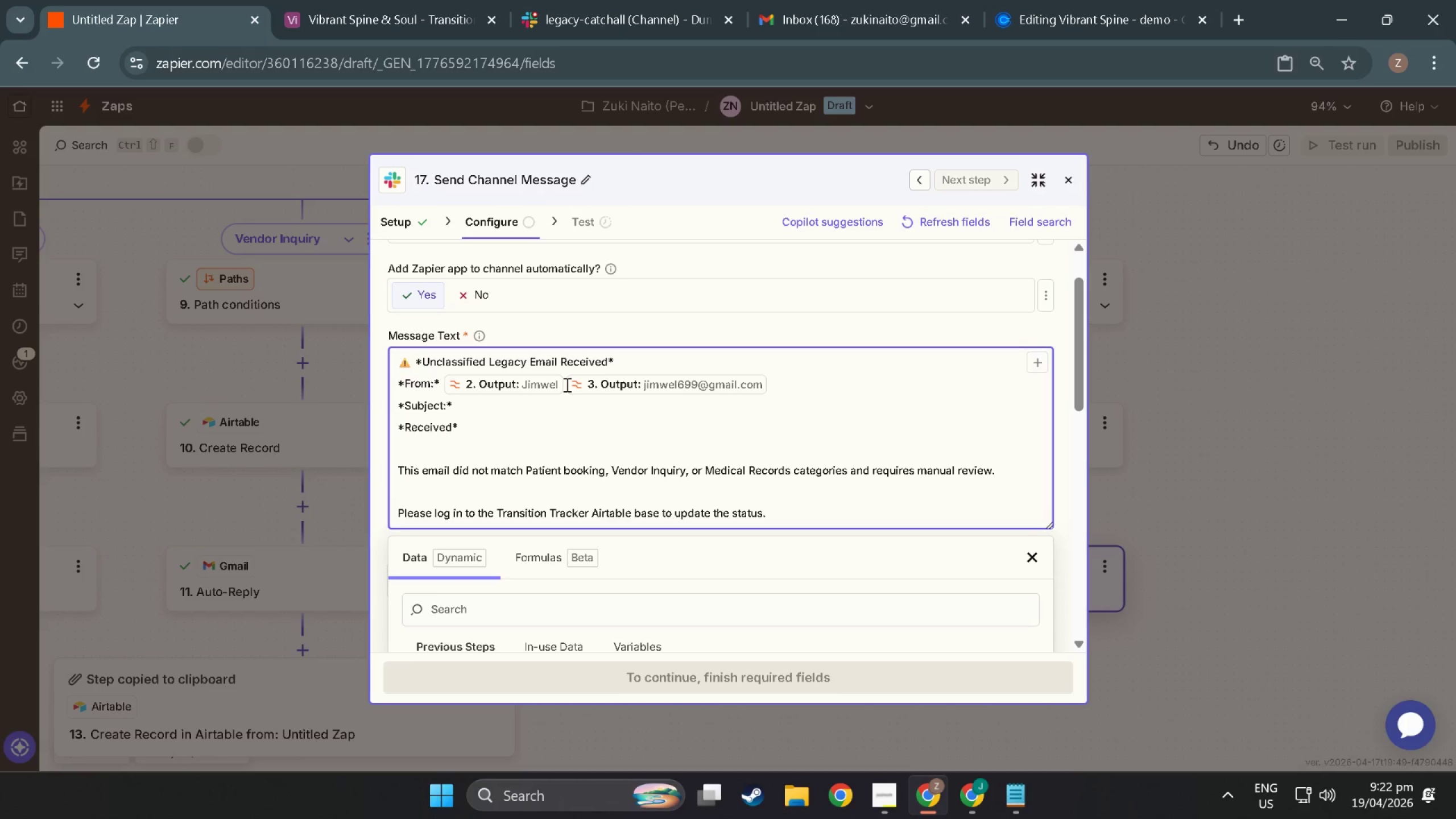 
key(Space)
 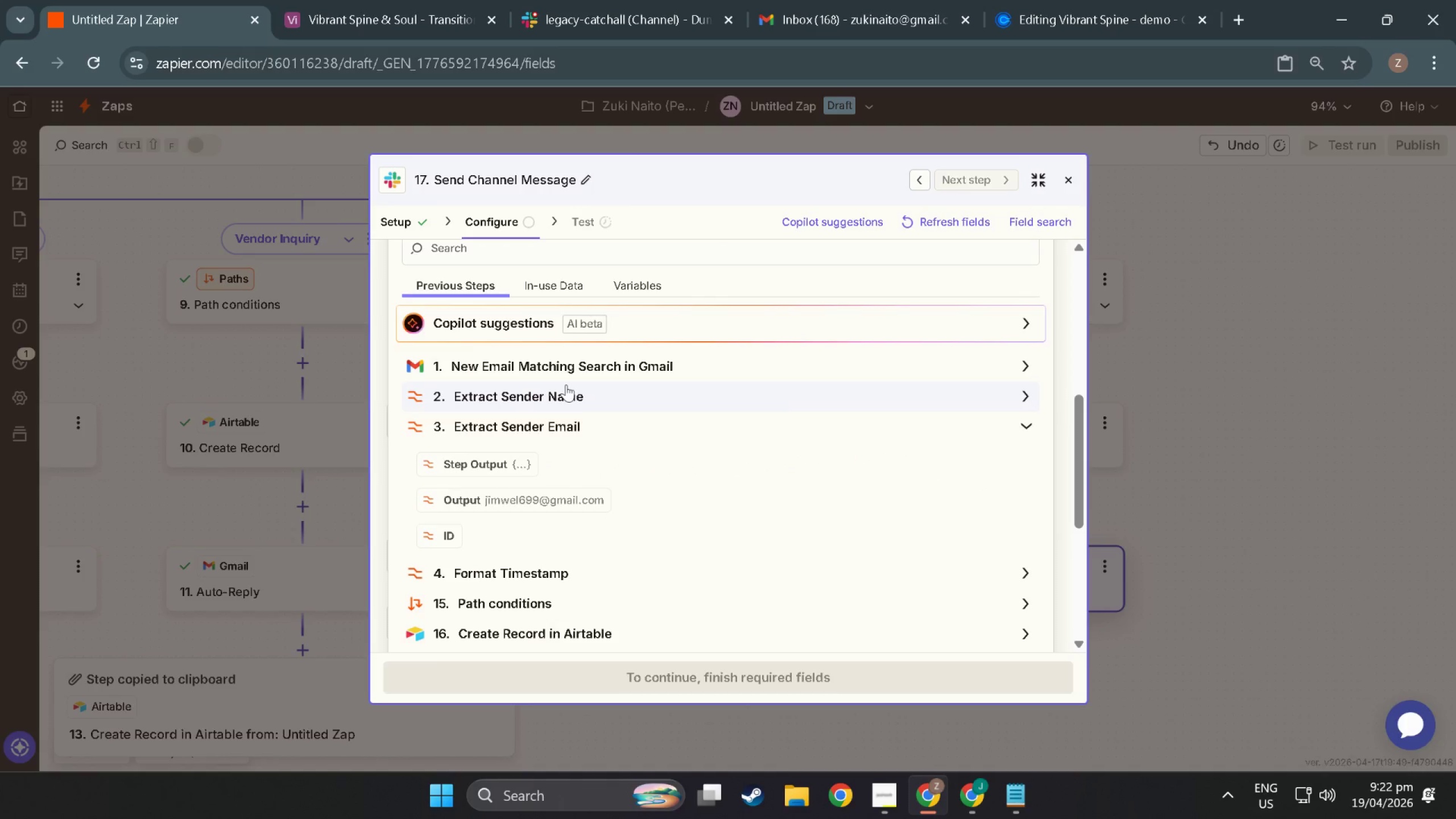 
left_click([630, 454])
 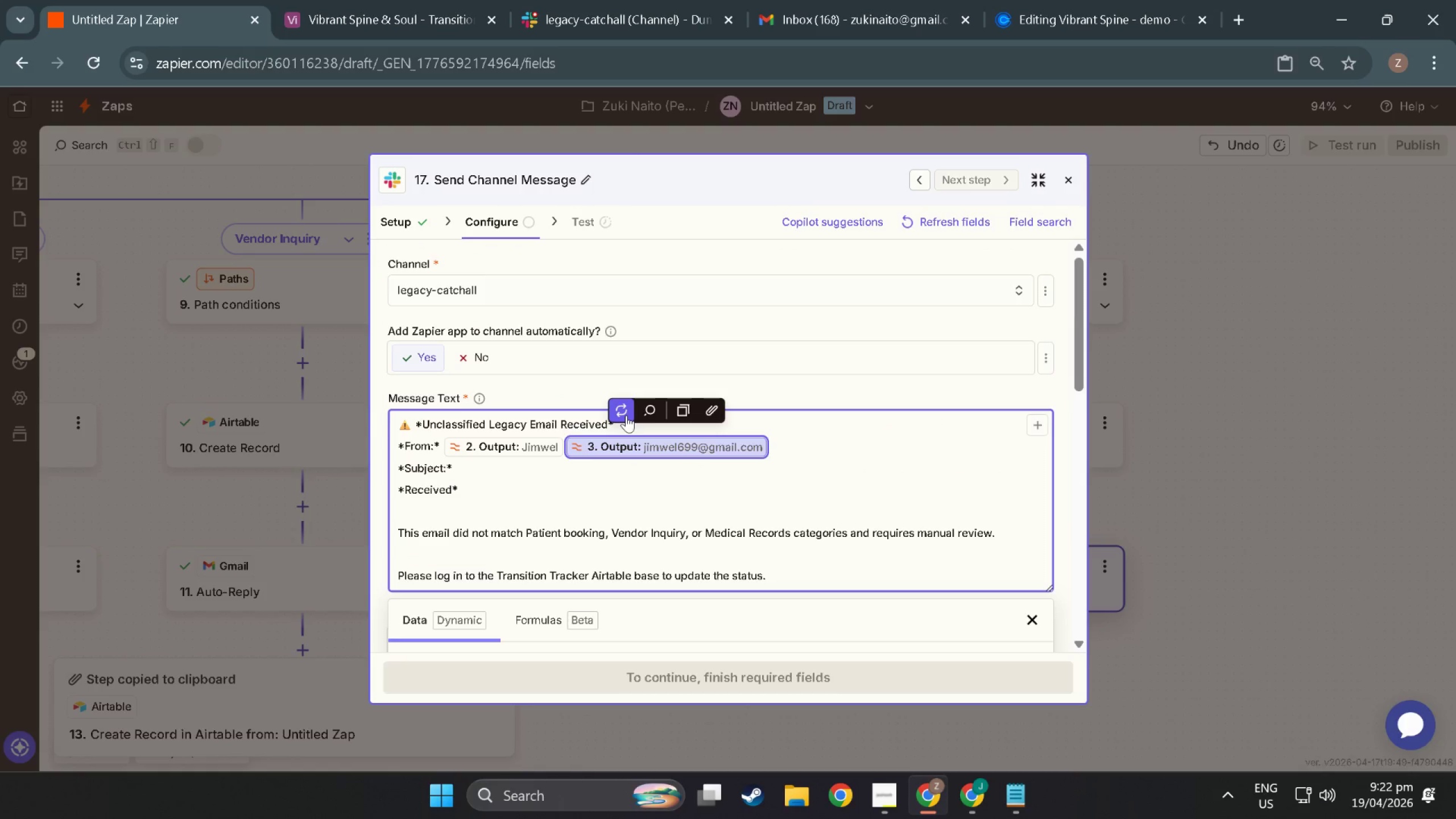 
scroll: coordinate [588, 419], scroll_direction: up, amount: 14.0
 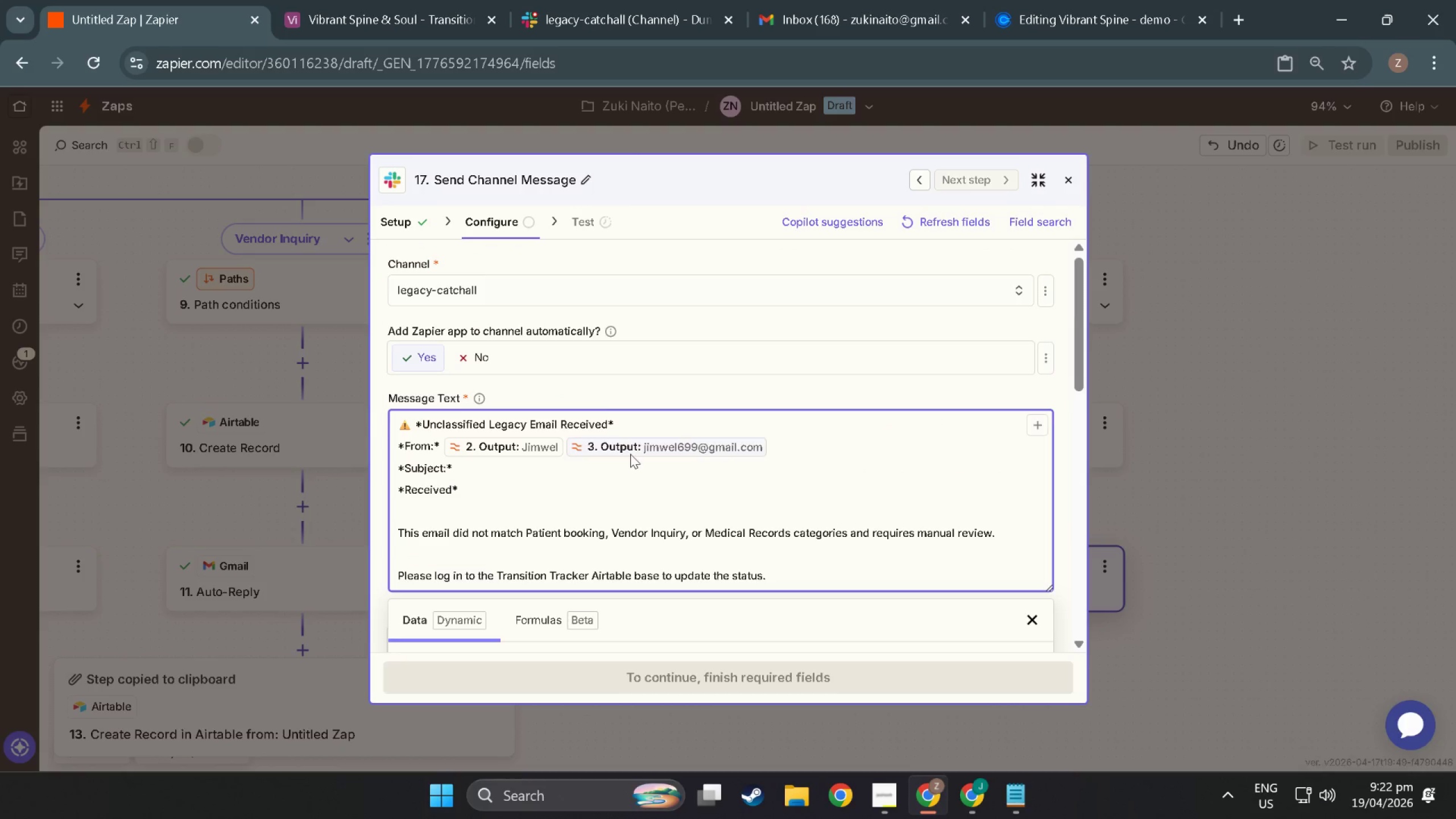 
key(Control+X)
 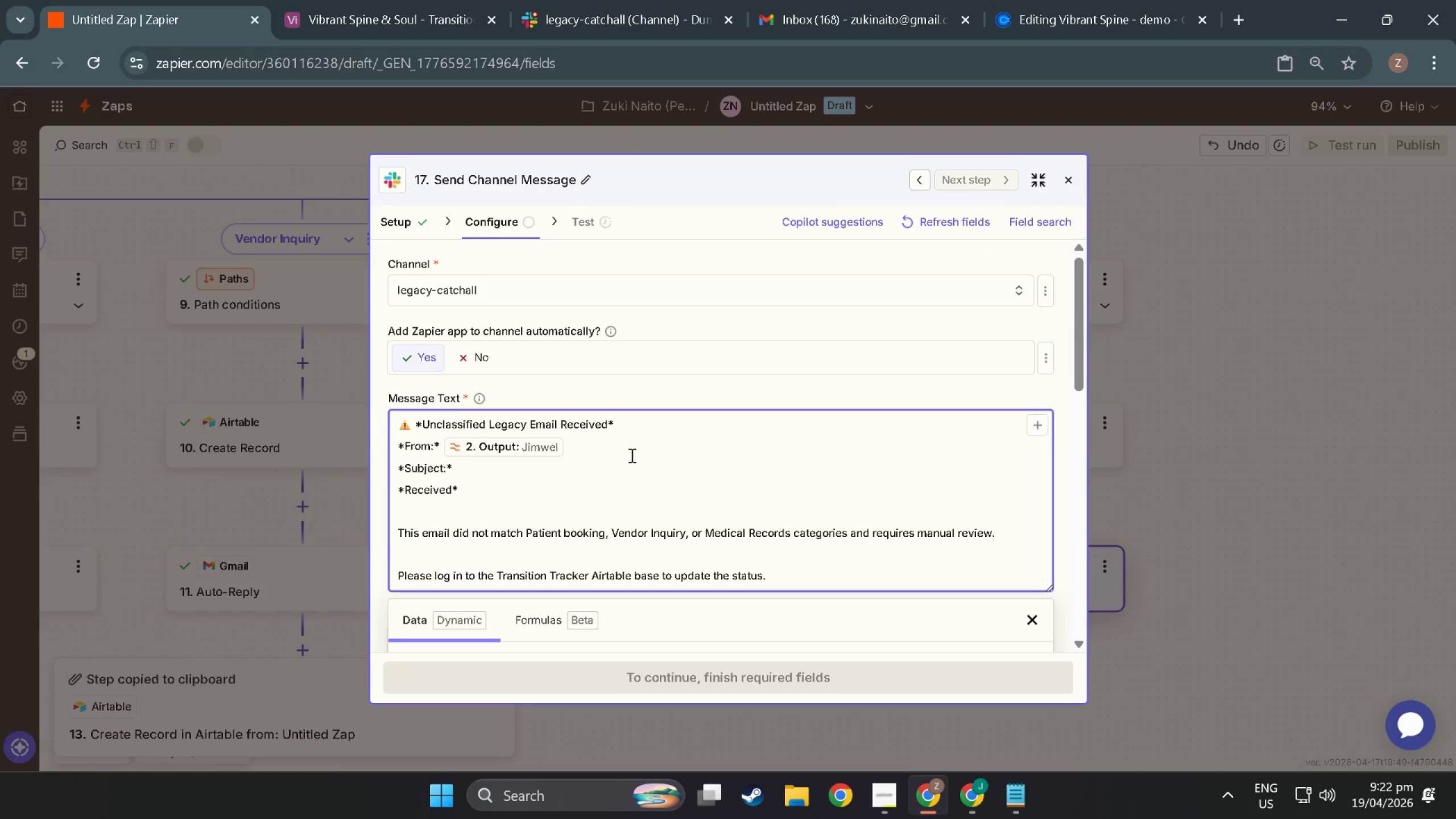 
key(Space)
 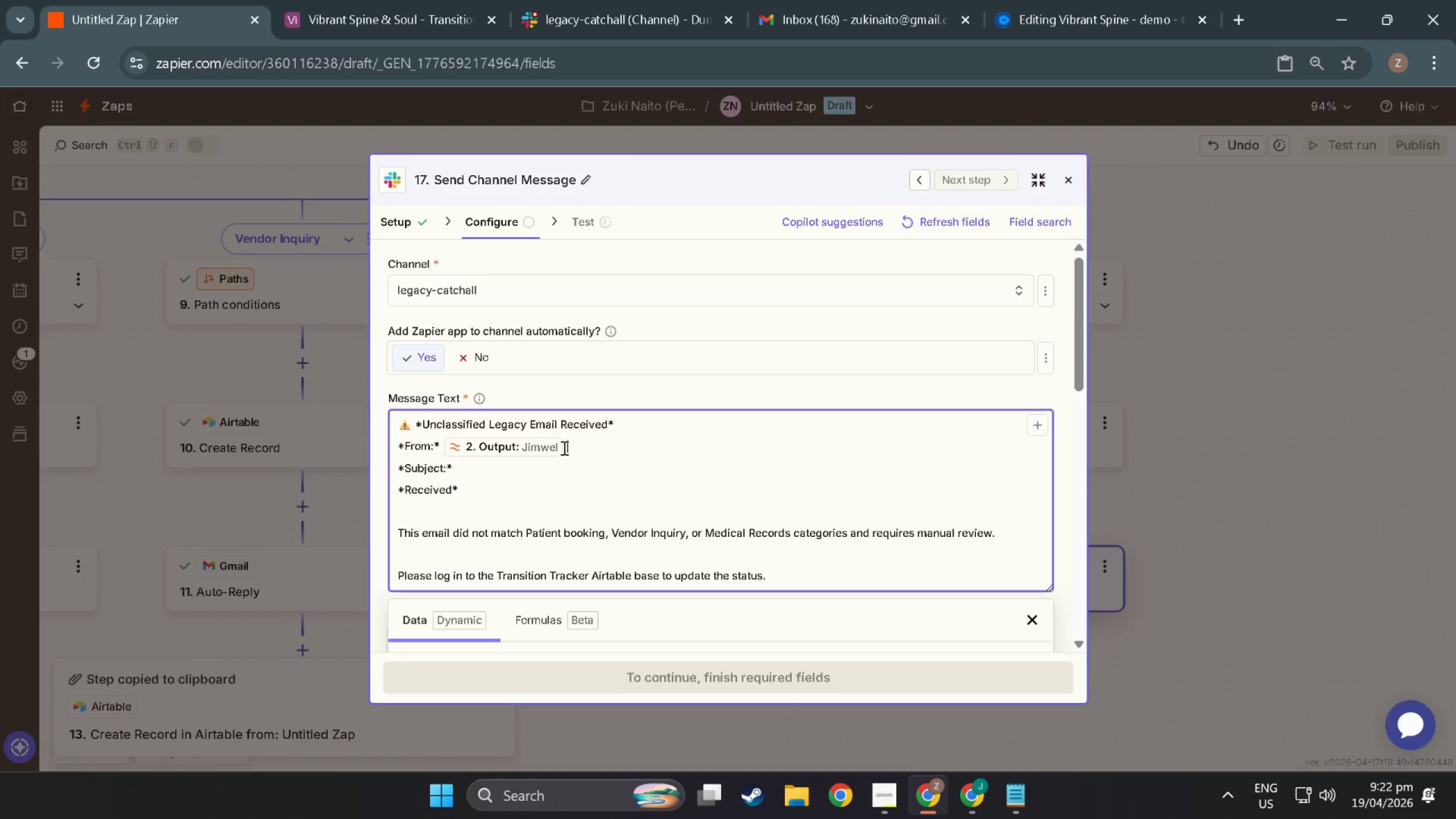 
left_click([563, 448])
 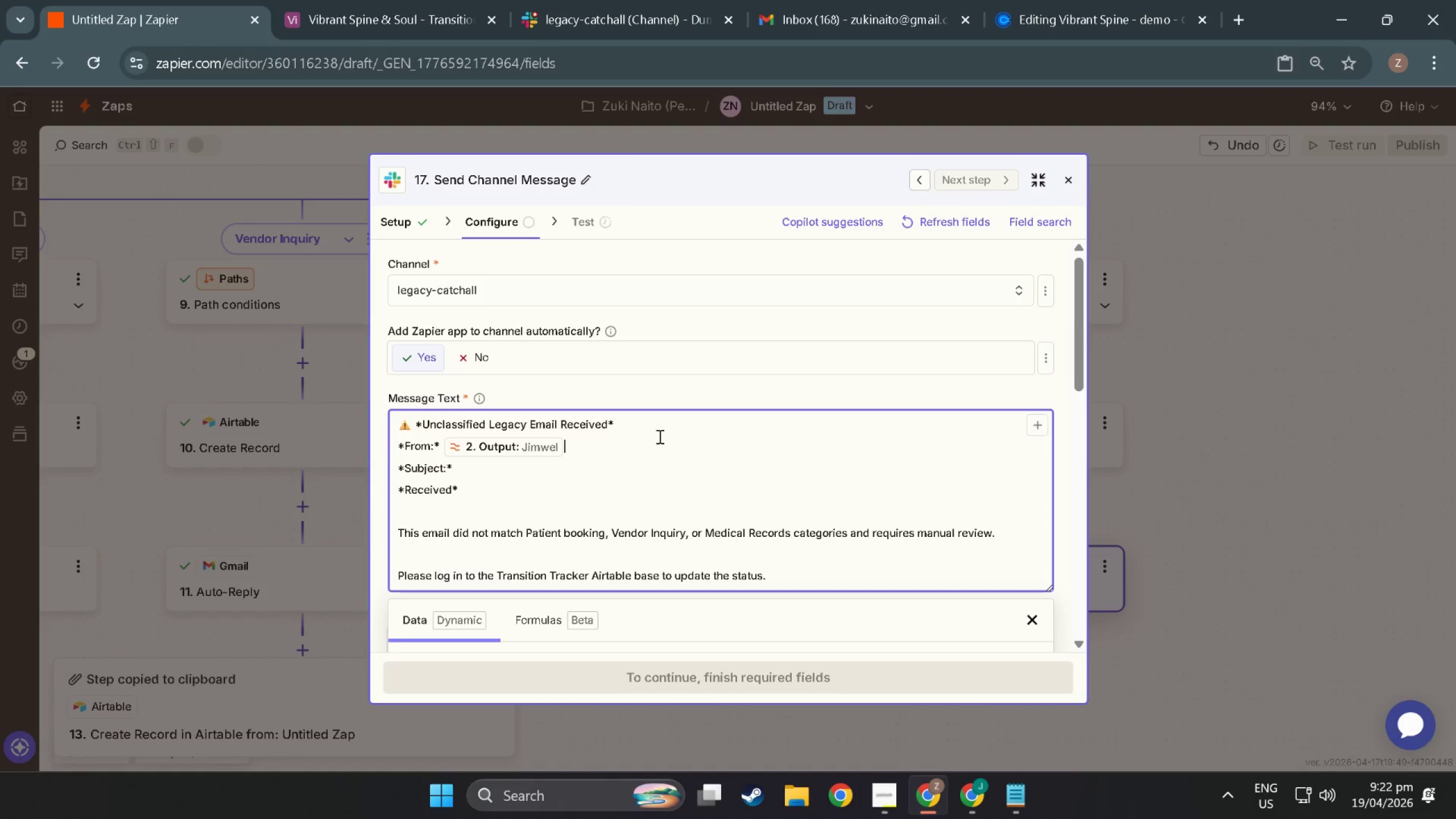 
key(ArrowLeft)
 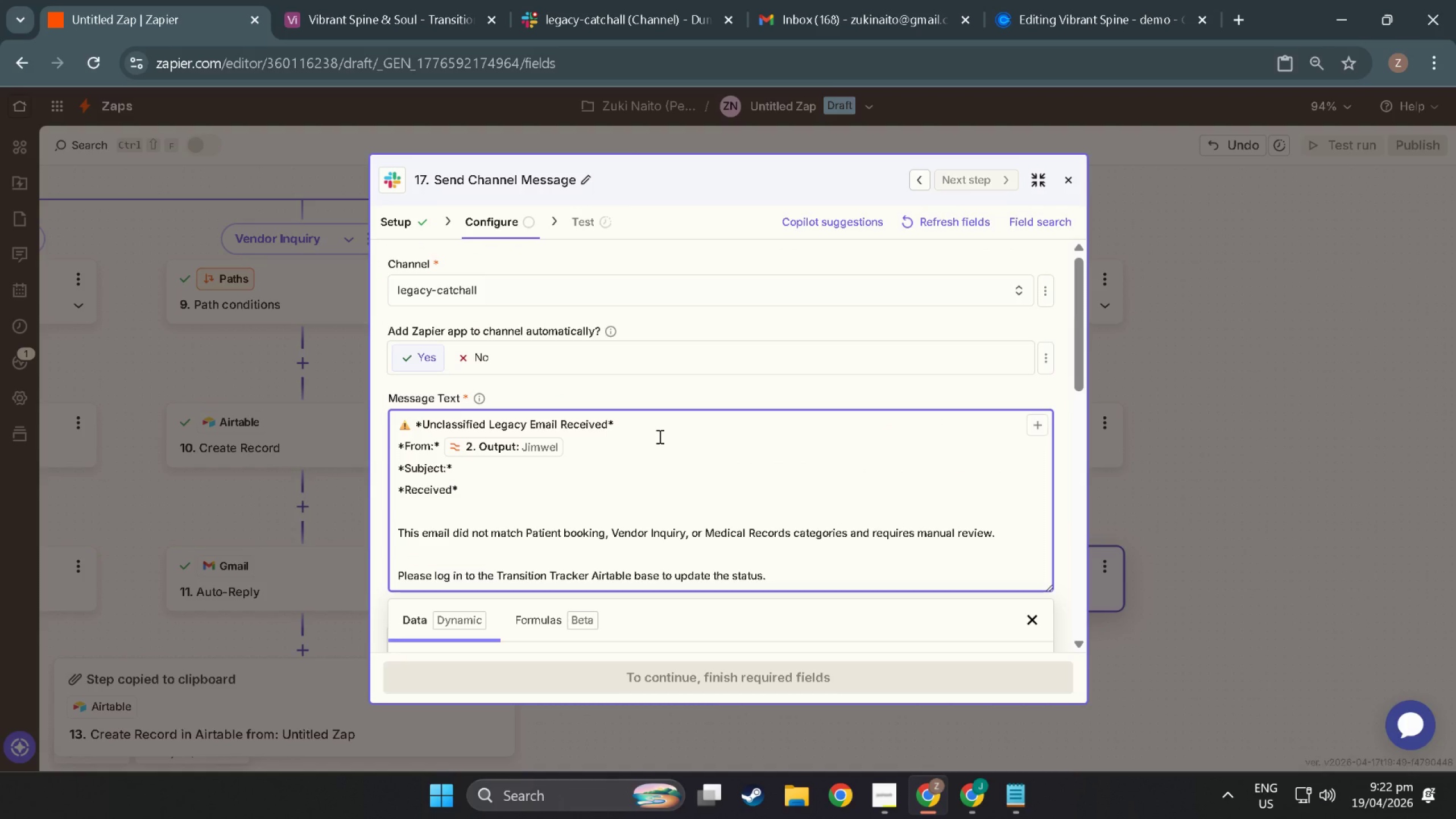 
key(ArrowRight)
 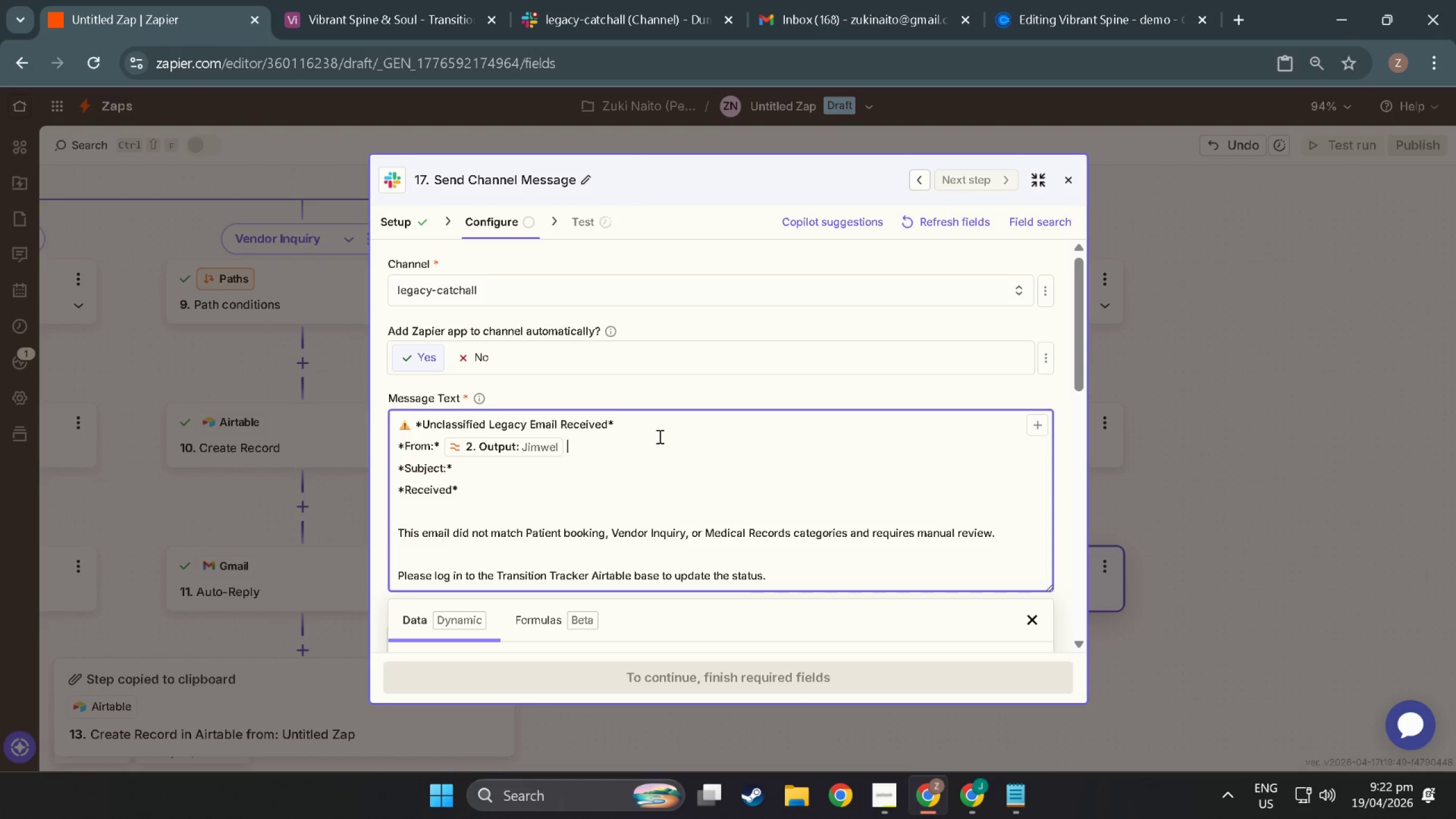 
key(ArrowRight)
 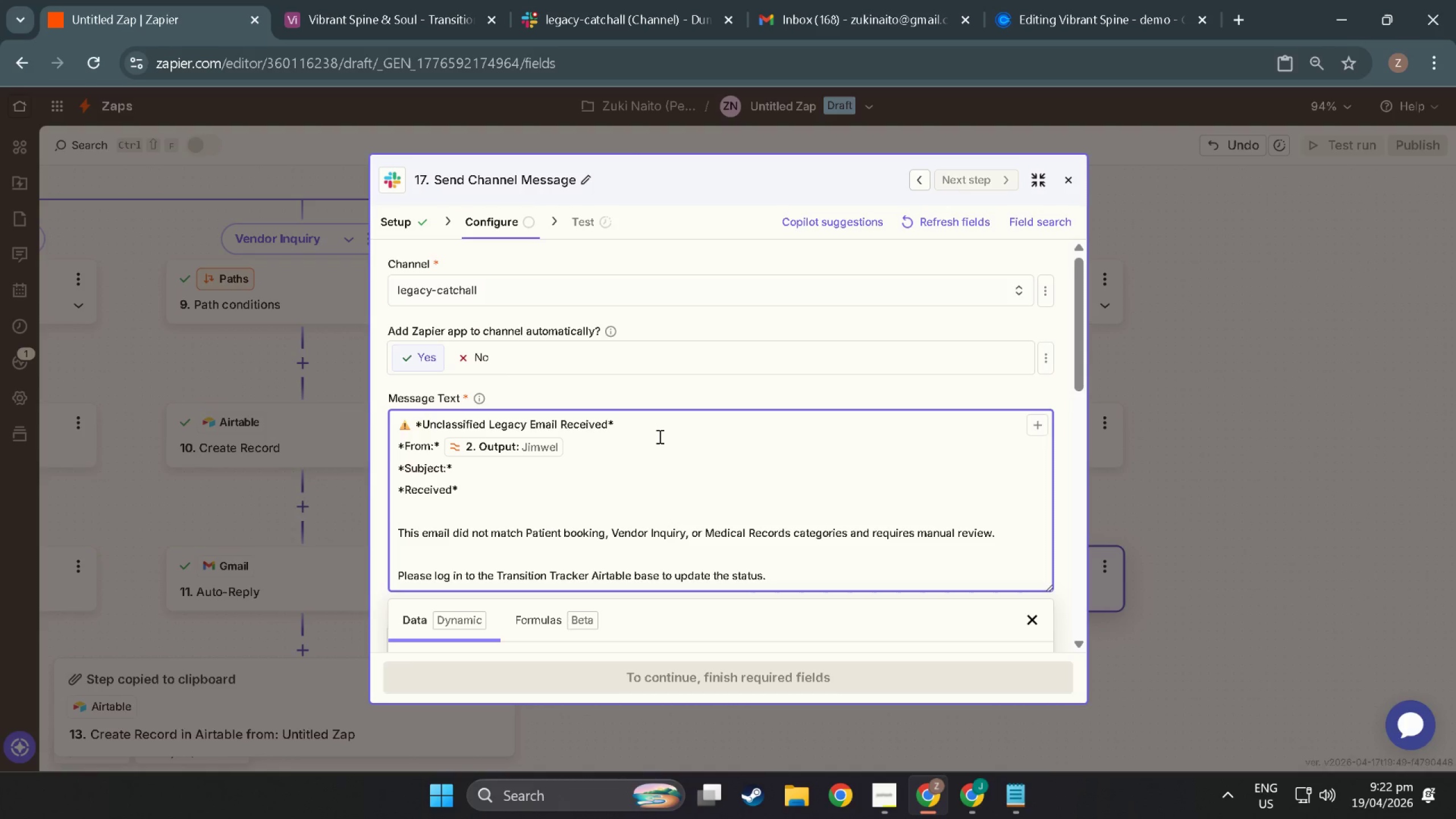 
key(Control+V)
 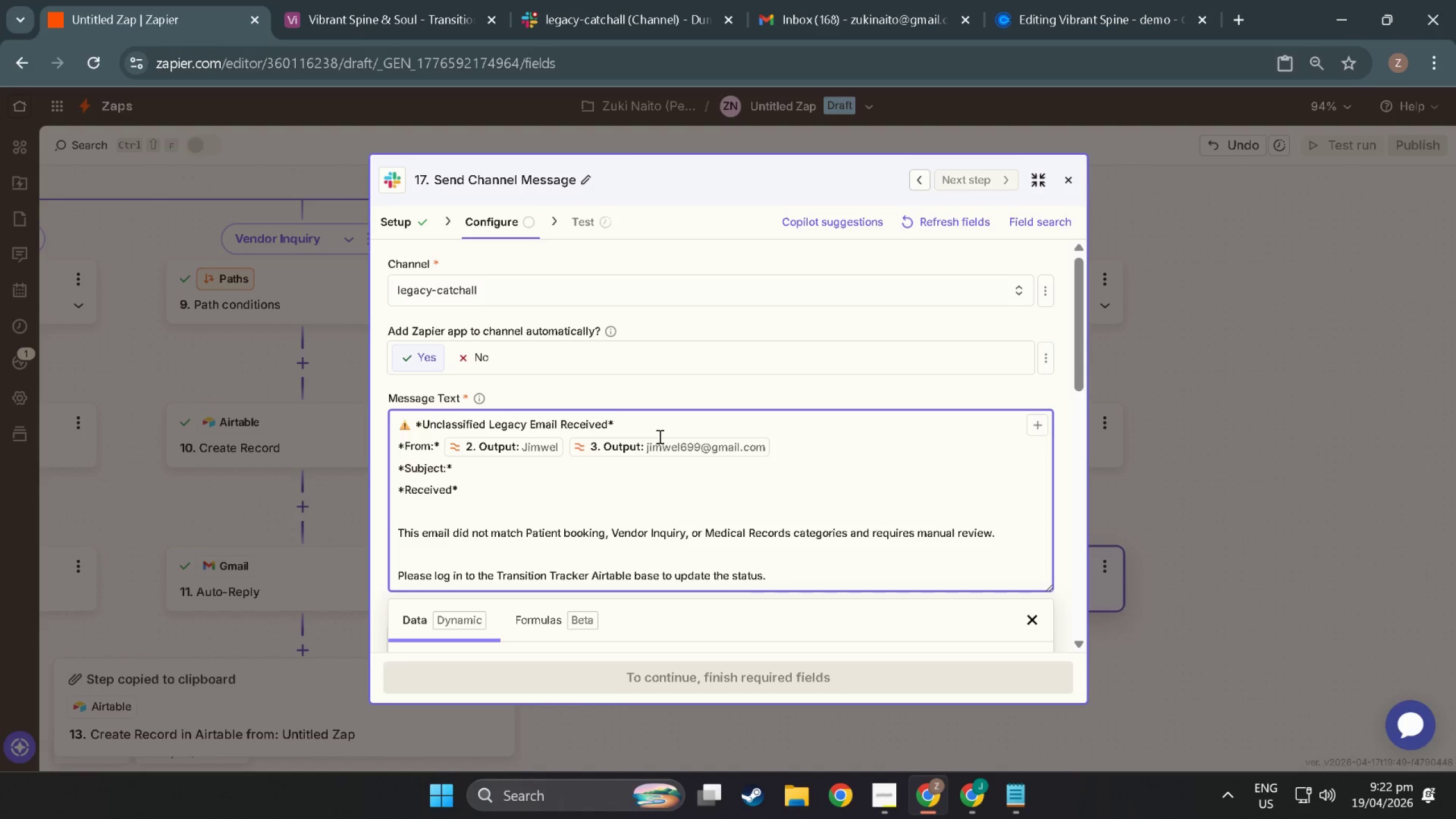 
key(Shift+Period)
 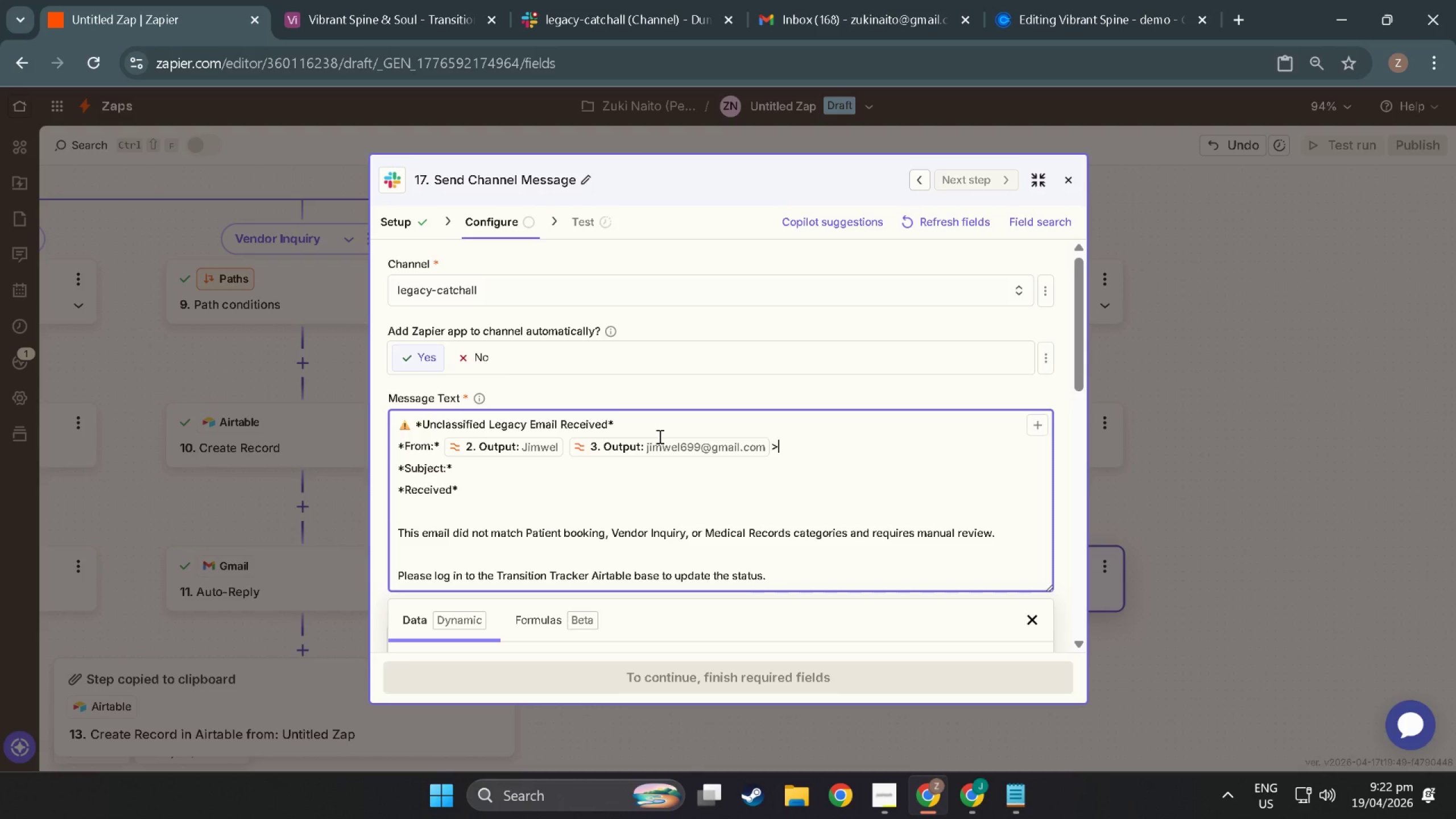 
key(ArrowLeft)
 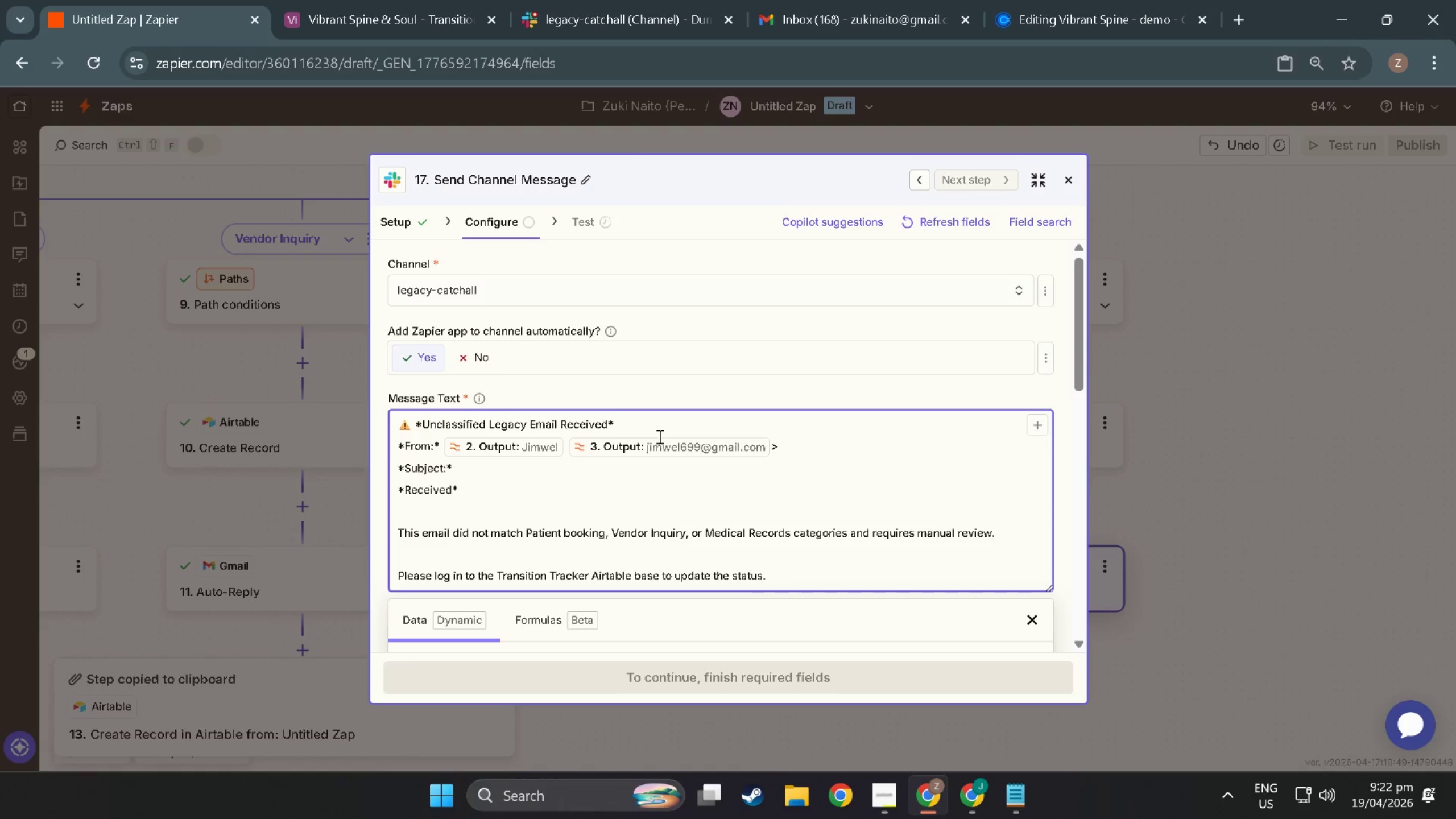 
hold_key(key=ArrowLeft, duration=0.39)
 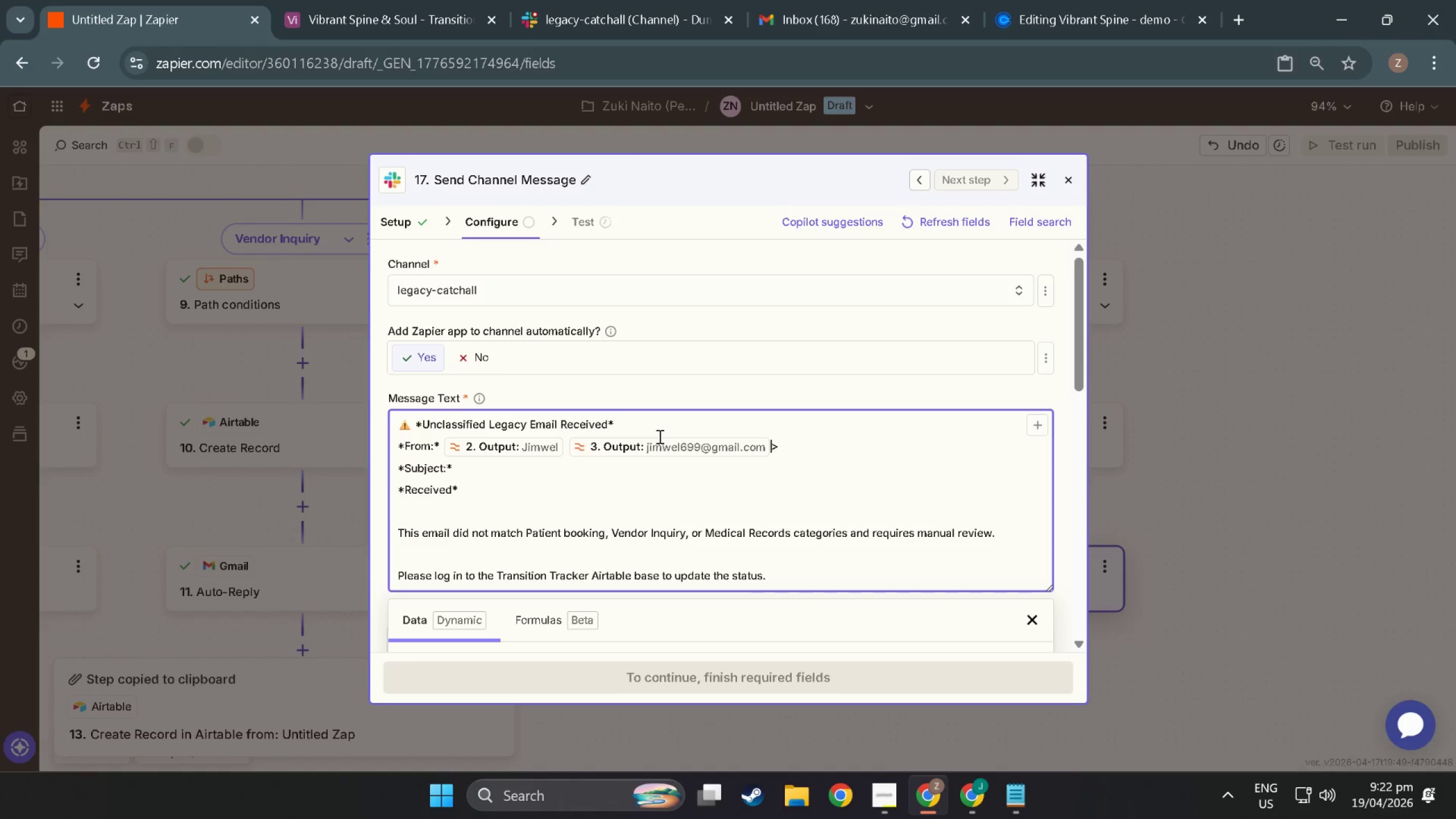 
key(ArrowRight)
 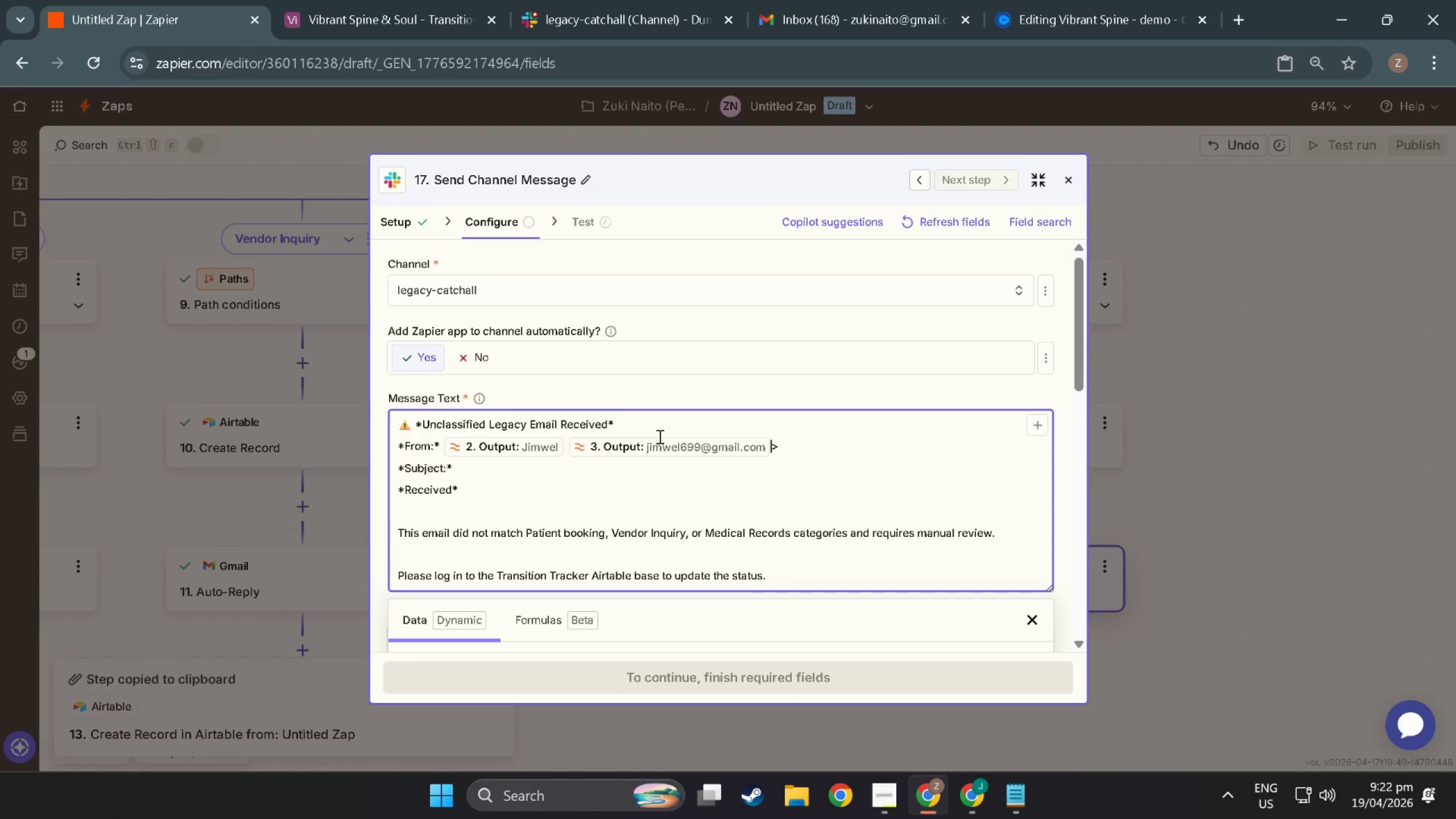 
key(ArrowLeft)
 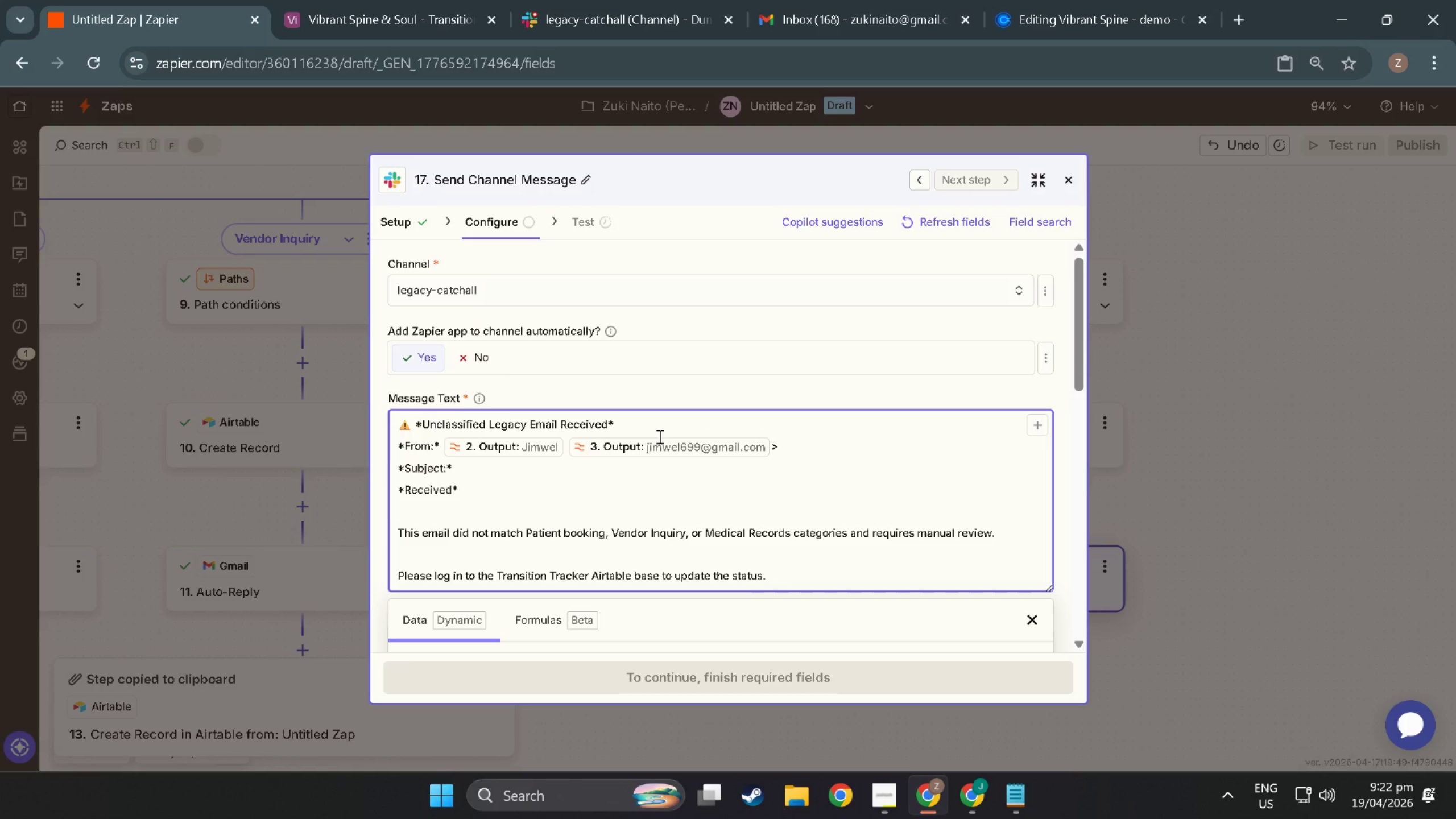 
key(Shift+Comma)
 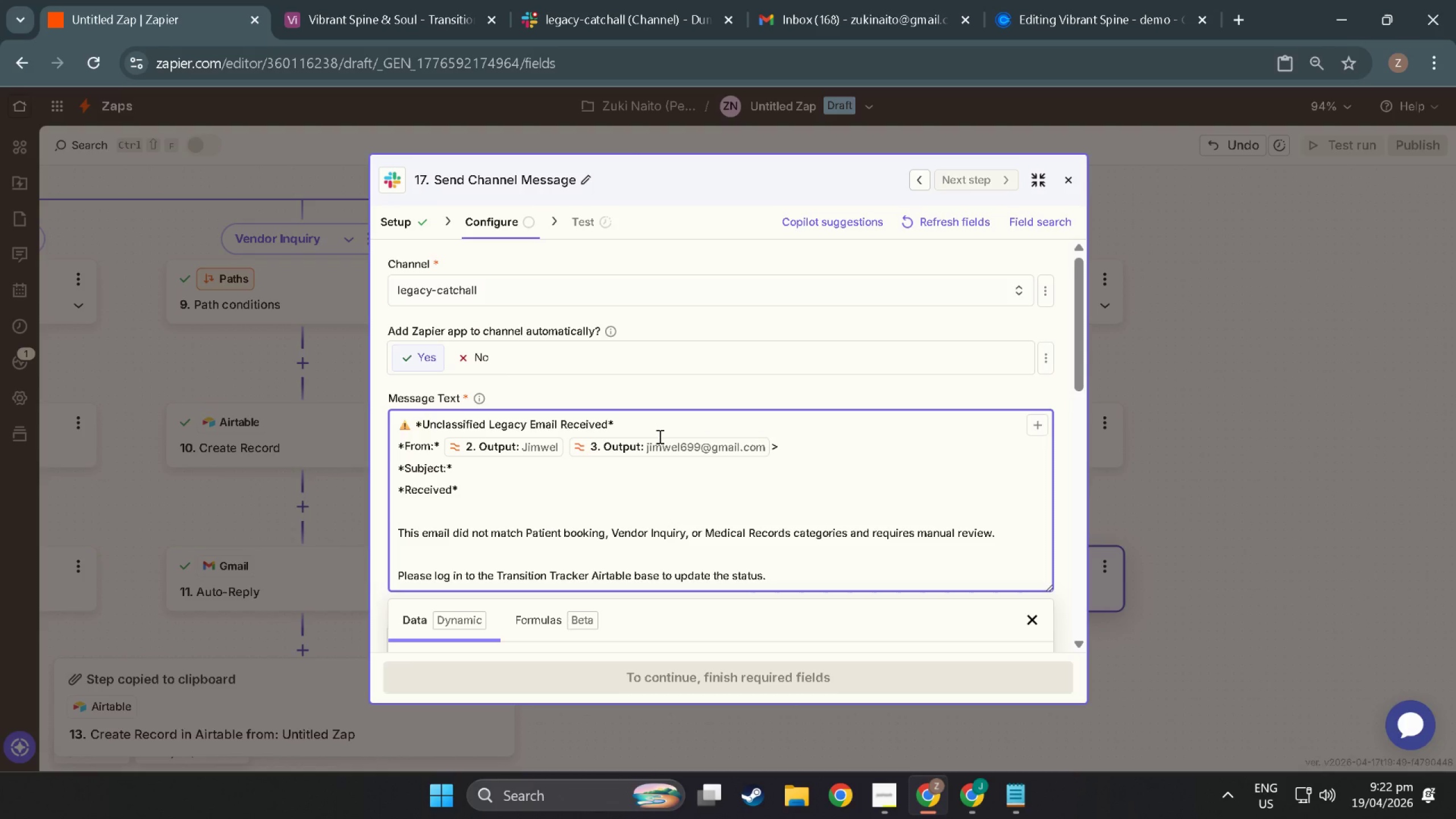 
key(ArrowLeft)
 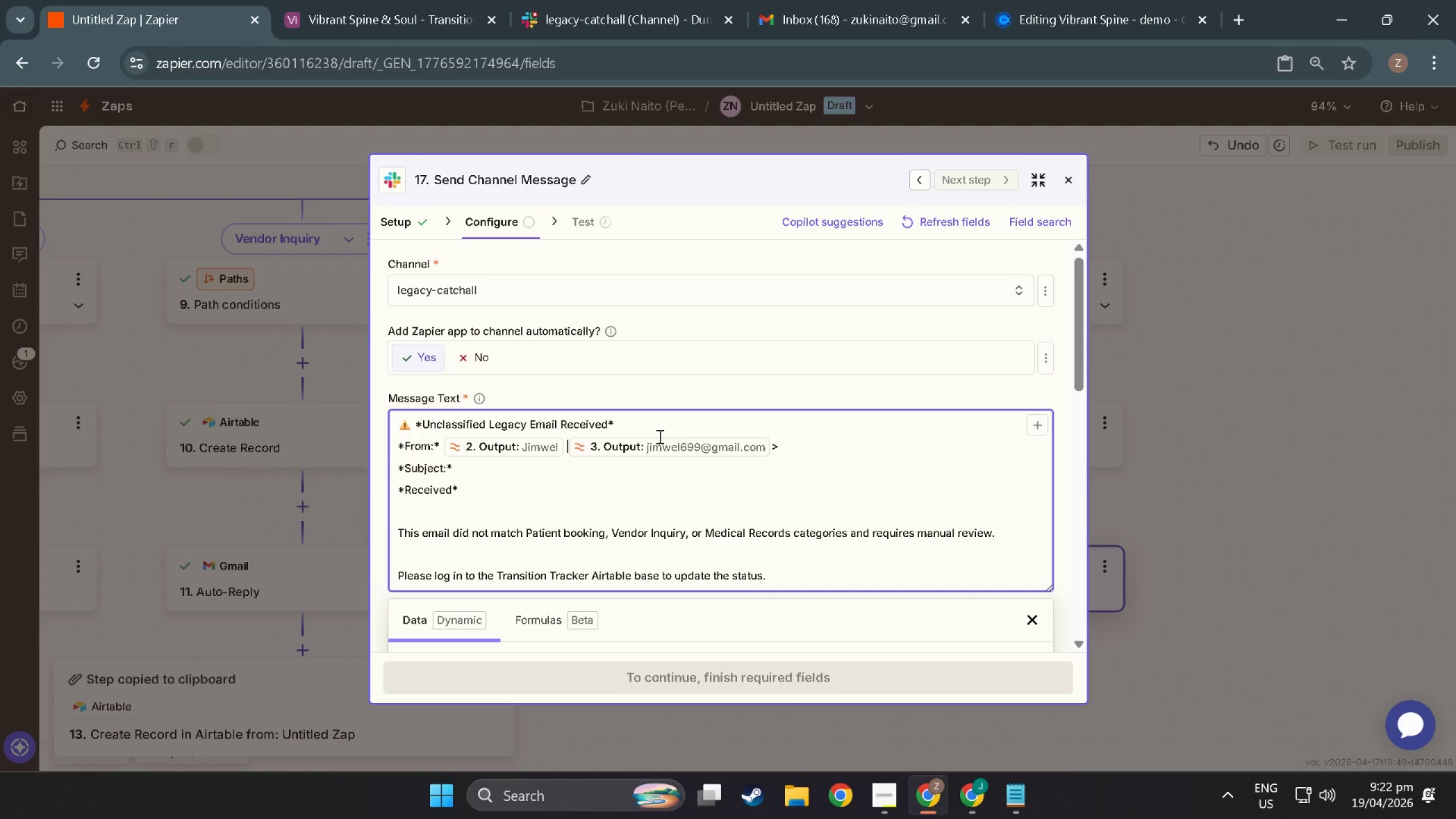 
key(Shift+Comma)
 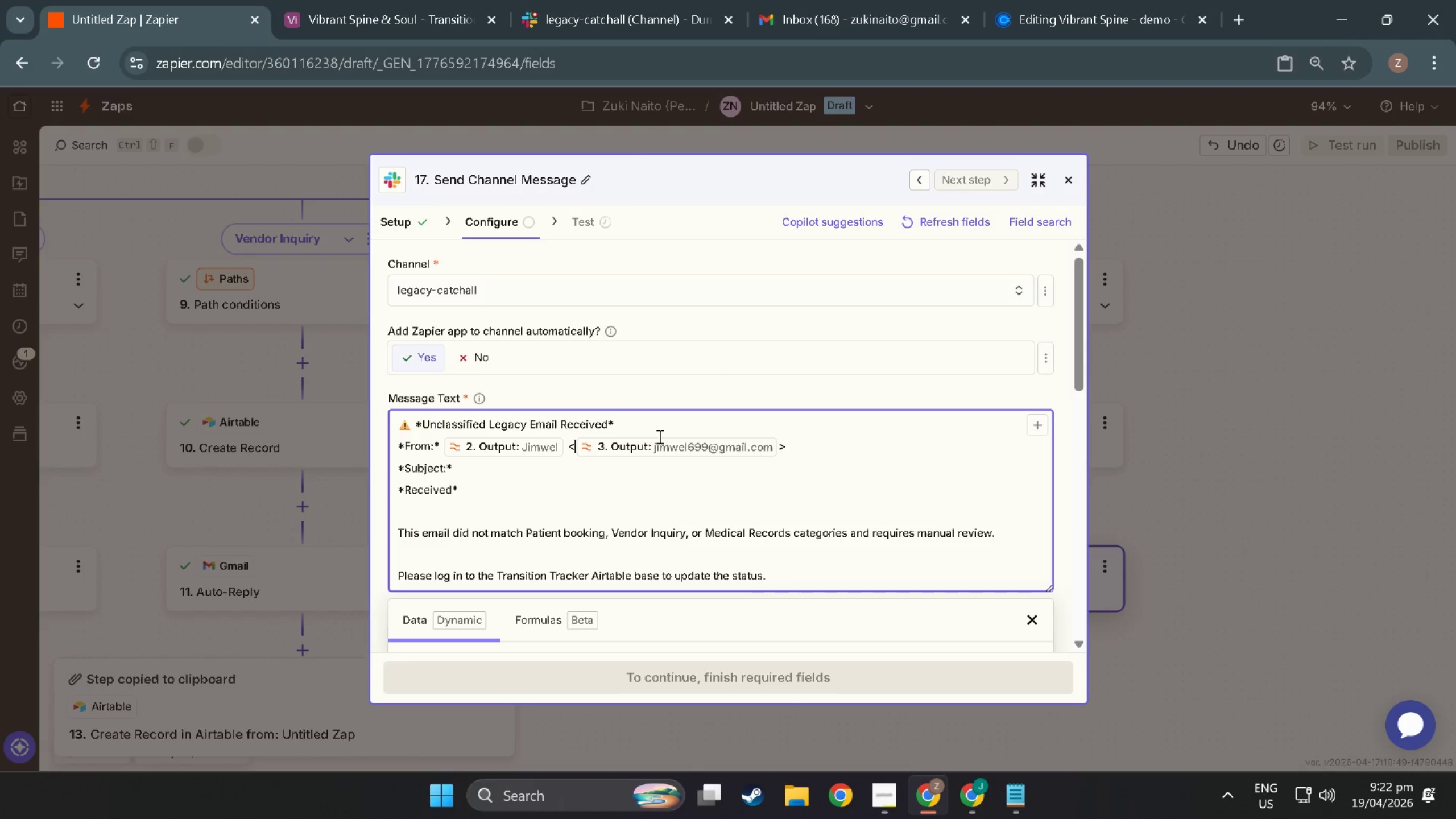 
wait(7.13)
 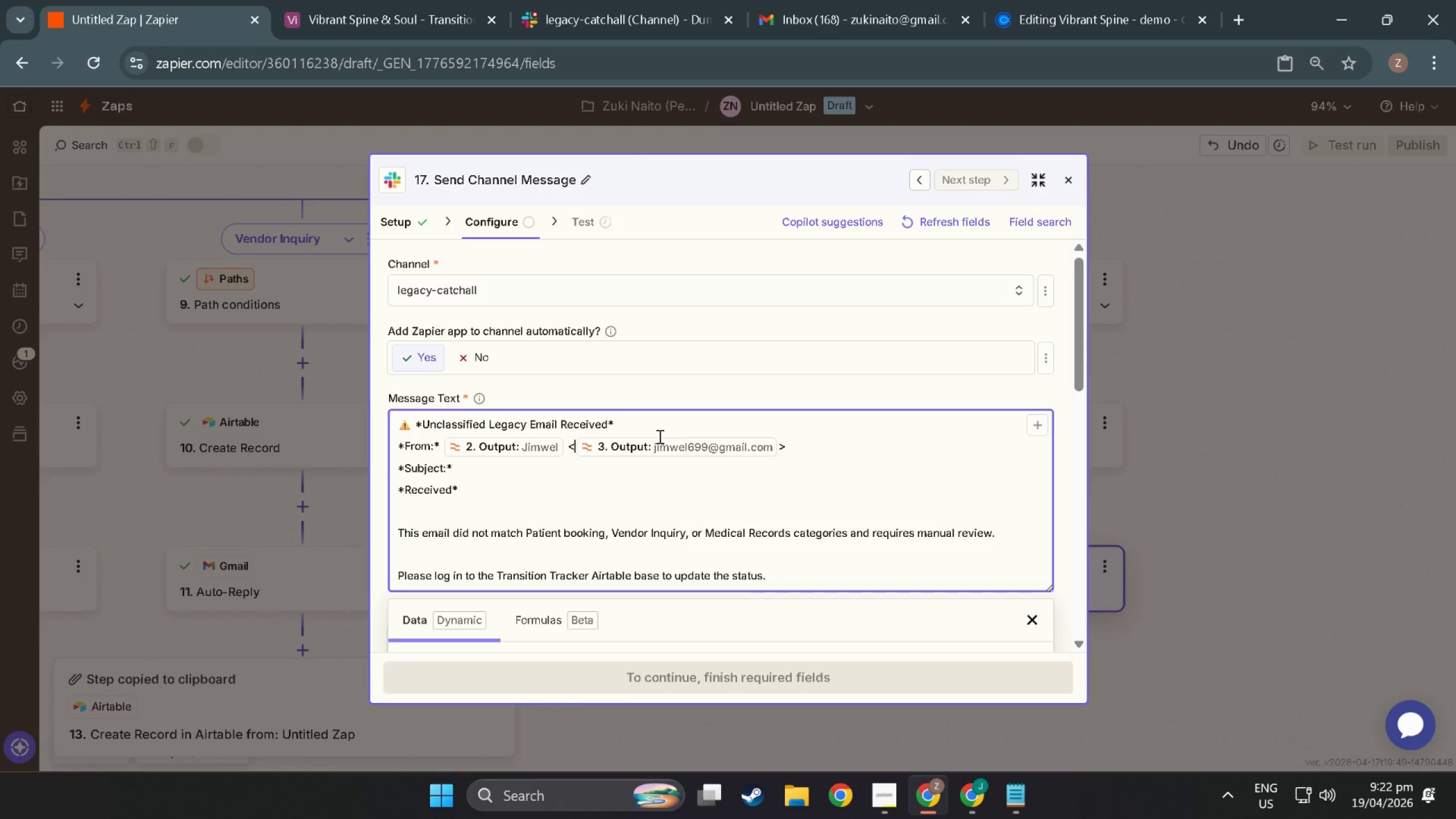 
key(Space)
 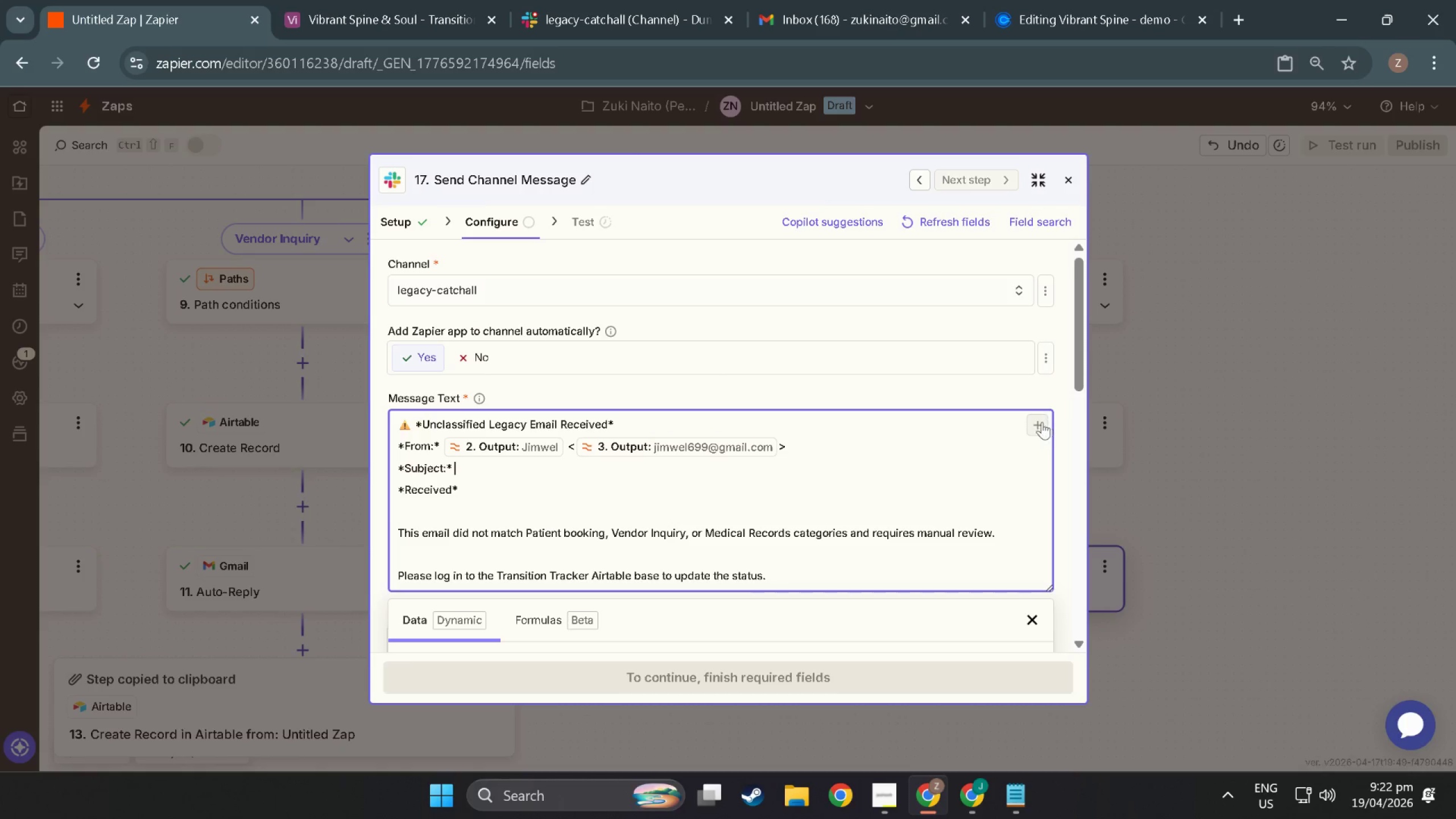 
left_click([1040, 423])
 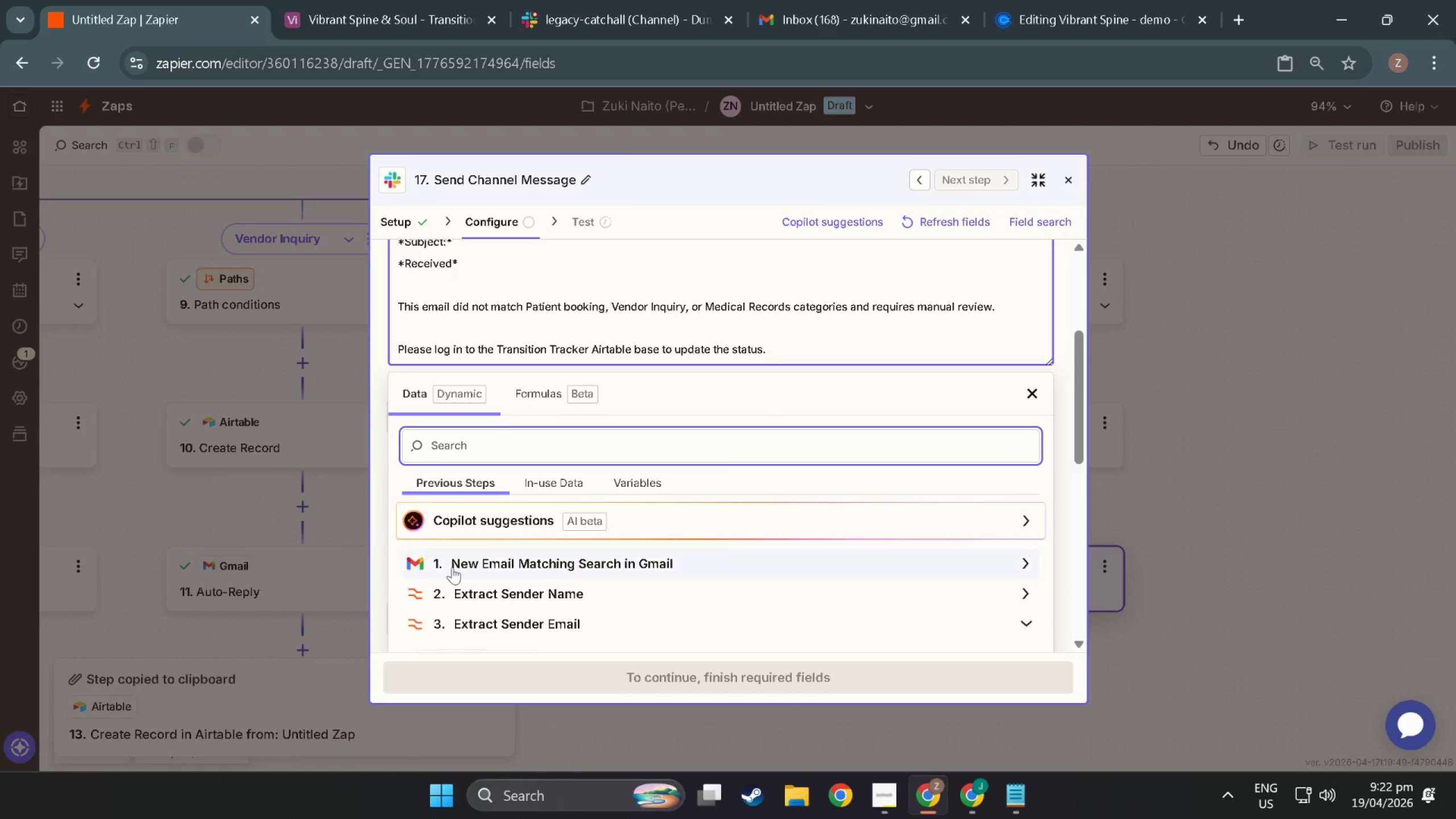 
left_click([463, 566])
 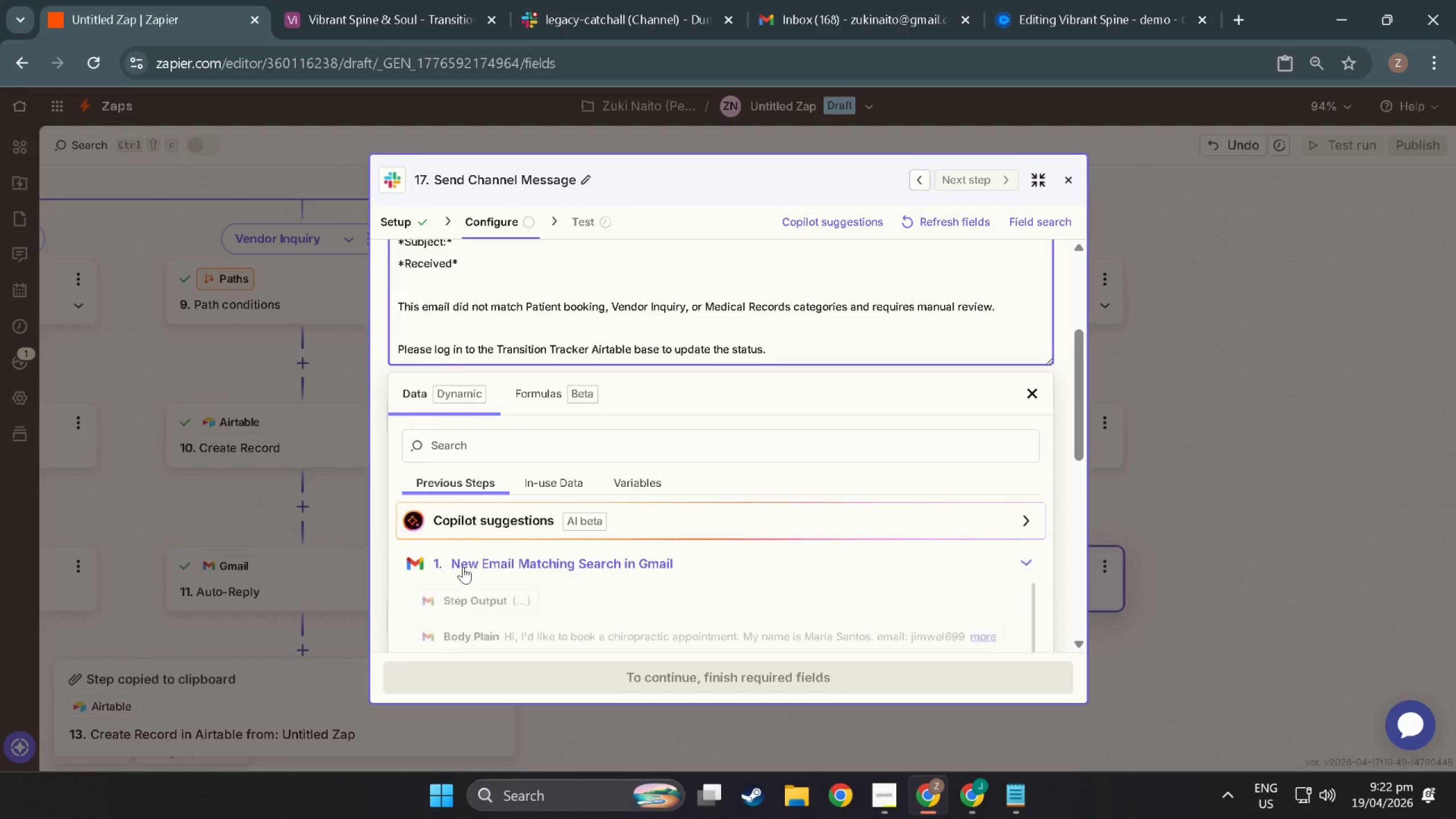 
scroll: coordinate [465, 565], scroll_direction: down, amount: 7.0
 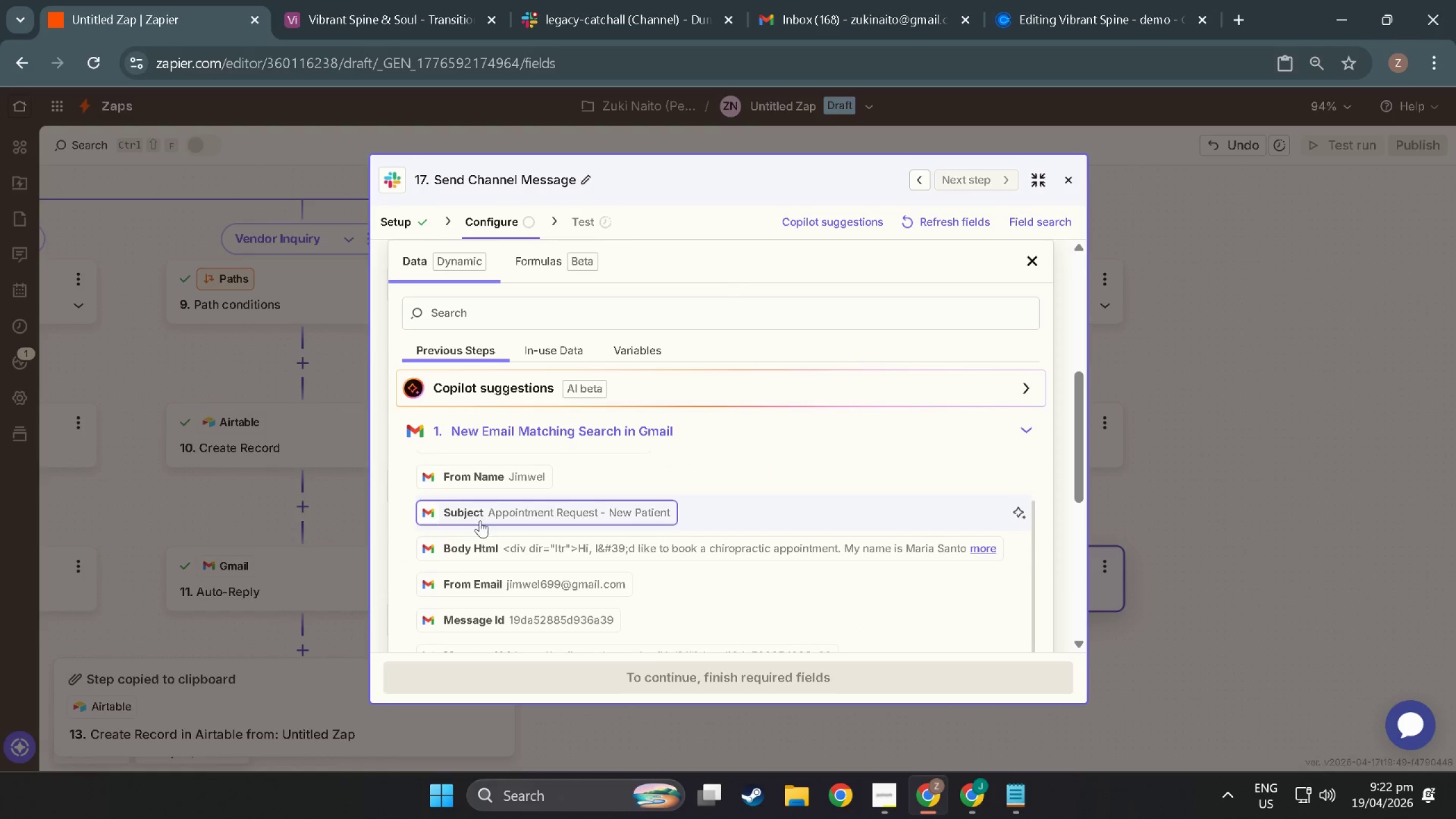 
left_click([480, 520])
 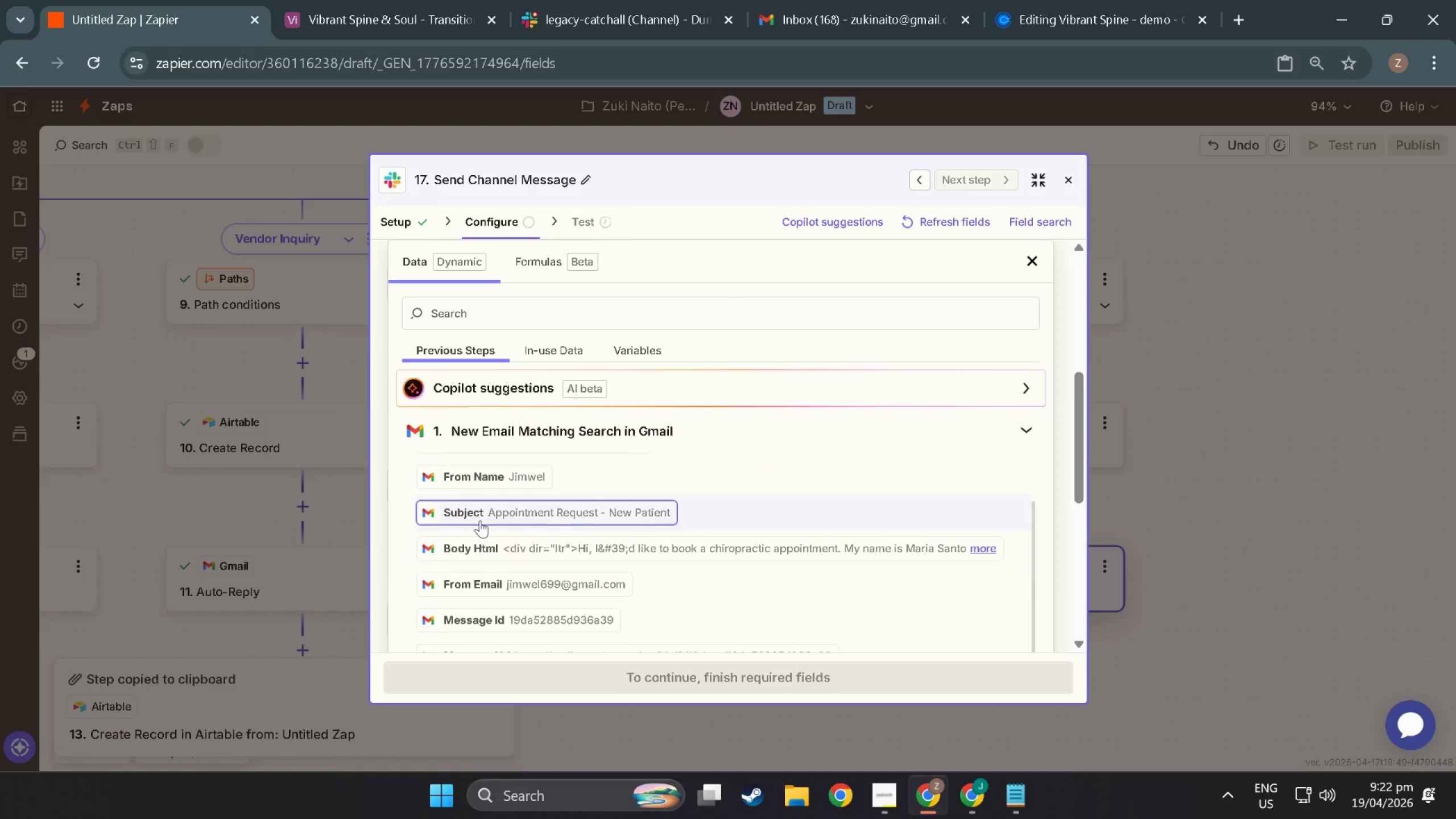 
scroll: coordinate [480, 520], scroll_direction: down, amount: 3.0
 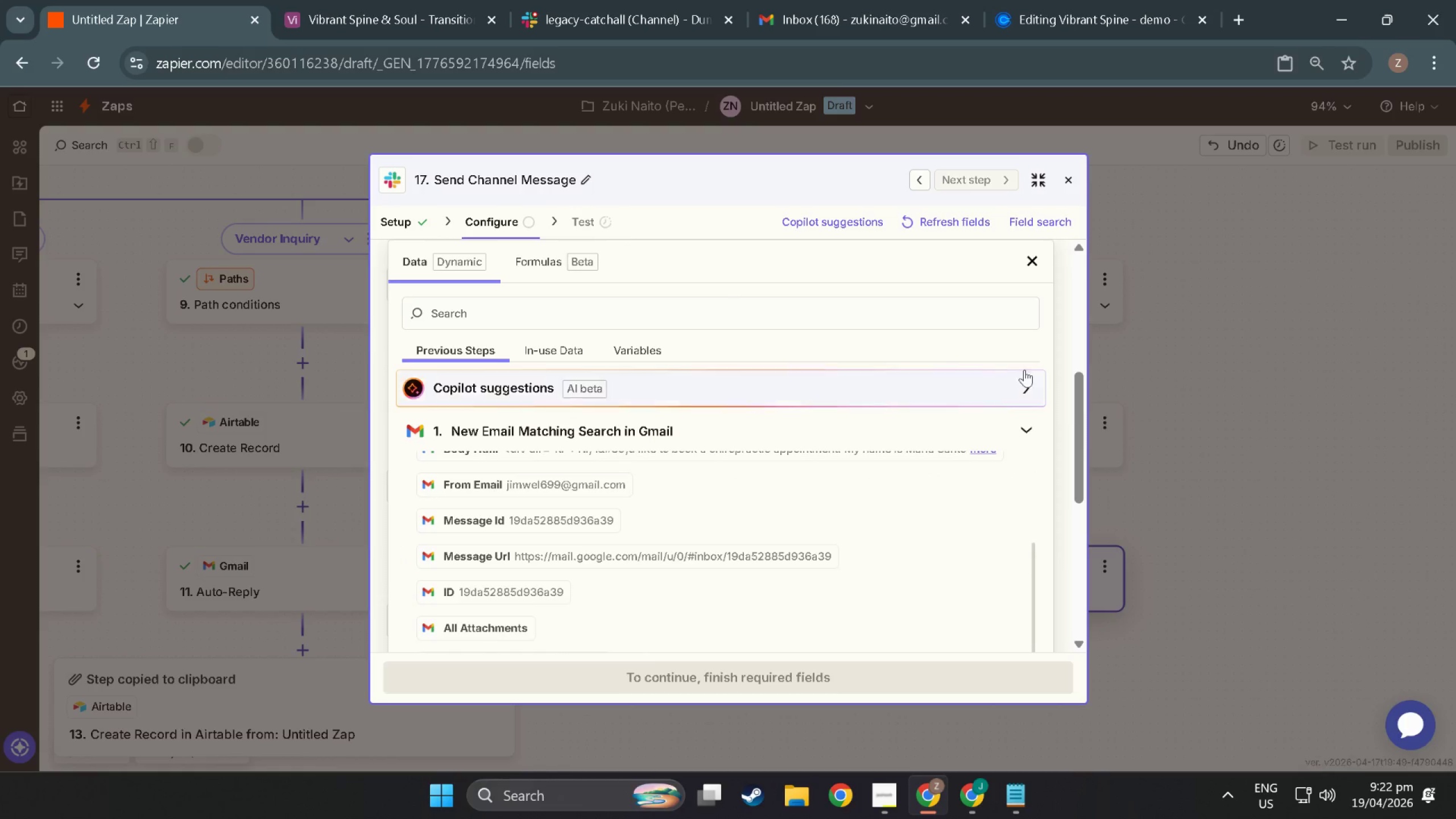 
left_click([987, 342])
 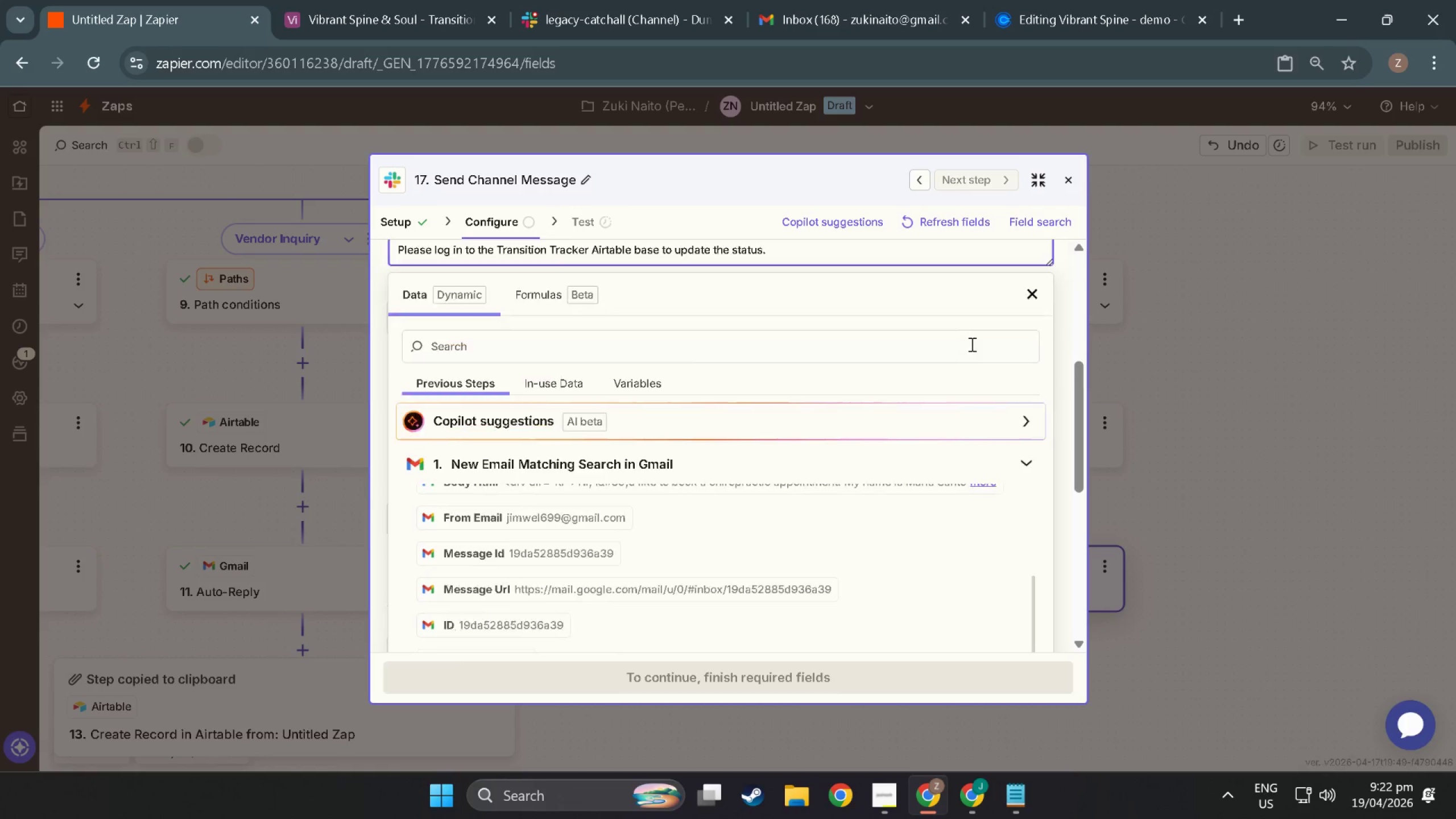 
scroll: coordinate [1007, 393], scroll_direction: up, amount: 3.0
 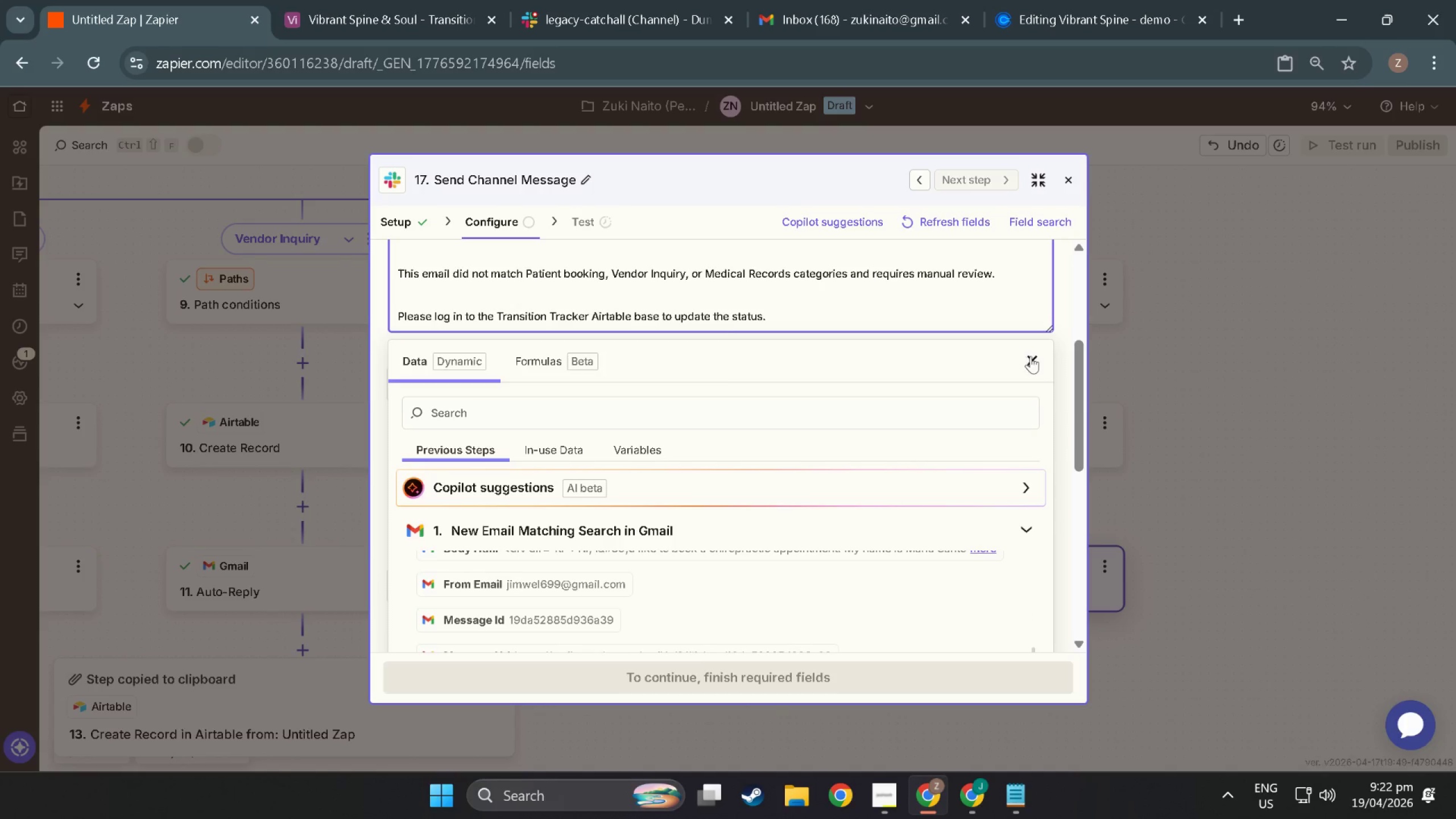 
left_click([1032, 358])
 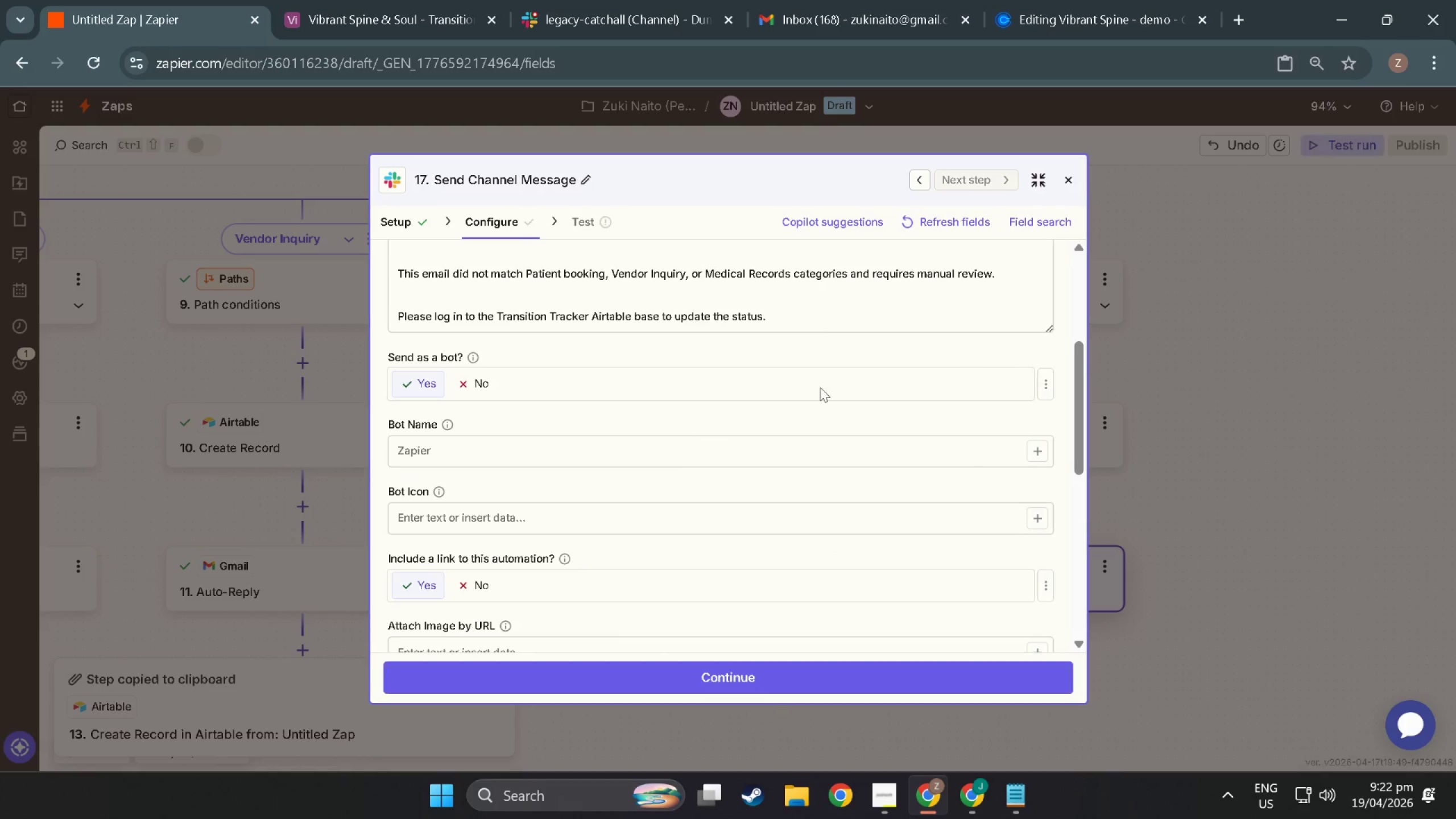 
left_click([480, 362])
 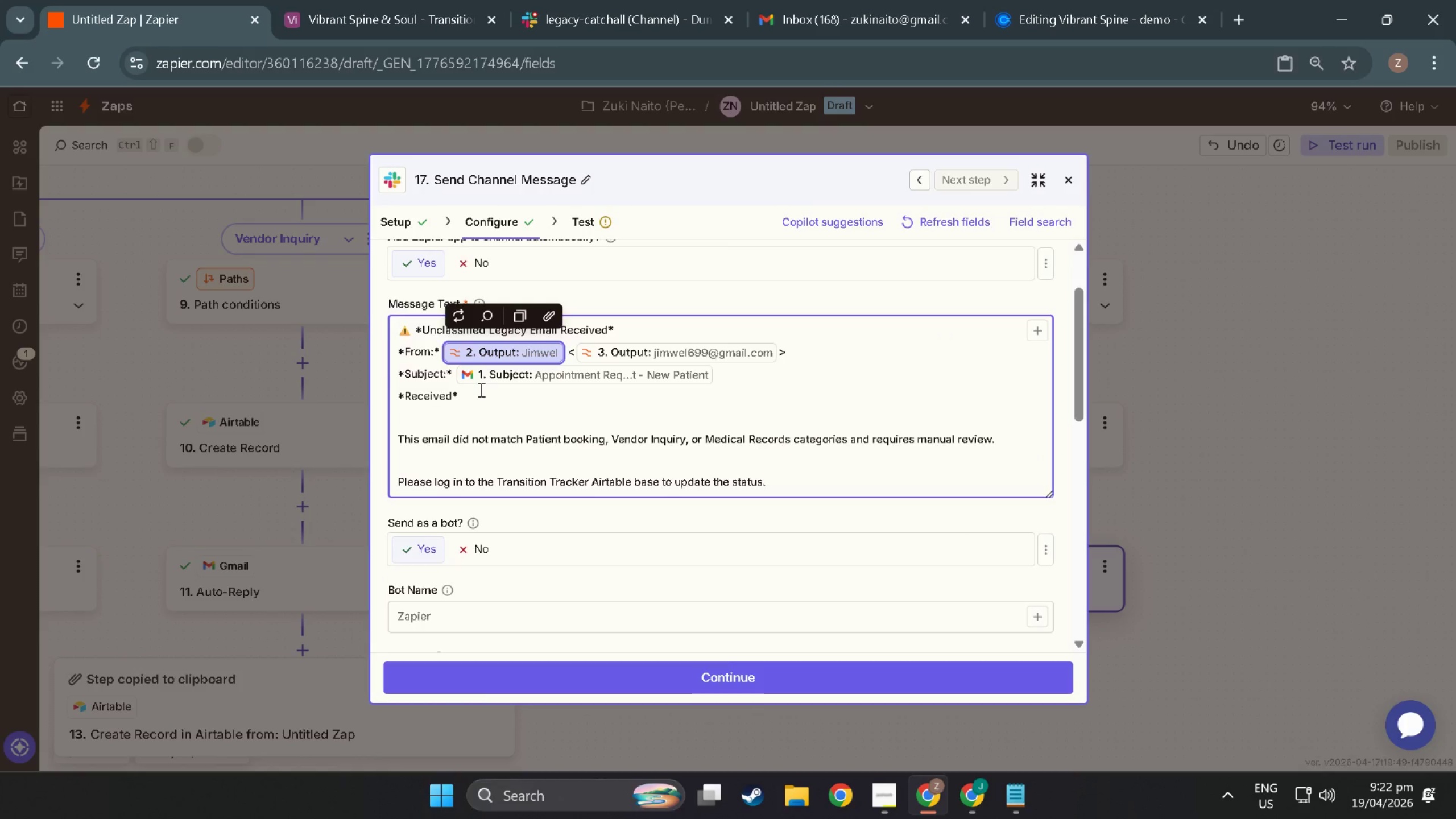 
scroll: coordinate [478, 375], scroll_direction: up, amount: 5.0
 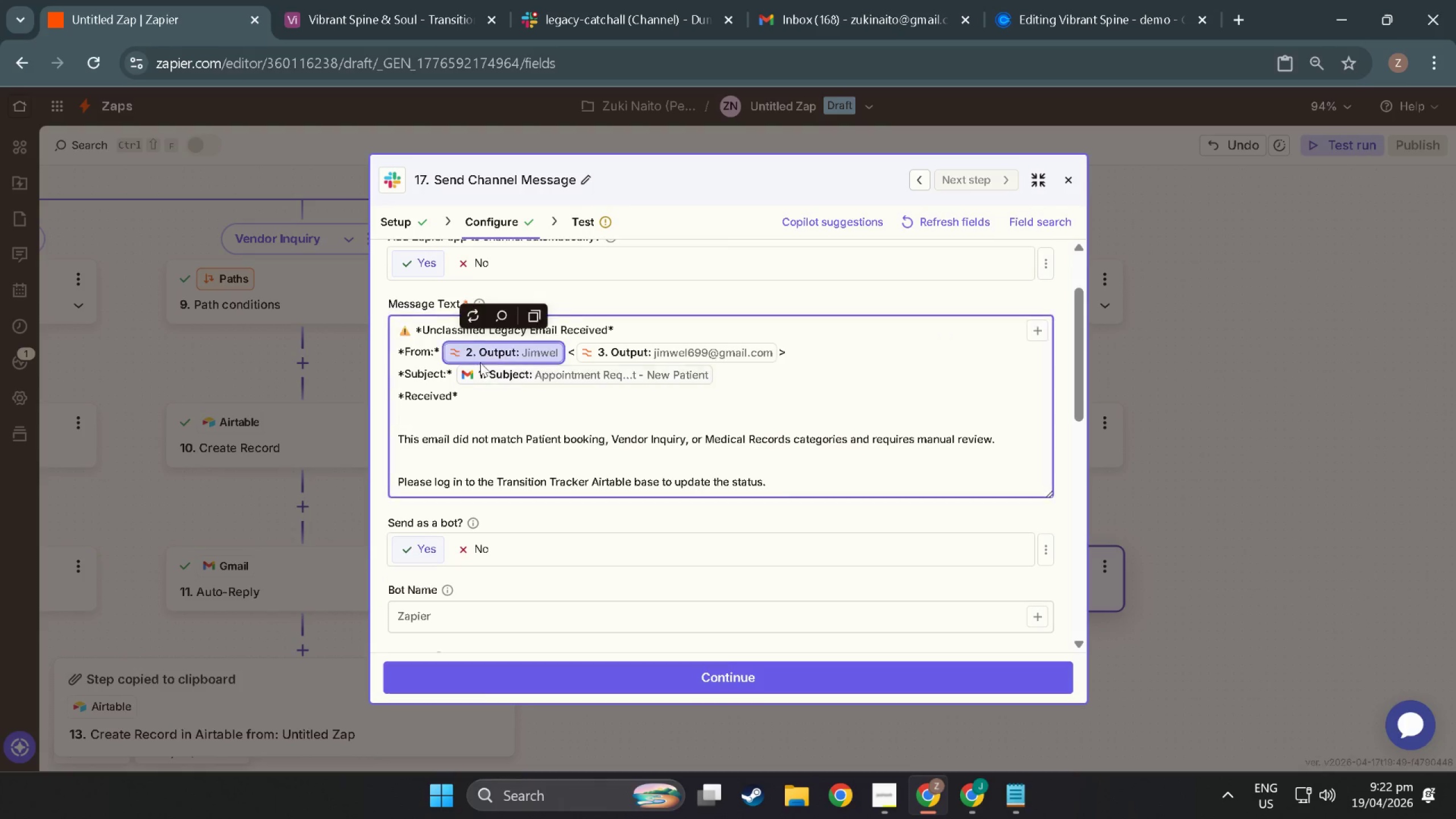 
double_click([480, 390])
 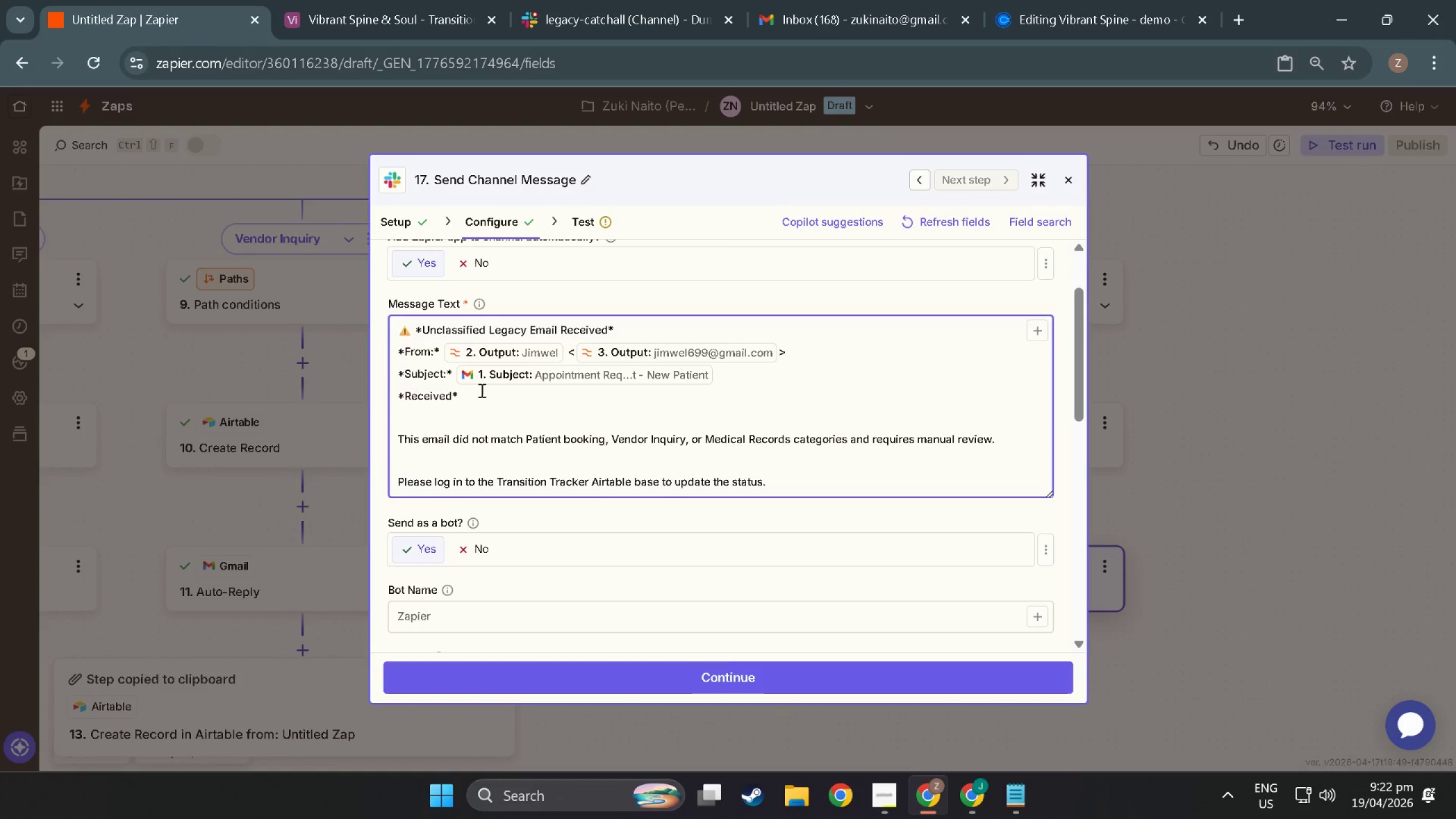 
key(Space)
 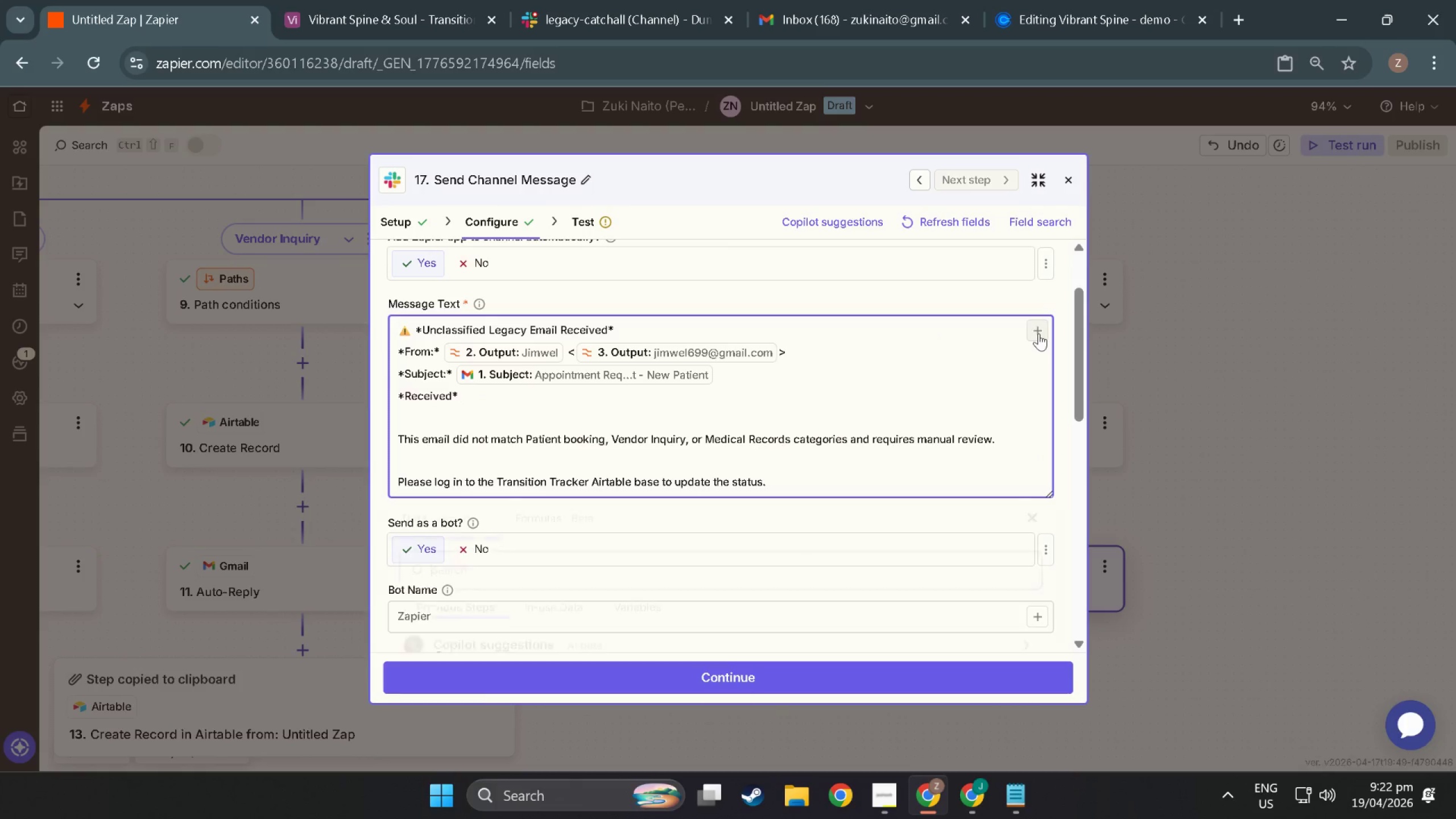 
wait(5.27)
 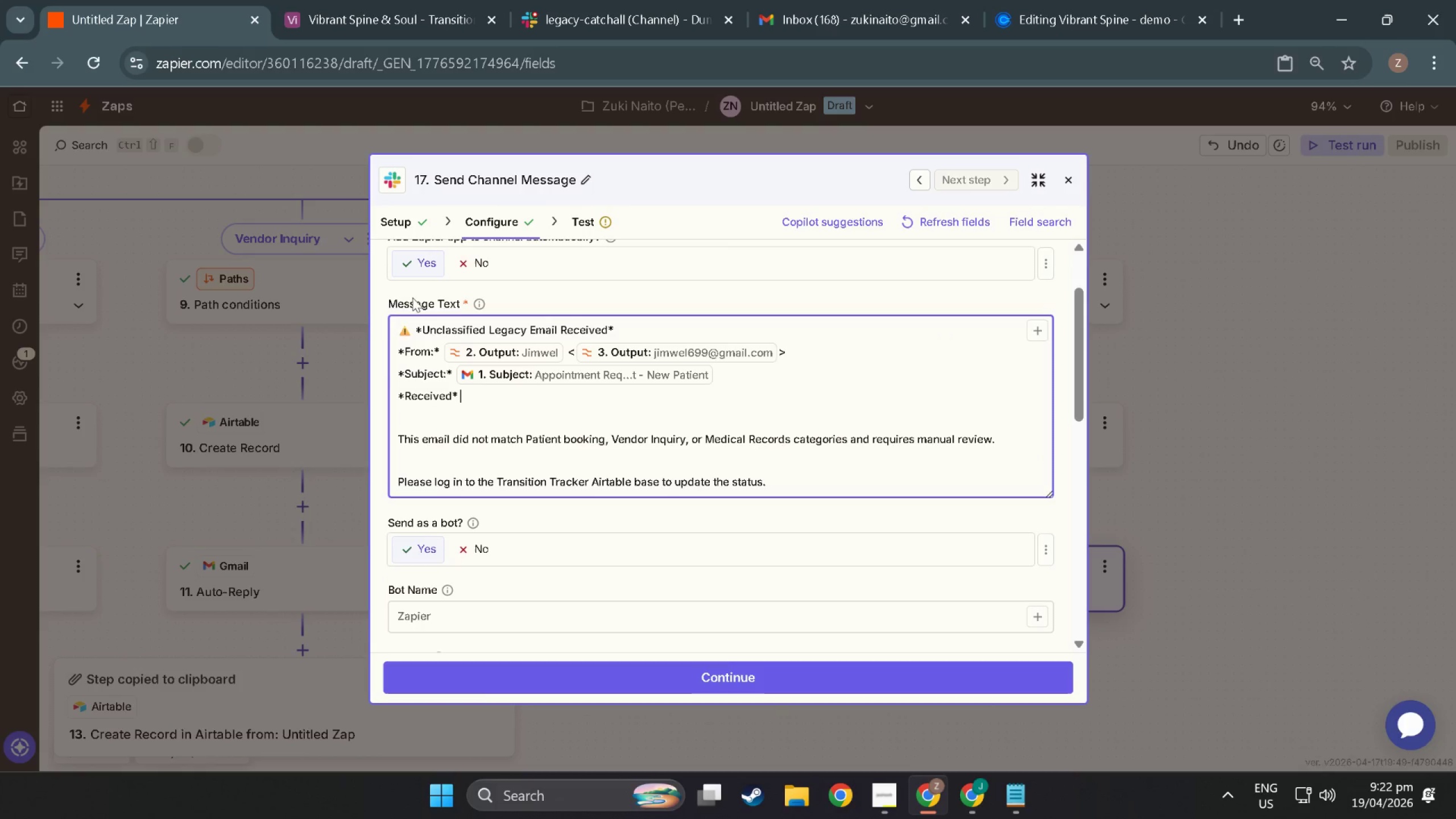 
scroll: coordinate [495, 543], scroll_direction: down, amount: 7.0
 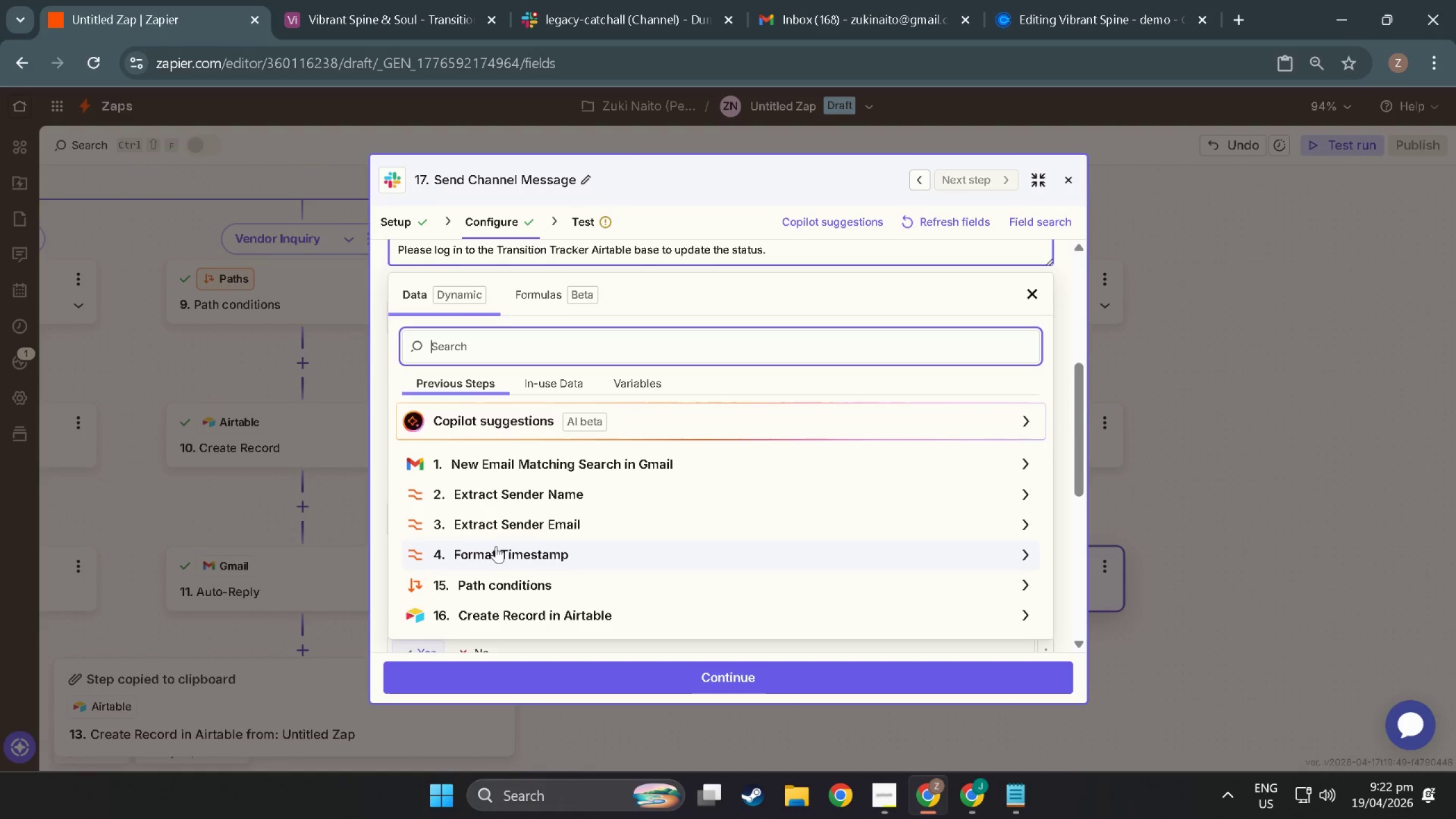 
left_click([496, 546])
 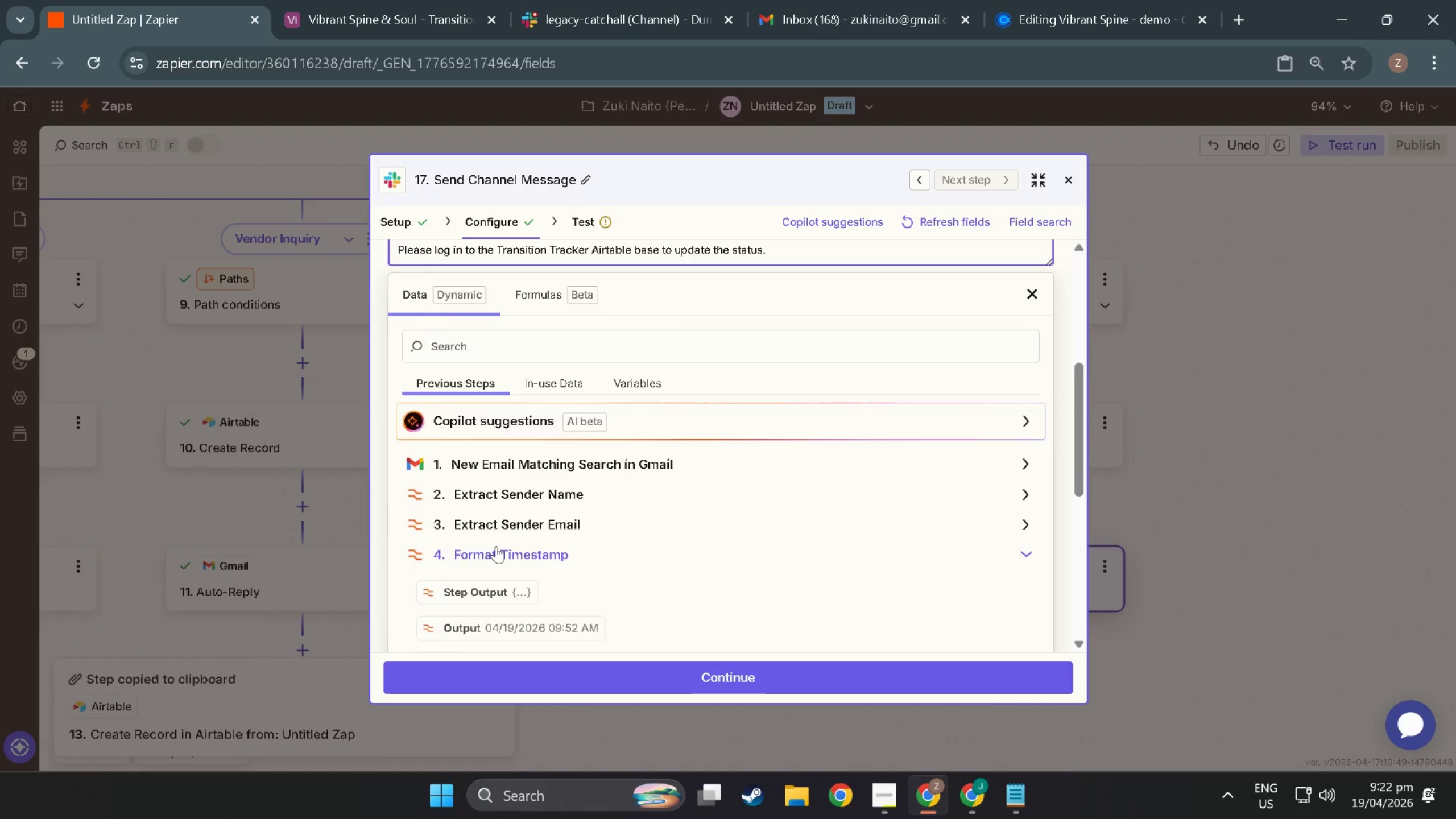 
scroll: coordinate [496, 546], scroll_direction: down, amount: 3.0
 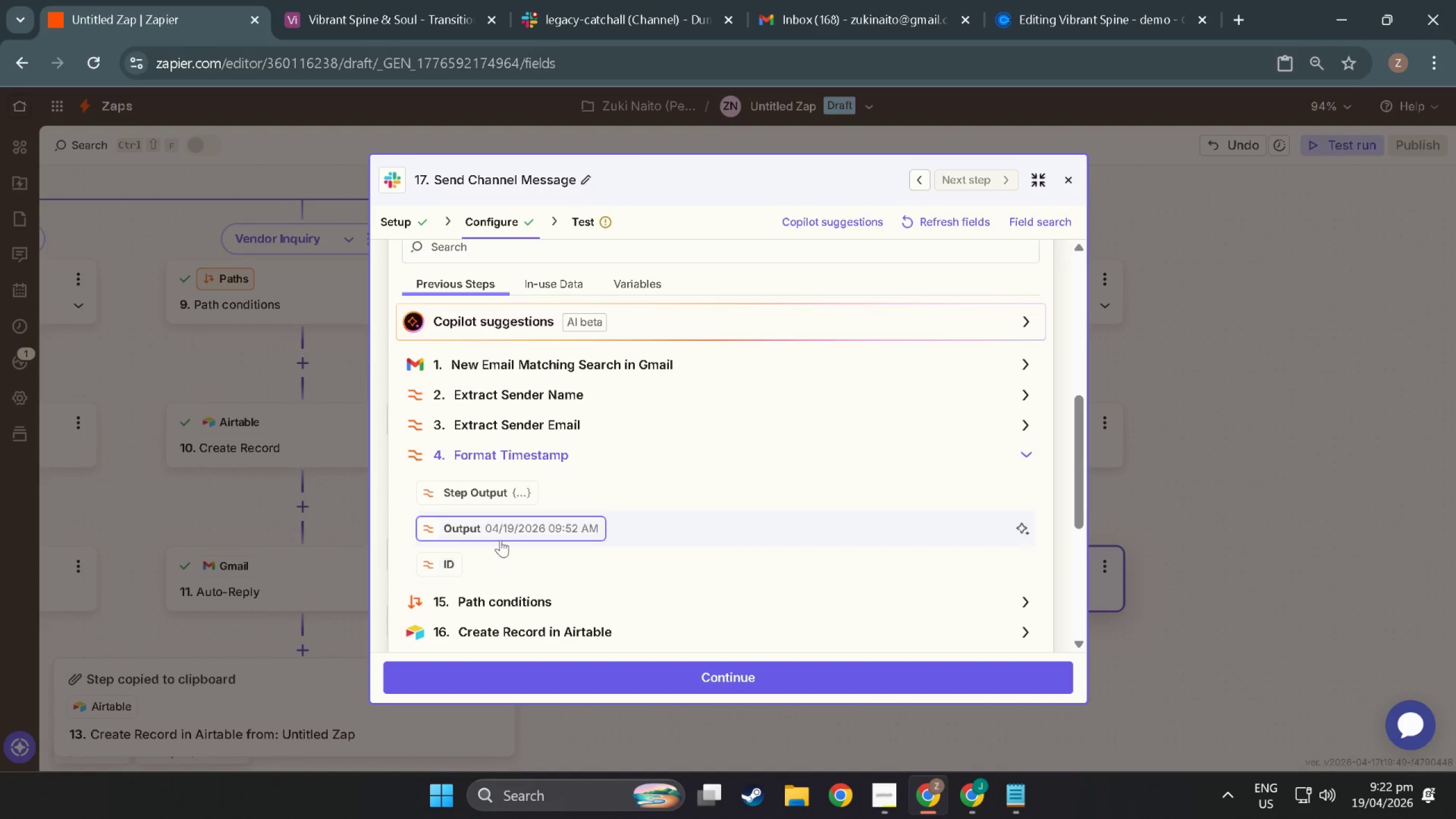 
left_click([500, 540])
 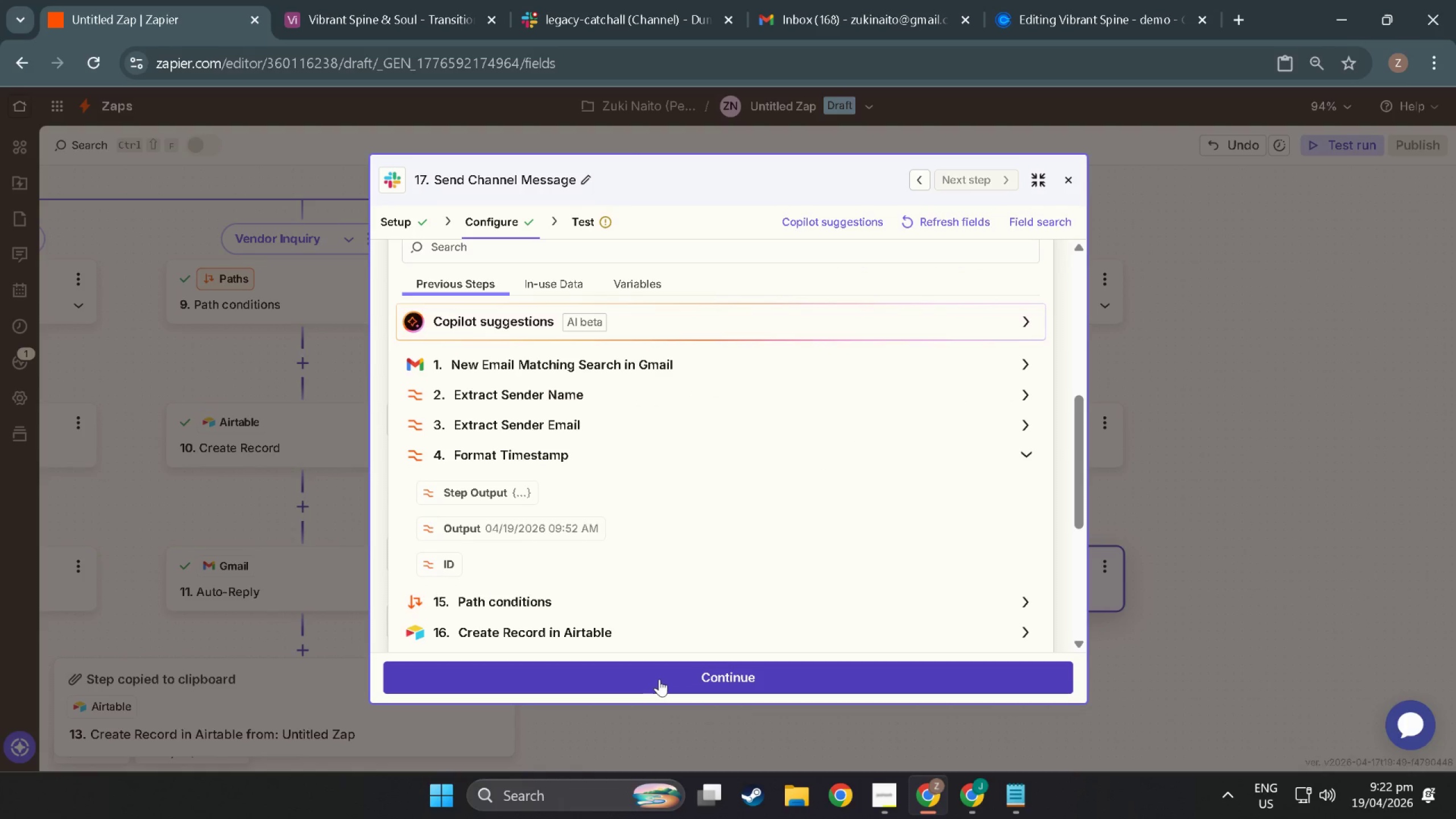 
left_click([659, 679])
 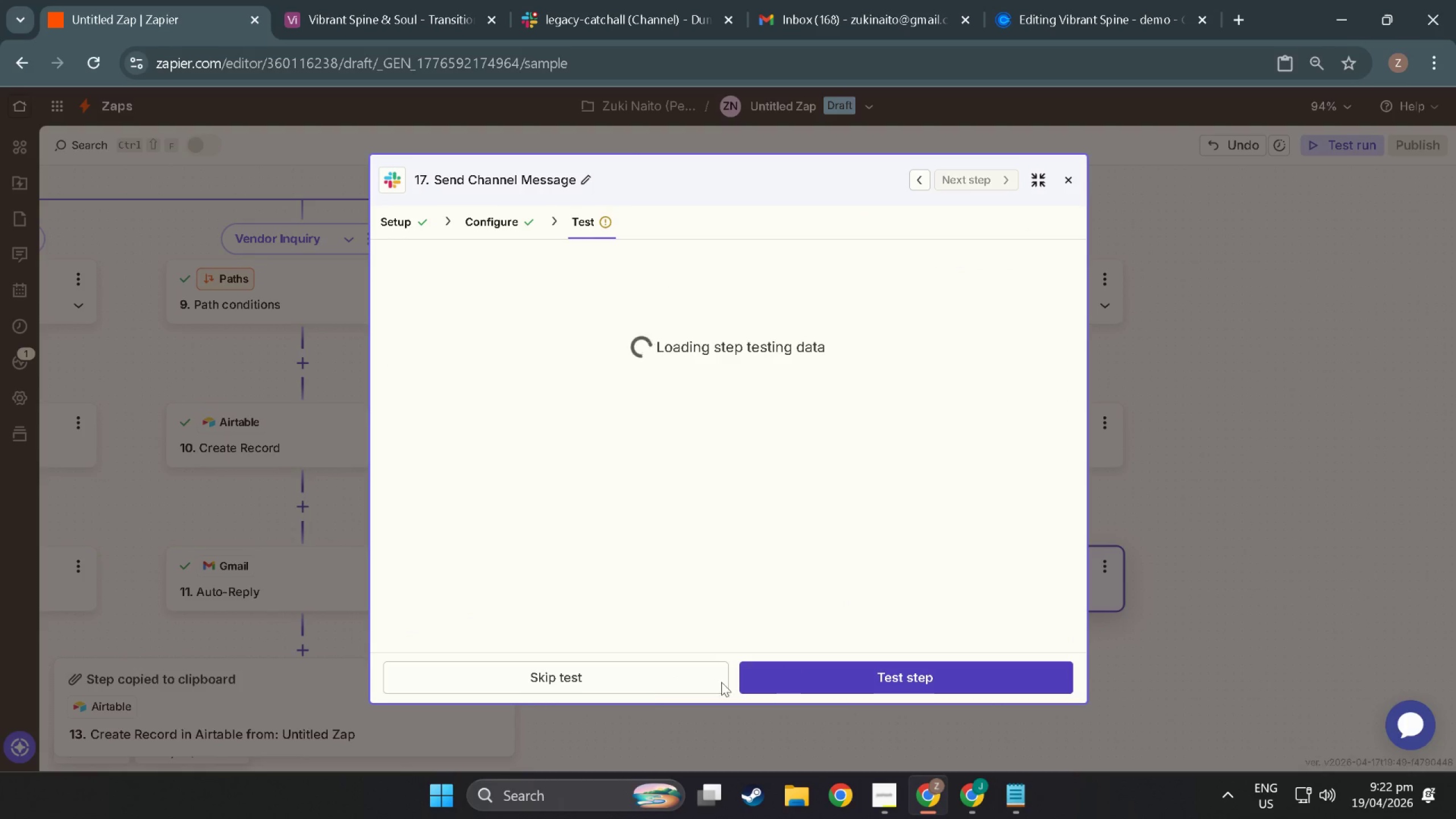 
left_click([627, 690])
 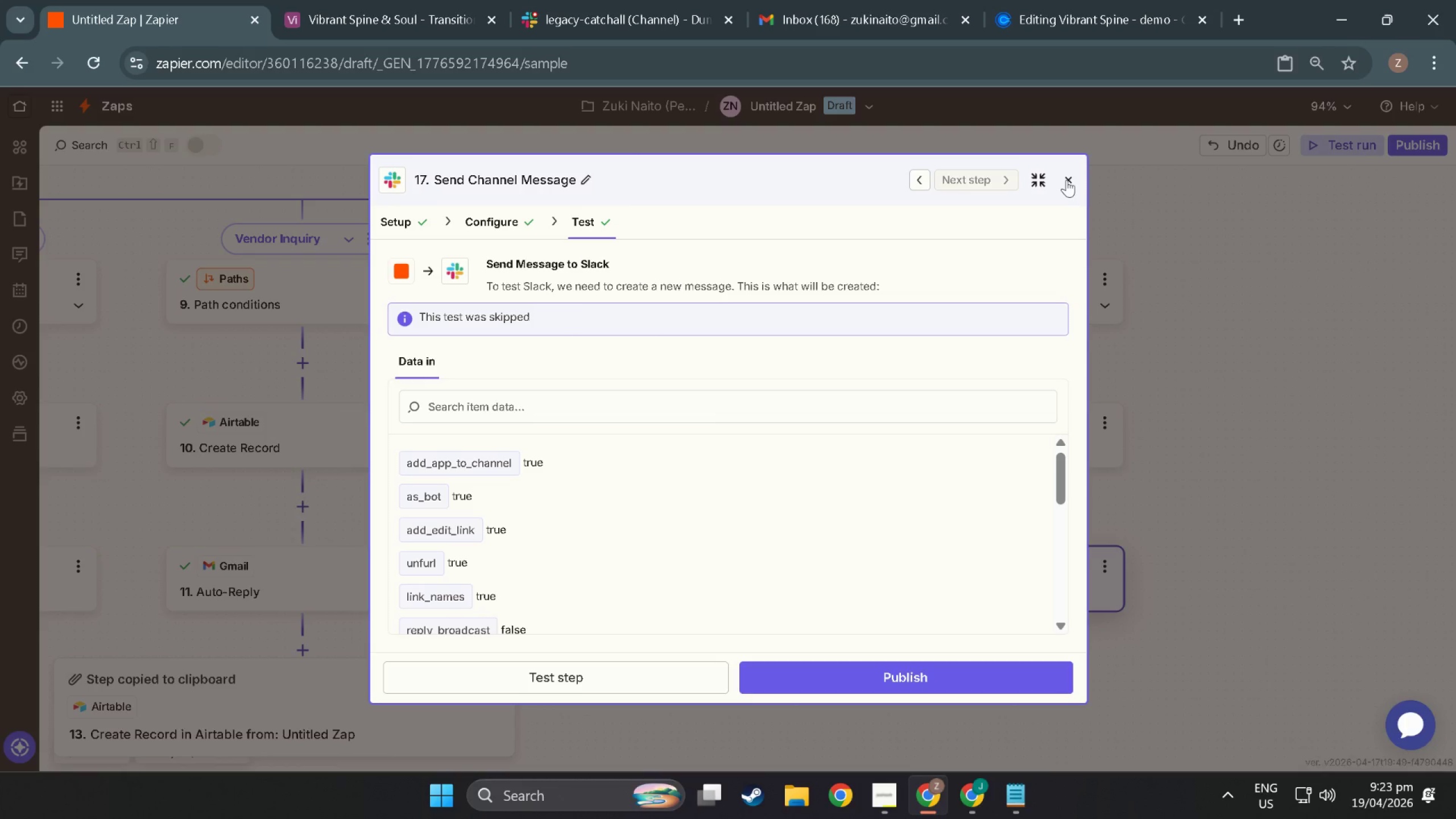 
wait(34.38)
 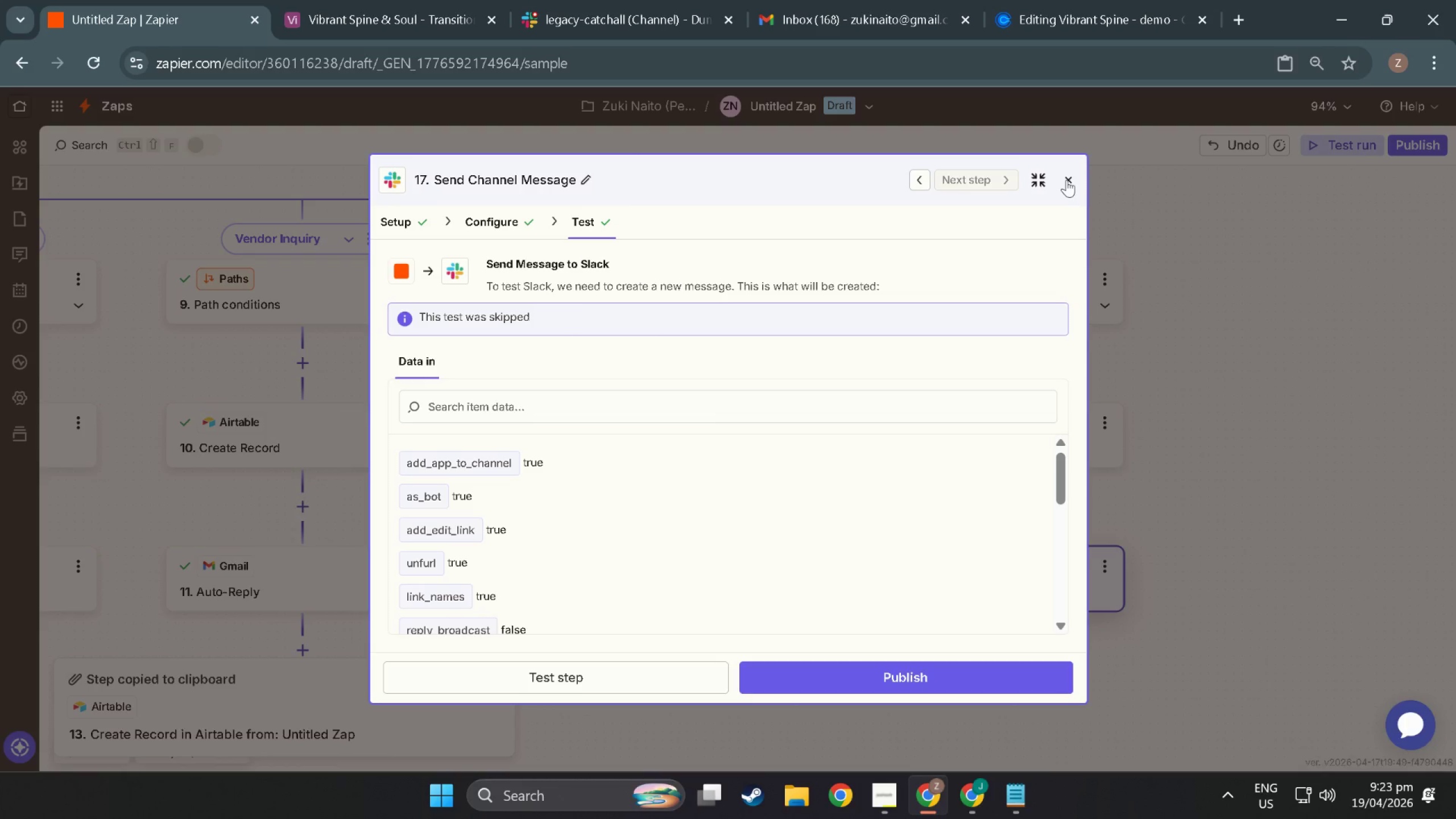 
left_click([1066, 179])
 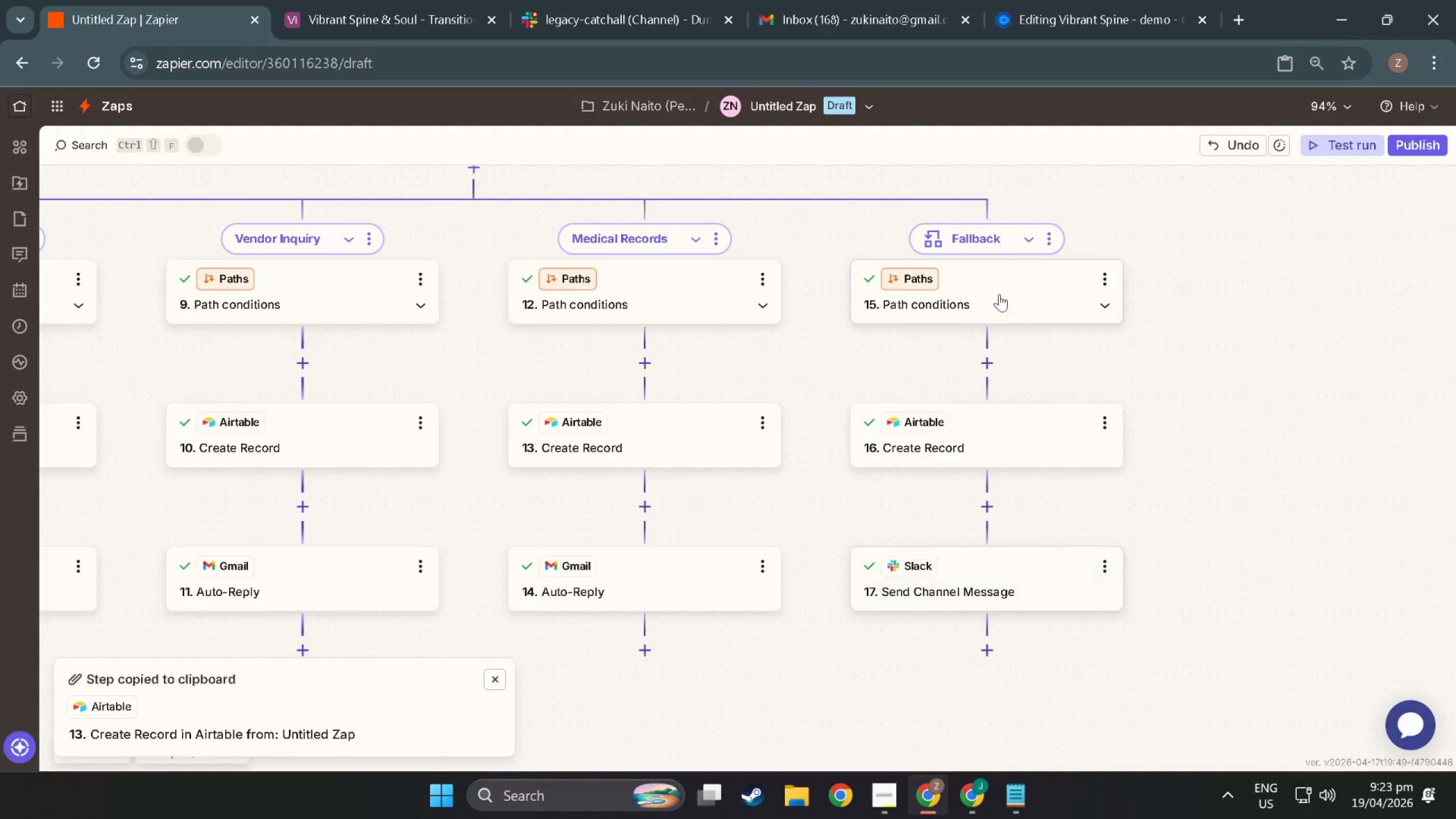 
left_click([999, 294])
 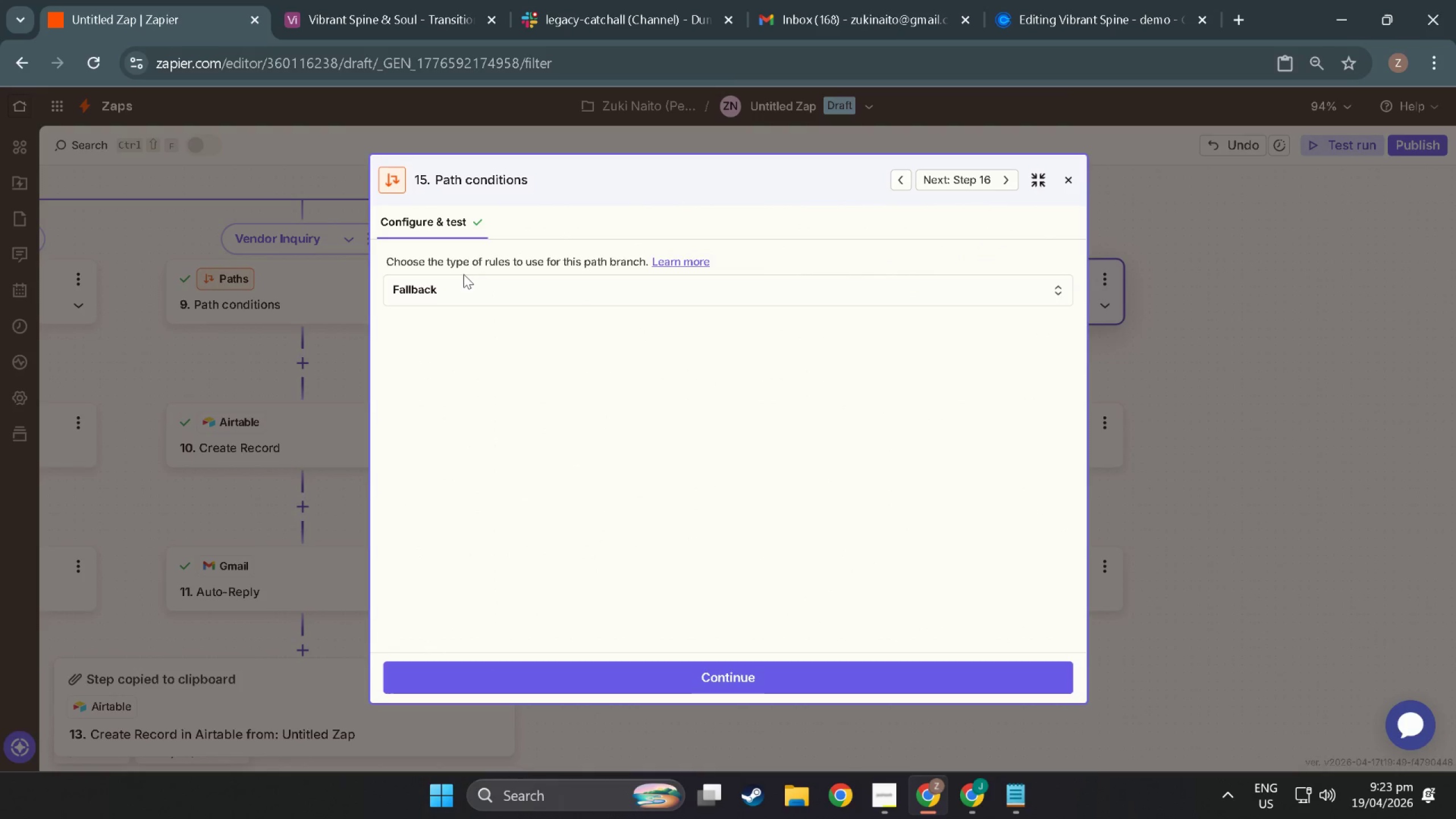 
left_click([473, 284])
 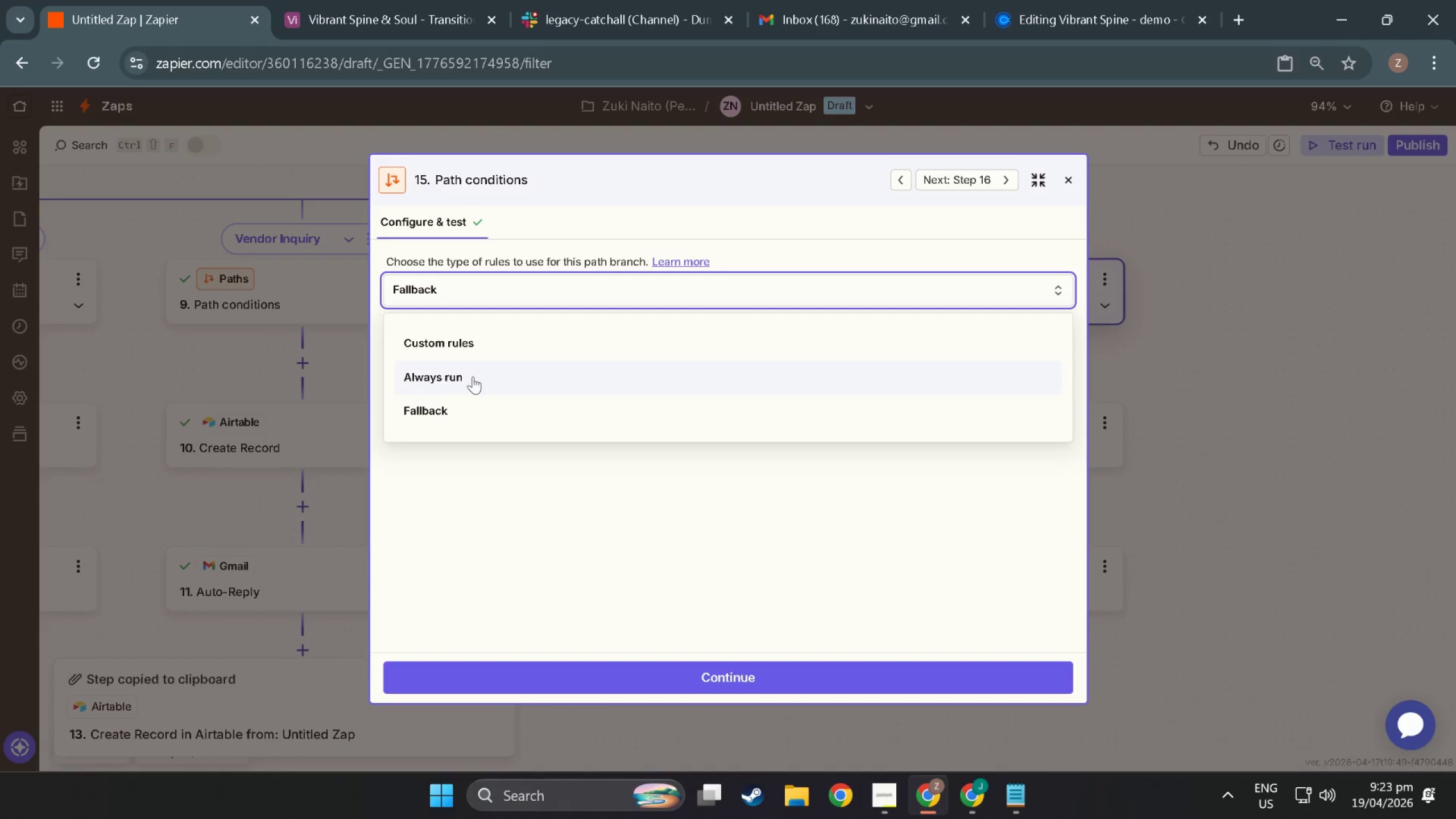 
left_click([473, 377])
 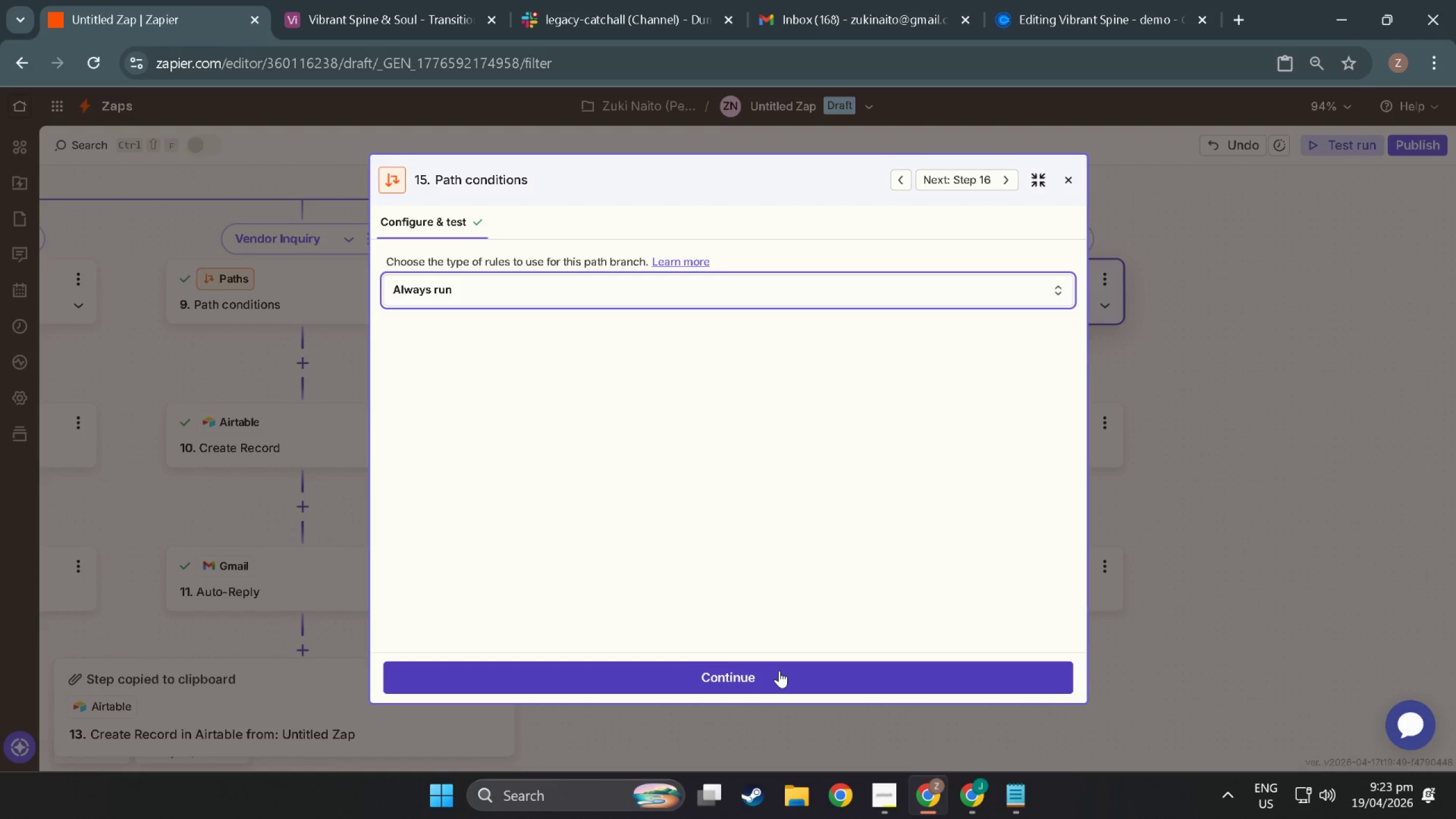 
left_click([779, 671])
 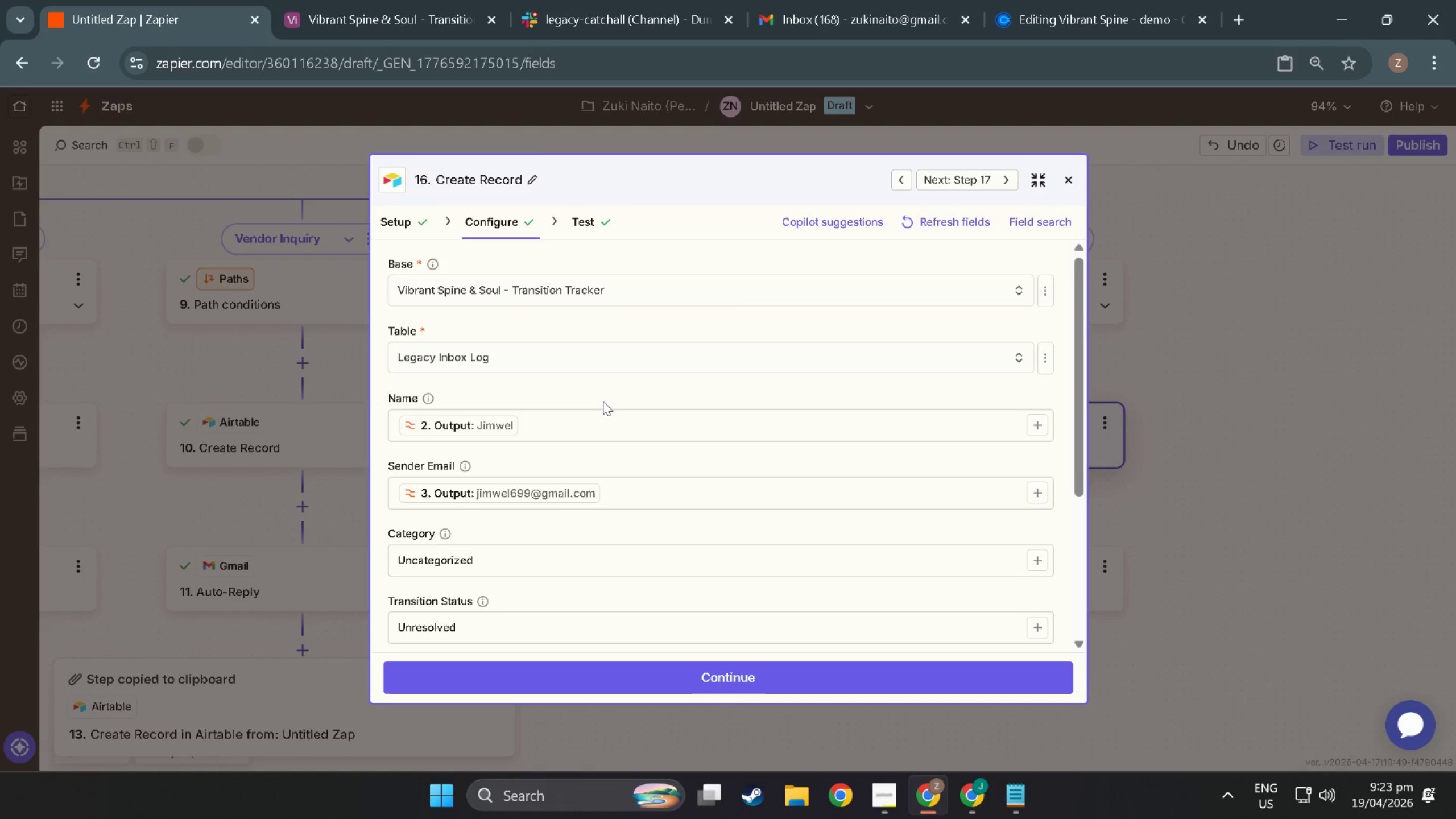 
wait(29.47)
 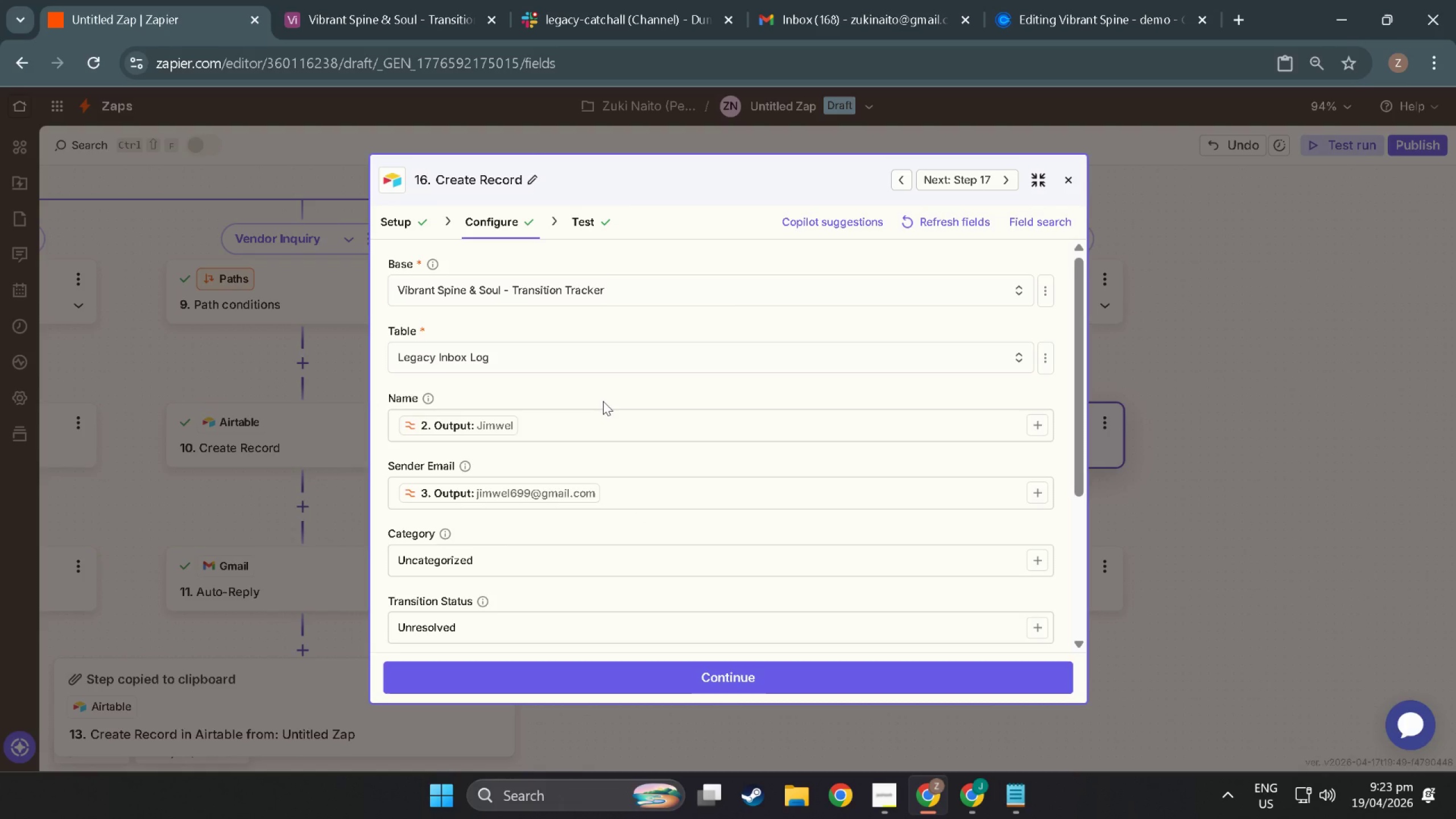 
scroll: coordinate [631, 386], scroll_direction: up, amount: 4.0
 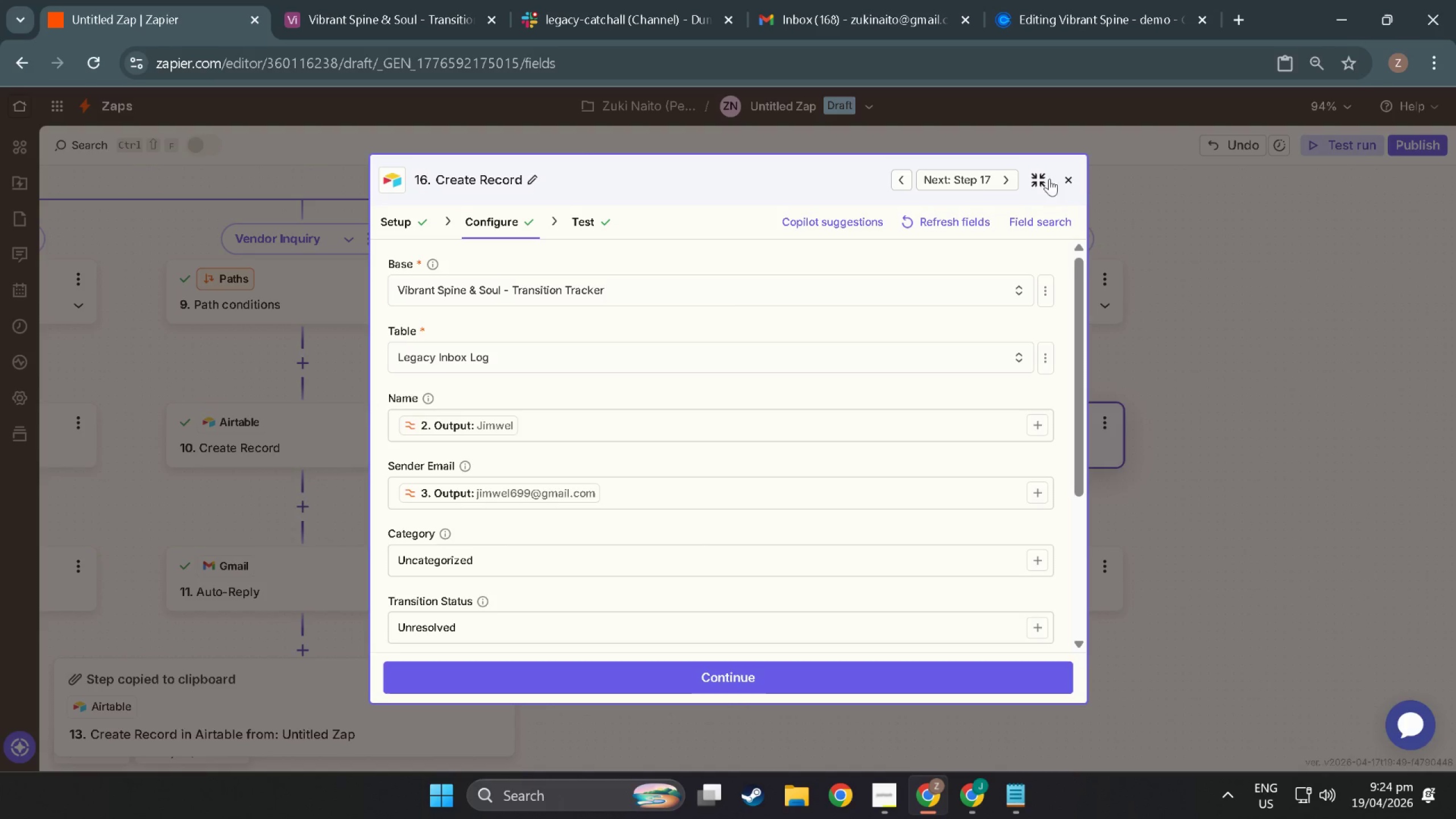 
left_click([1076, 179])
 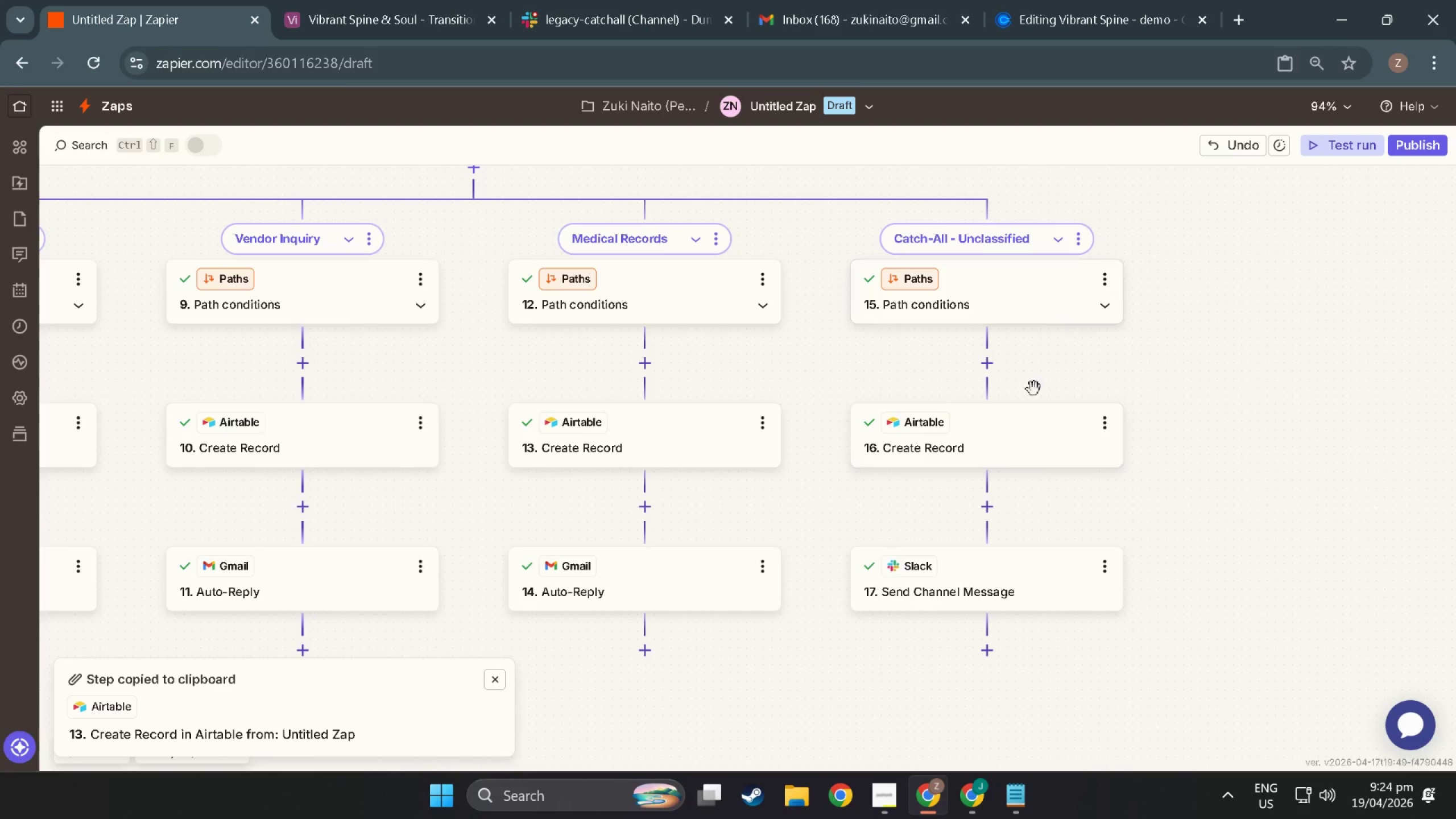 
scroll: coordinate [1015, 379], scroll_direction: up, amount: 3.0
 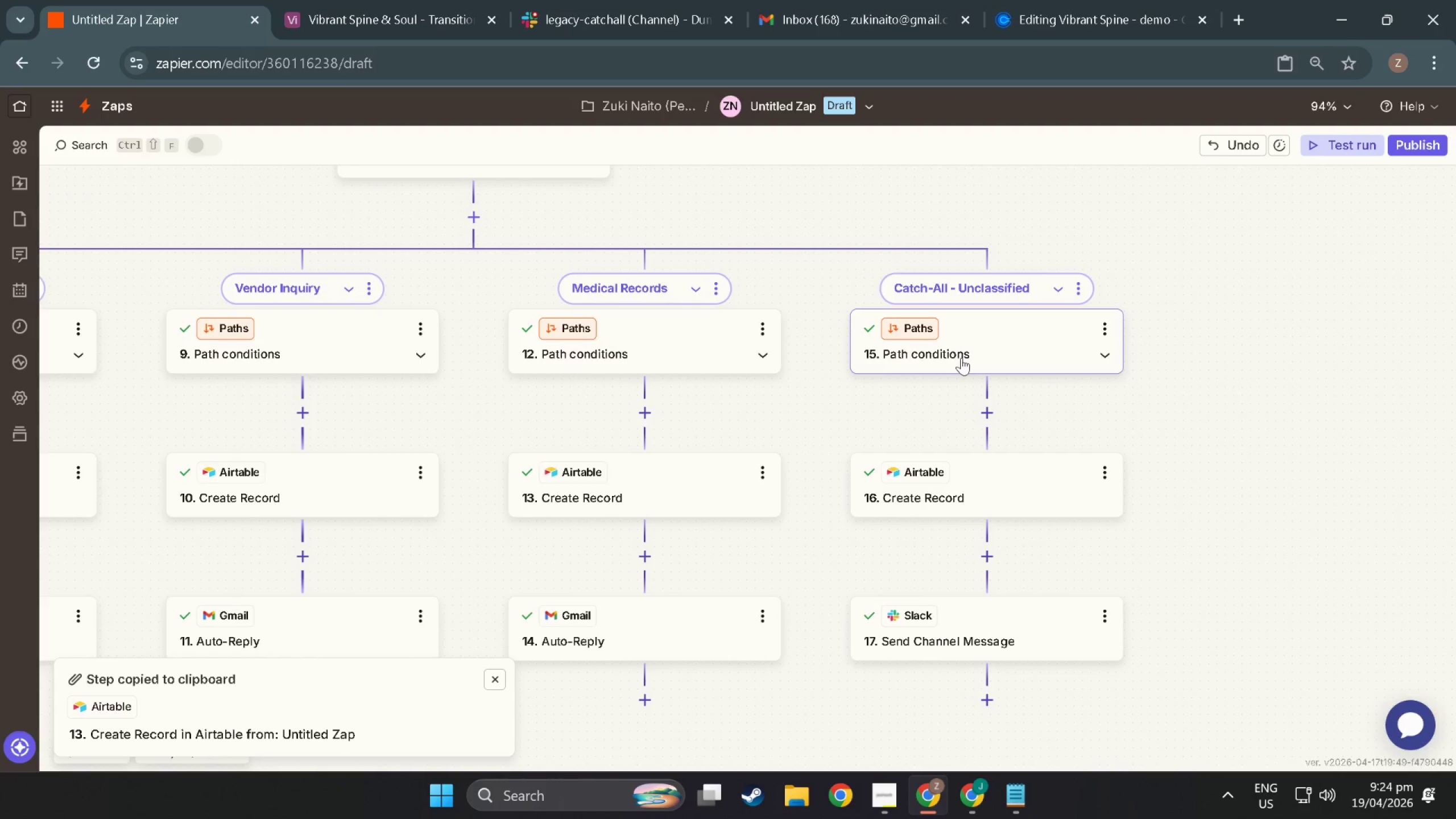 
wait(6.76)
 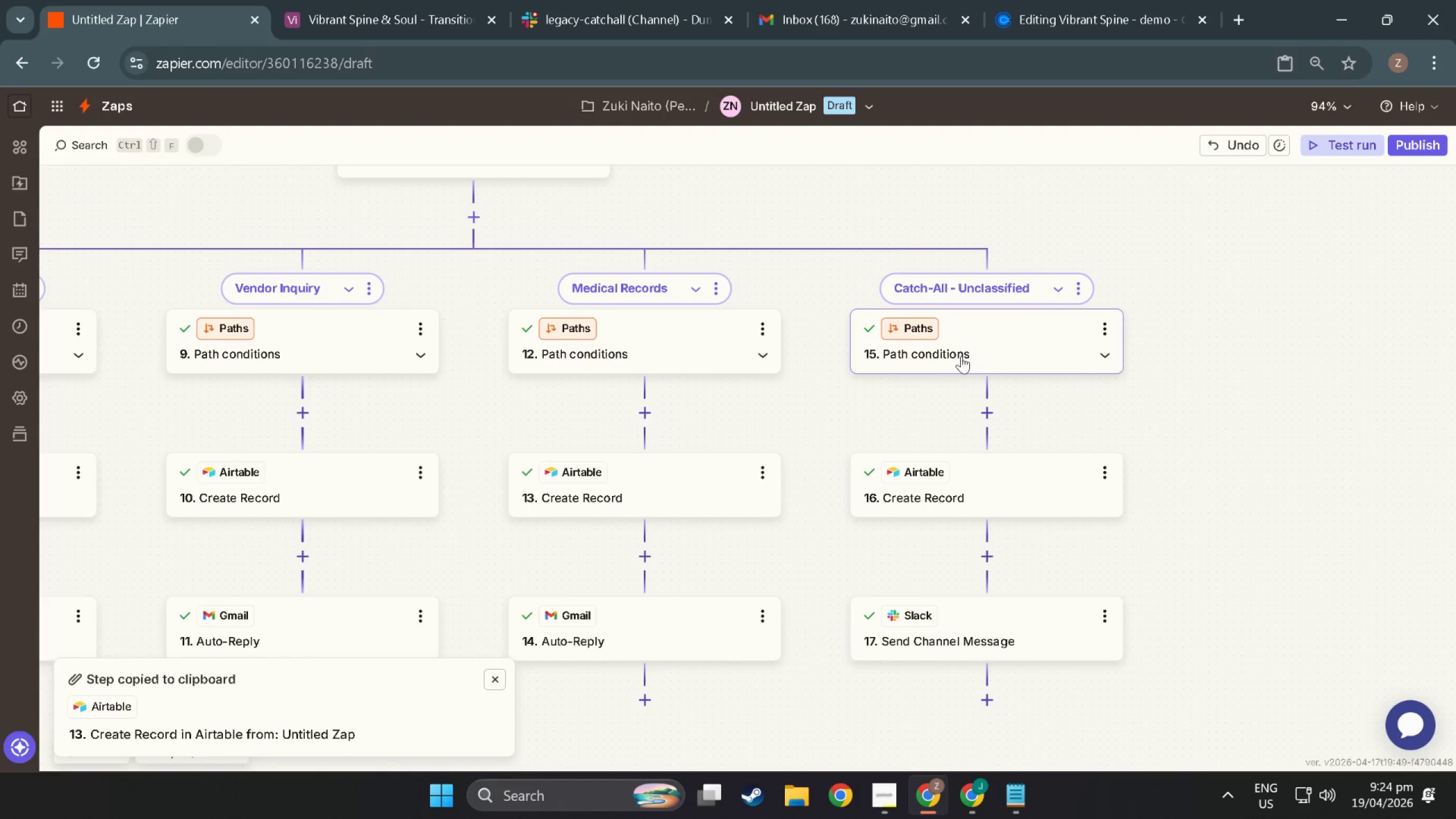 
left_click([1089, 330])
 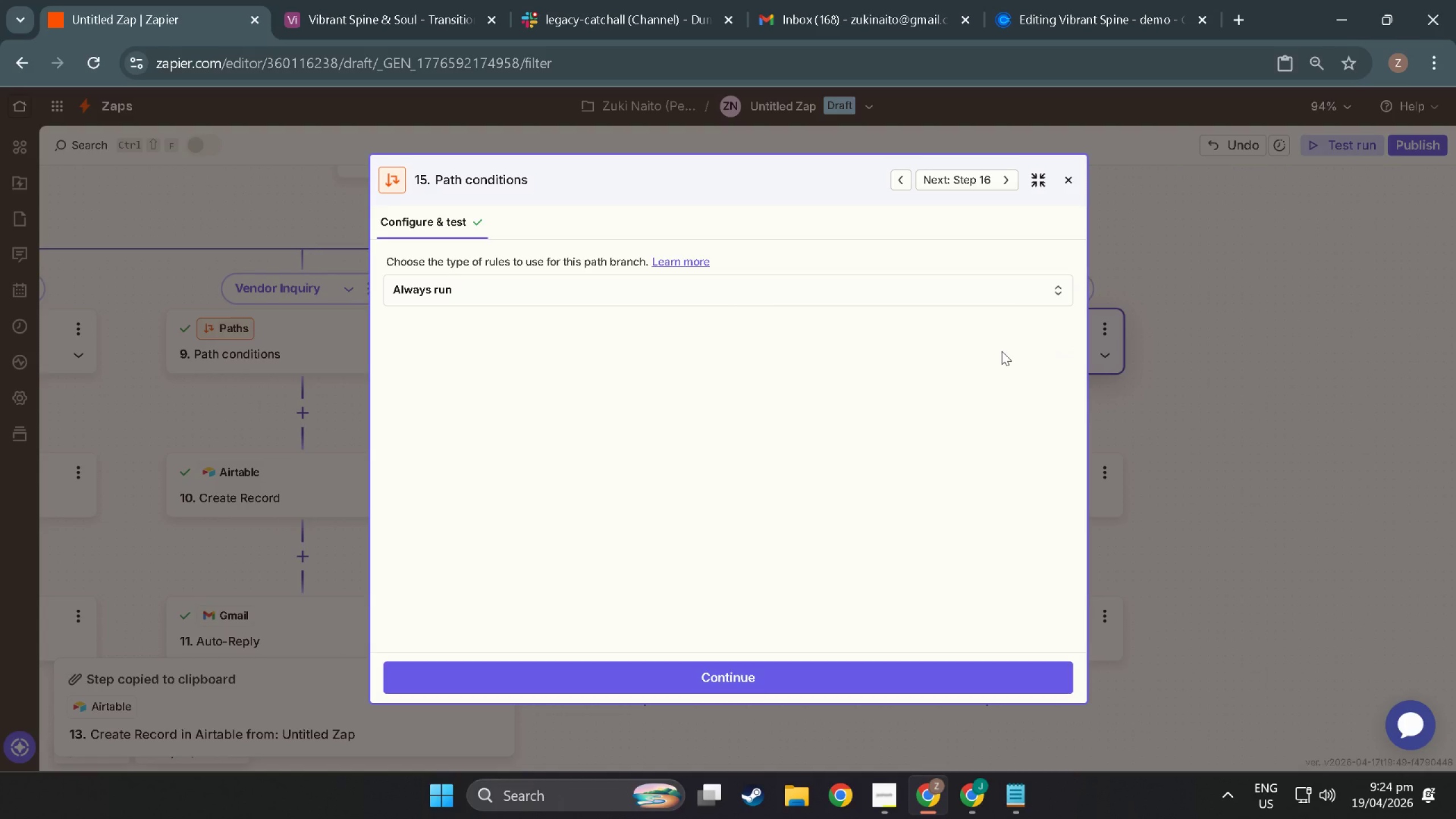 
wait(11.86)
 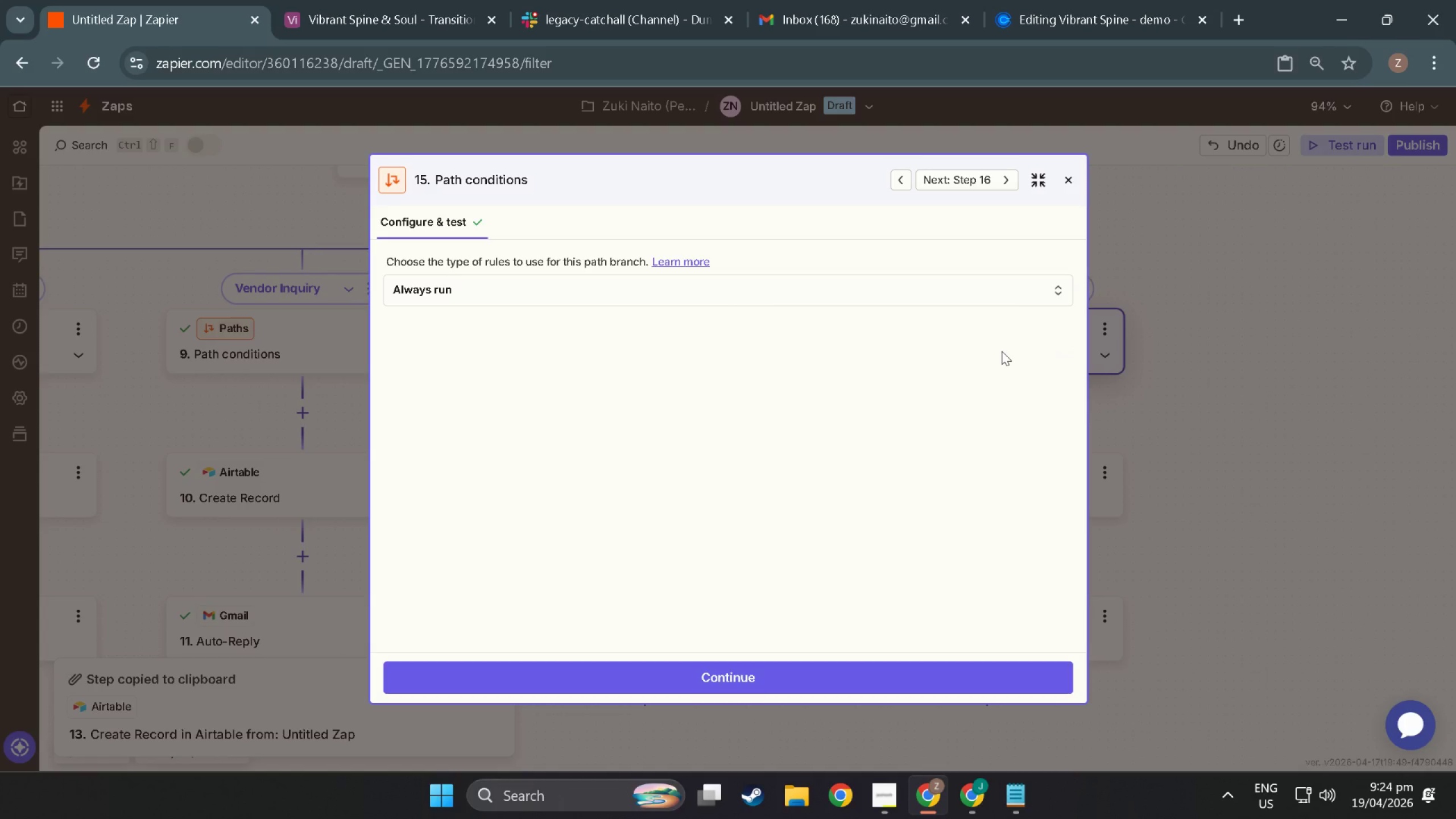 
left_click([512, 290])
 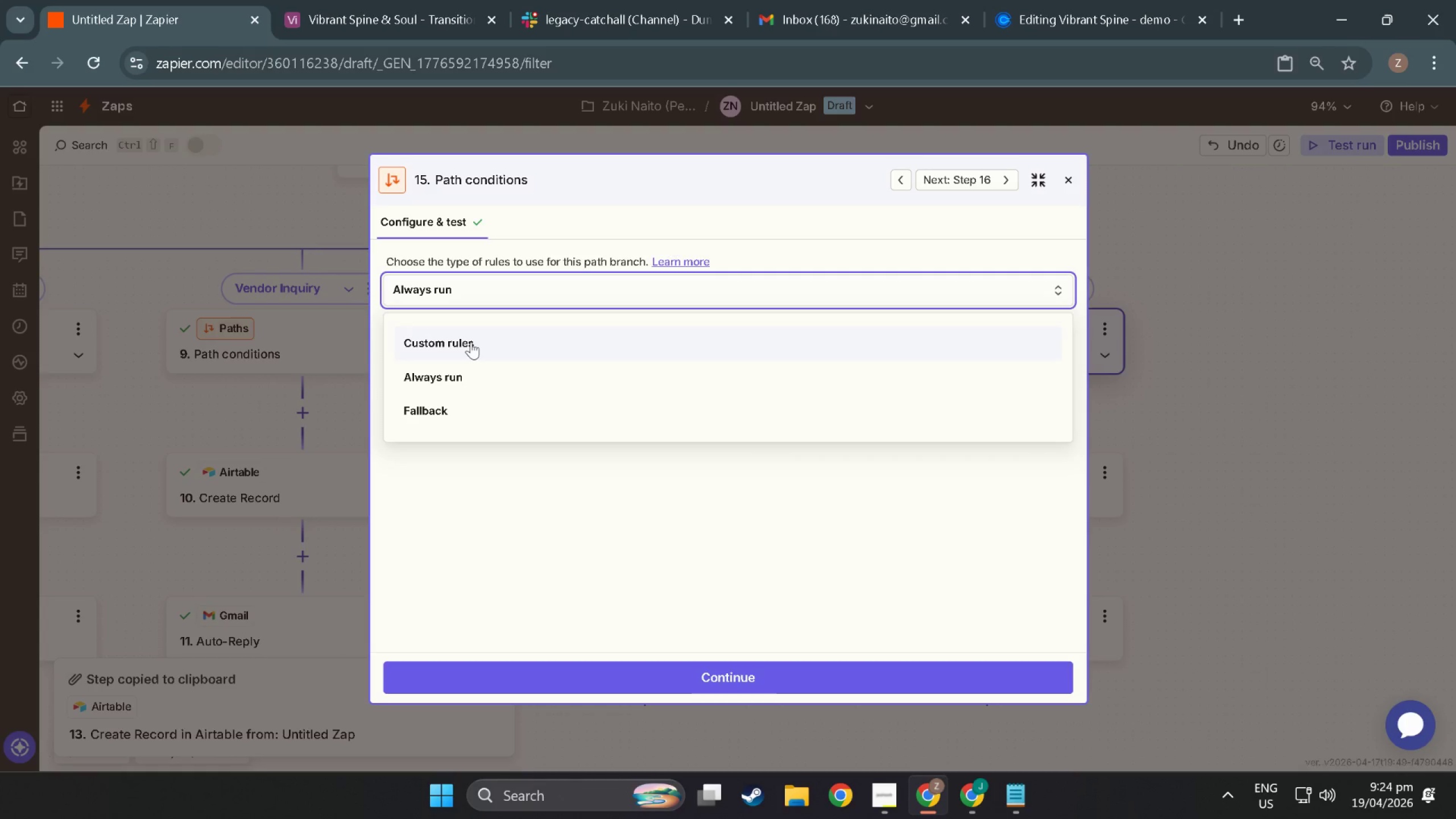 
left_click([471, 342])
 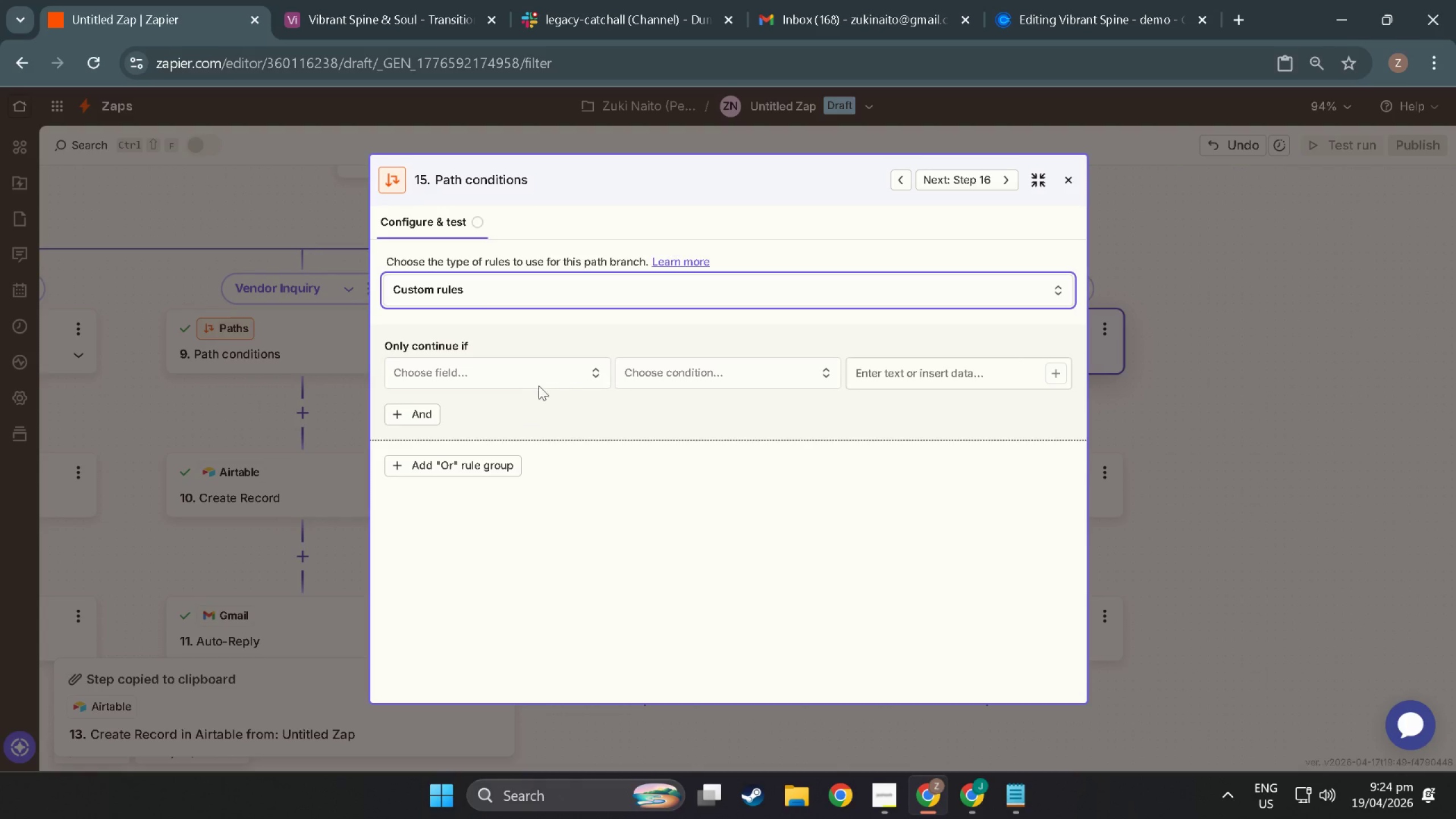 
left_click([674, 384])
 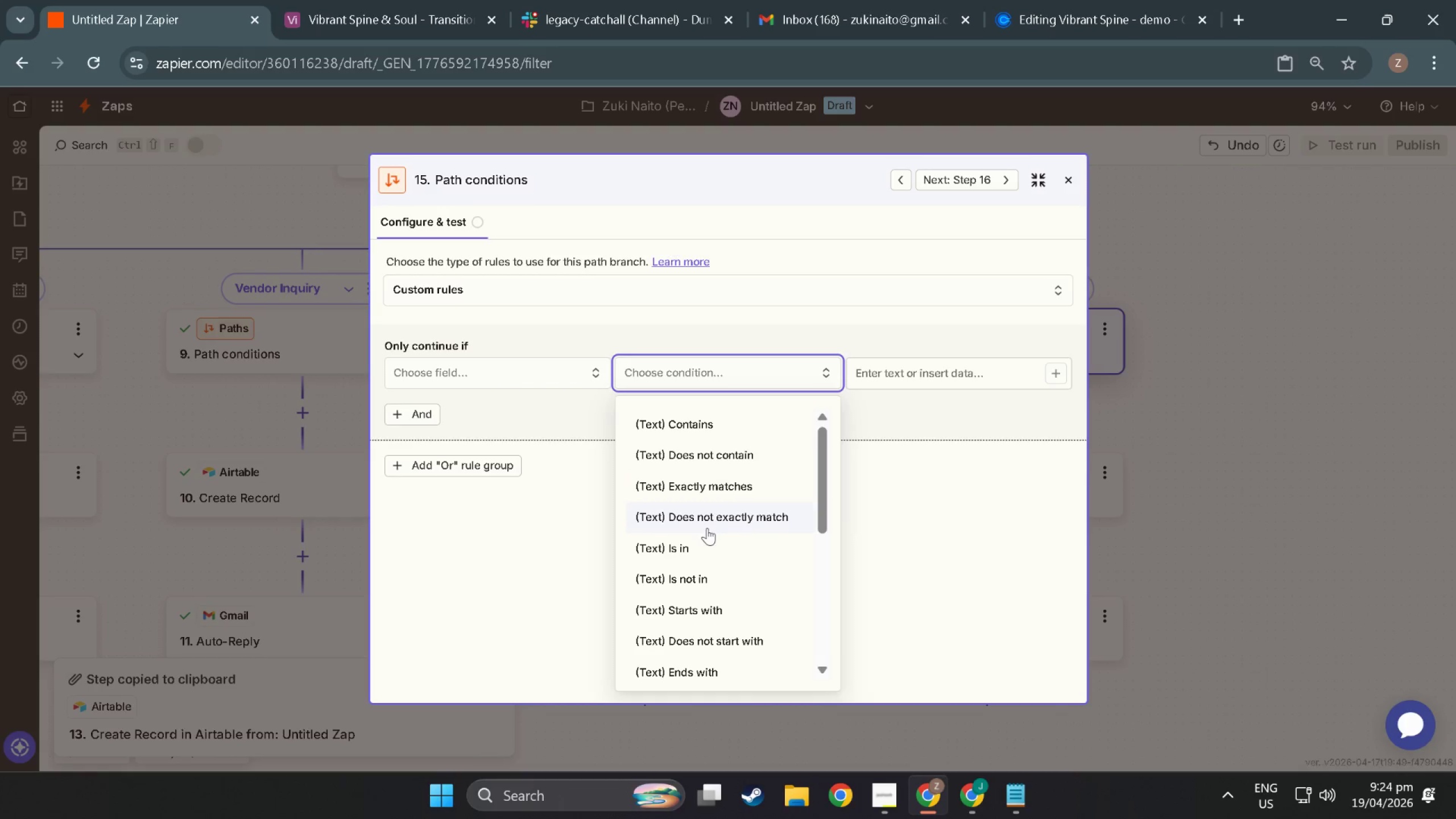 
scroll: coordinate [794, 562], scroll_direction: down, amount: 13.0
 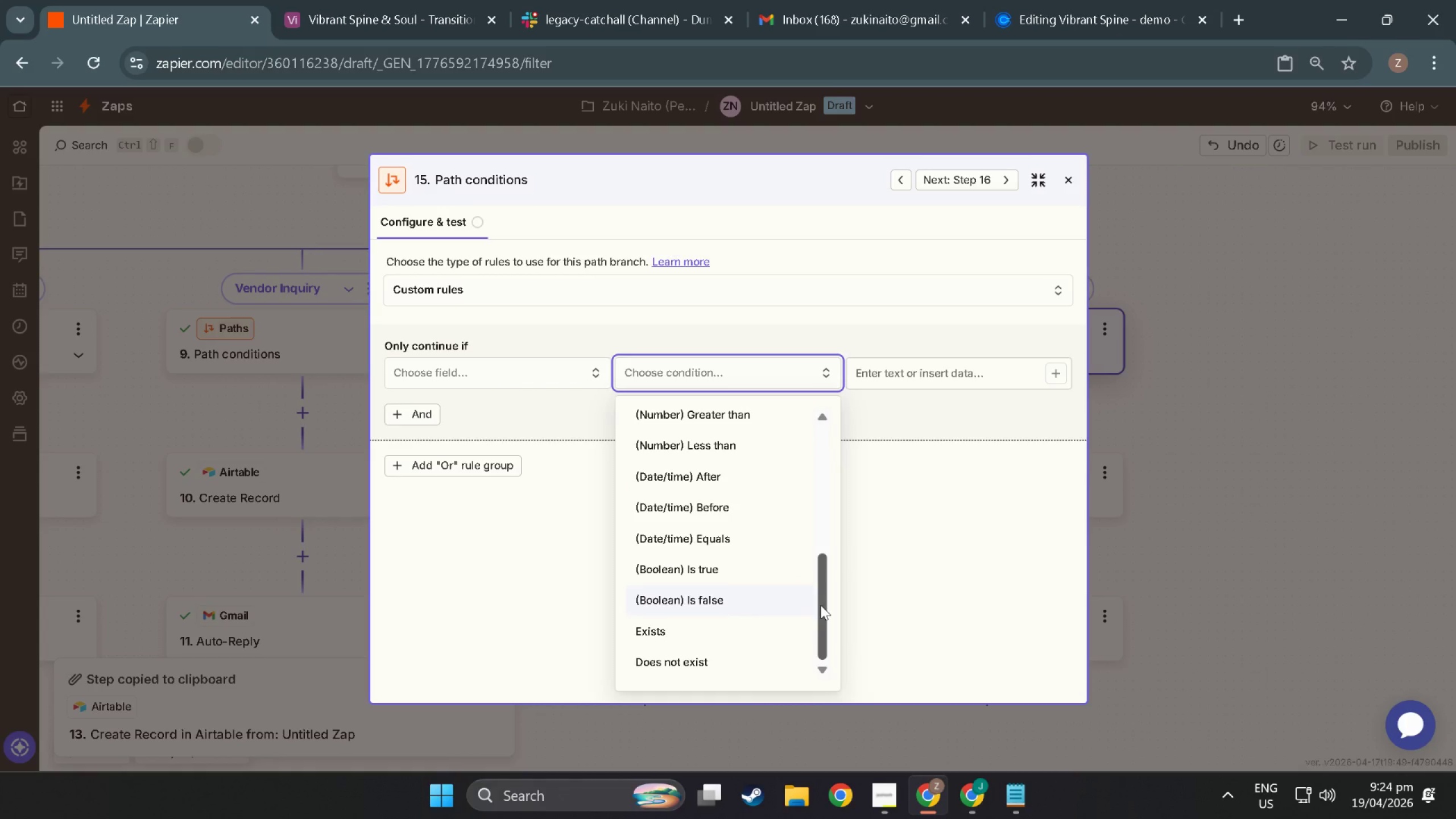 
left_click_drag(start_coordinate=[821, 605], to_coordinate=[813, 606])
 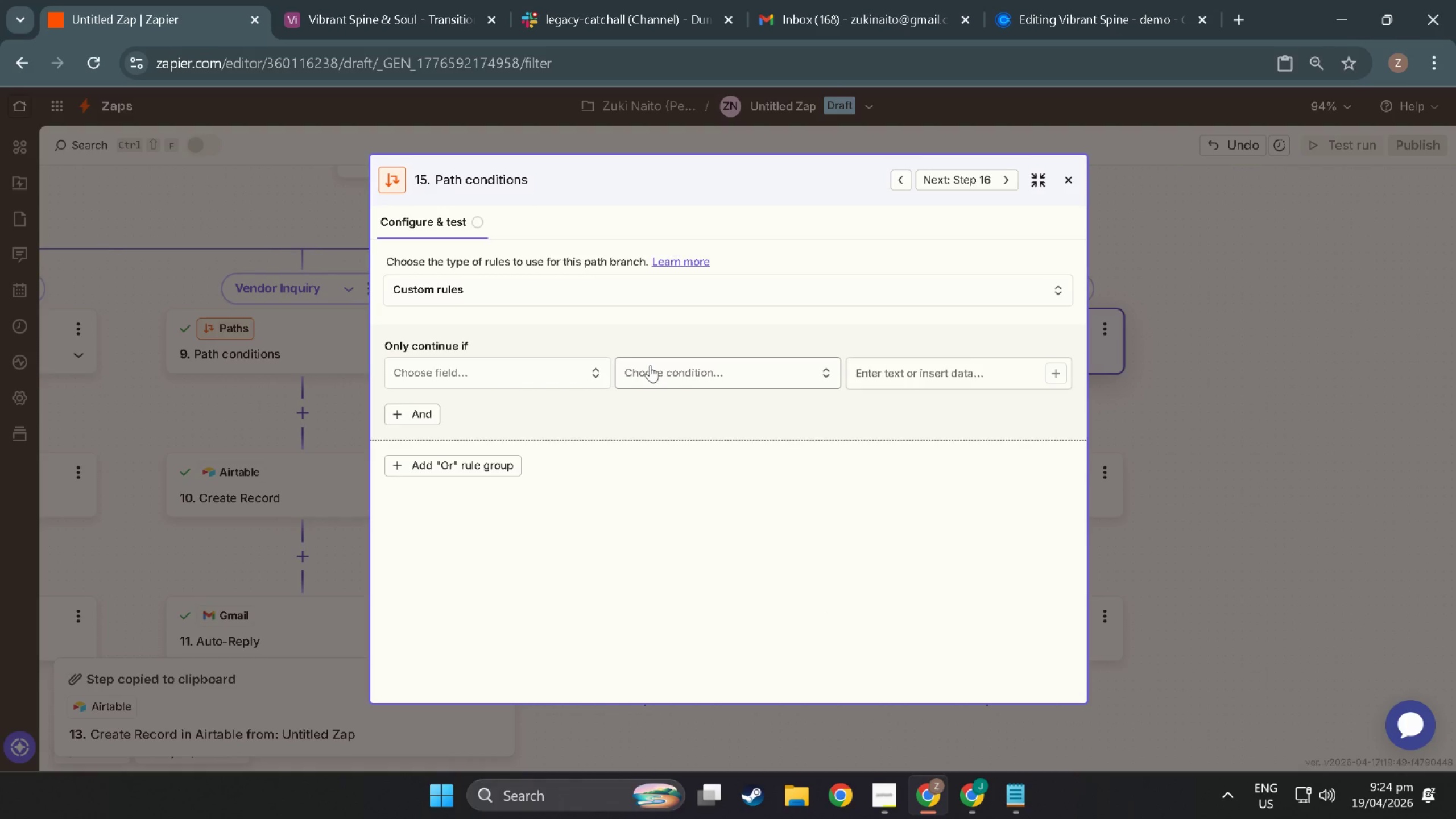 
left_click([650, 365])
 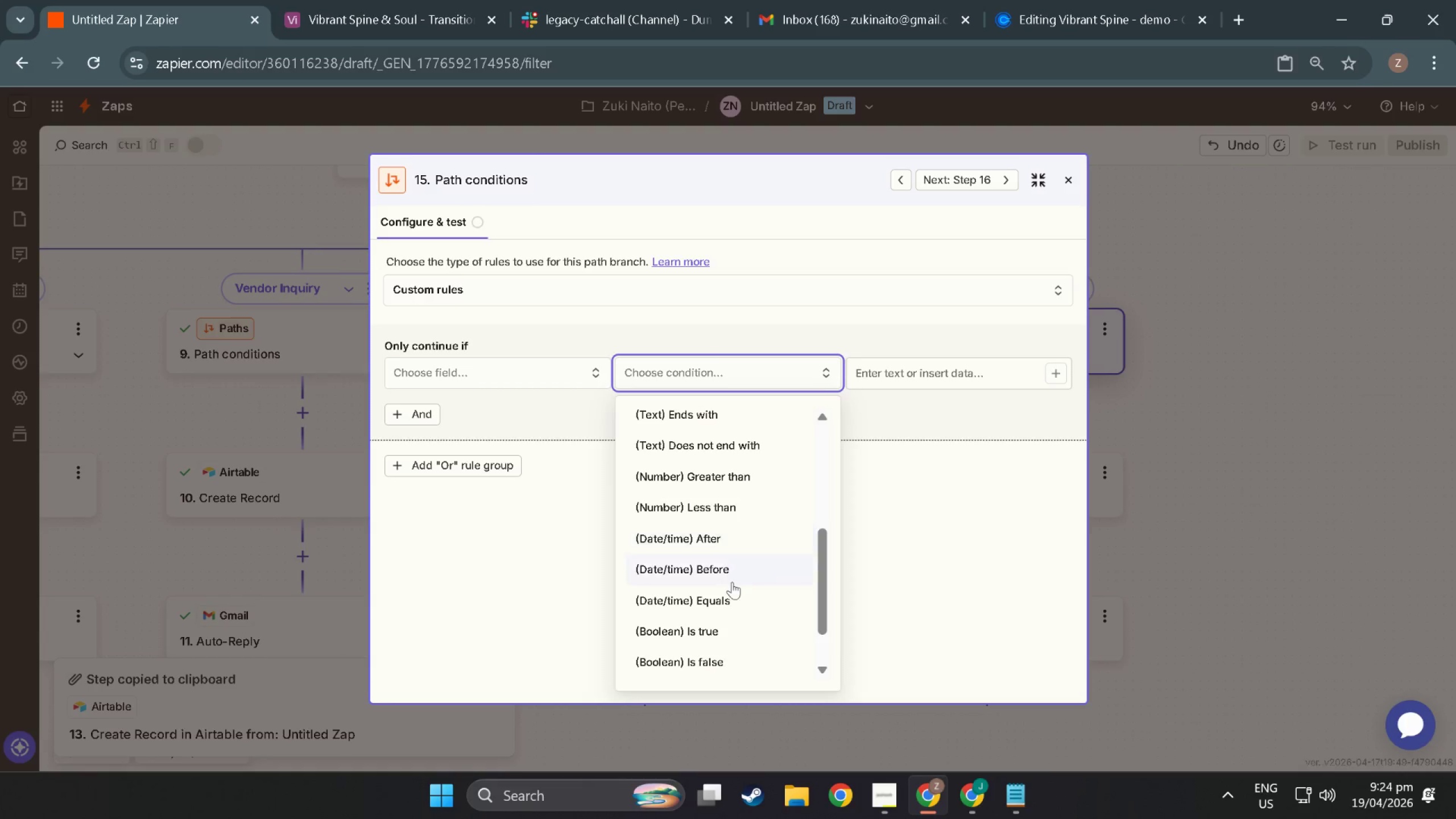 
scroll: coordinate [722, 577], scroll_direction: up, amount: 1.0
 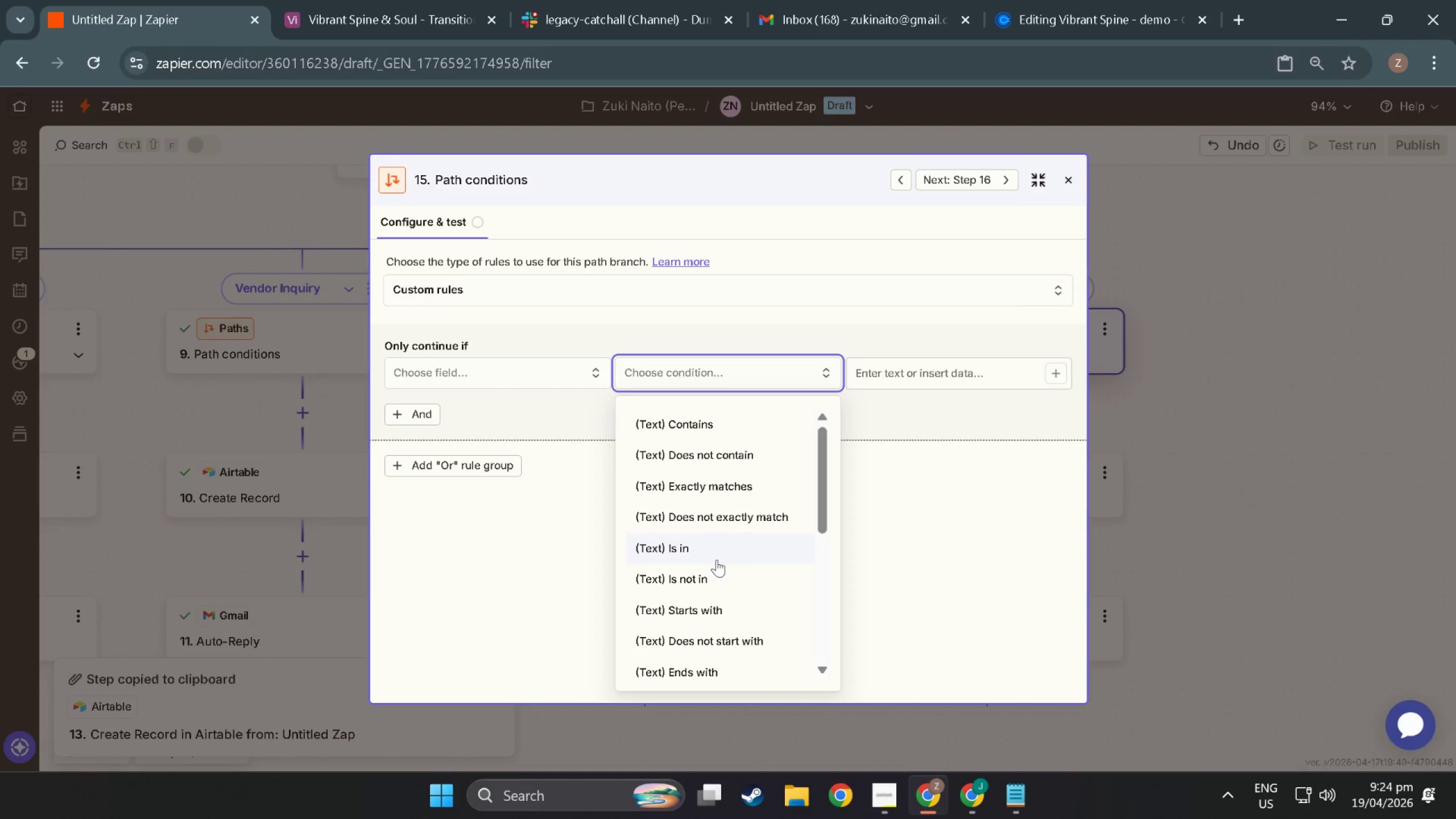 
scroll: coordinate [717, 560], scroll_direction: down, amount: 4.0
 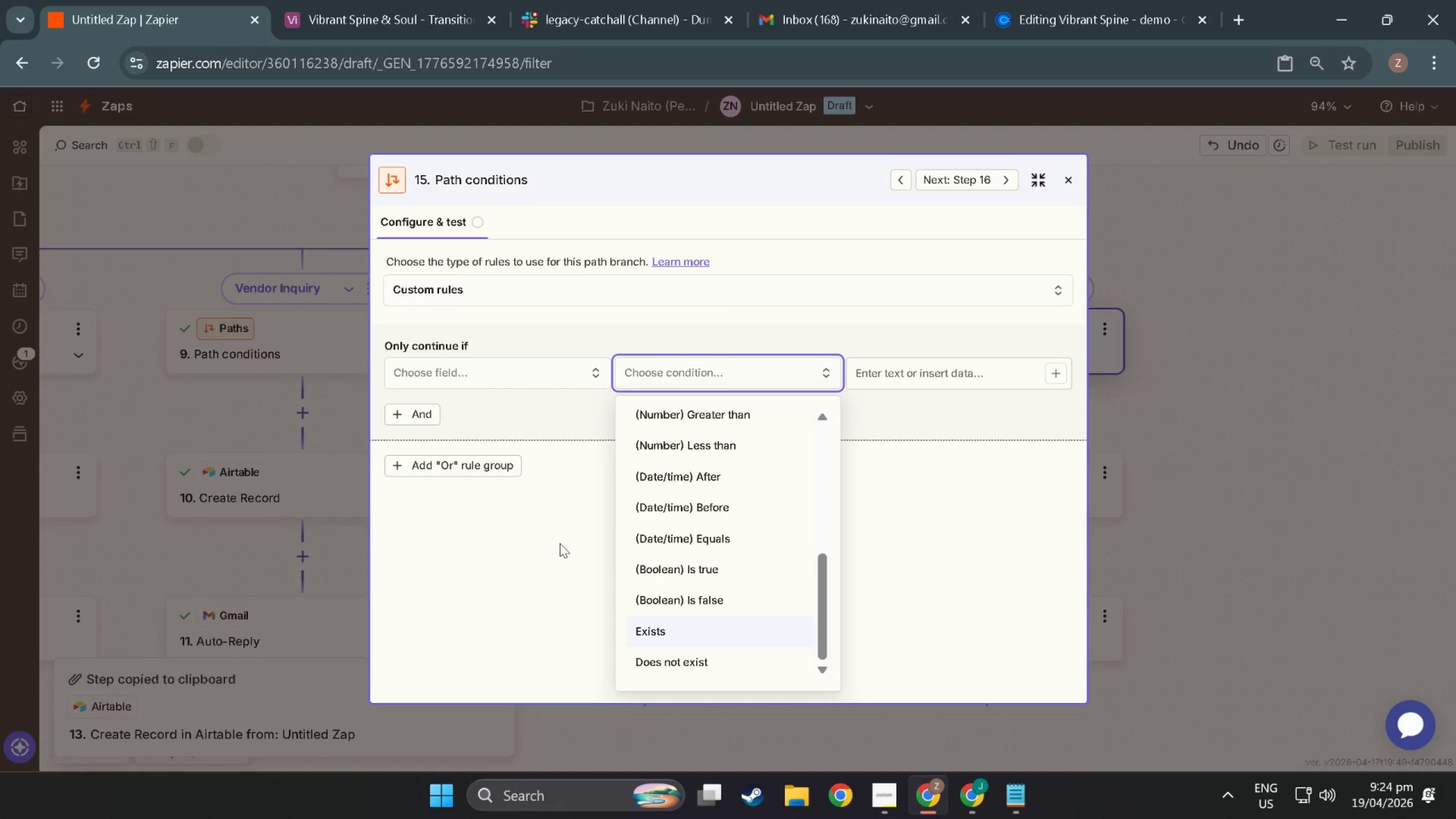 
wait(11.82)
 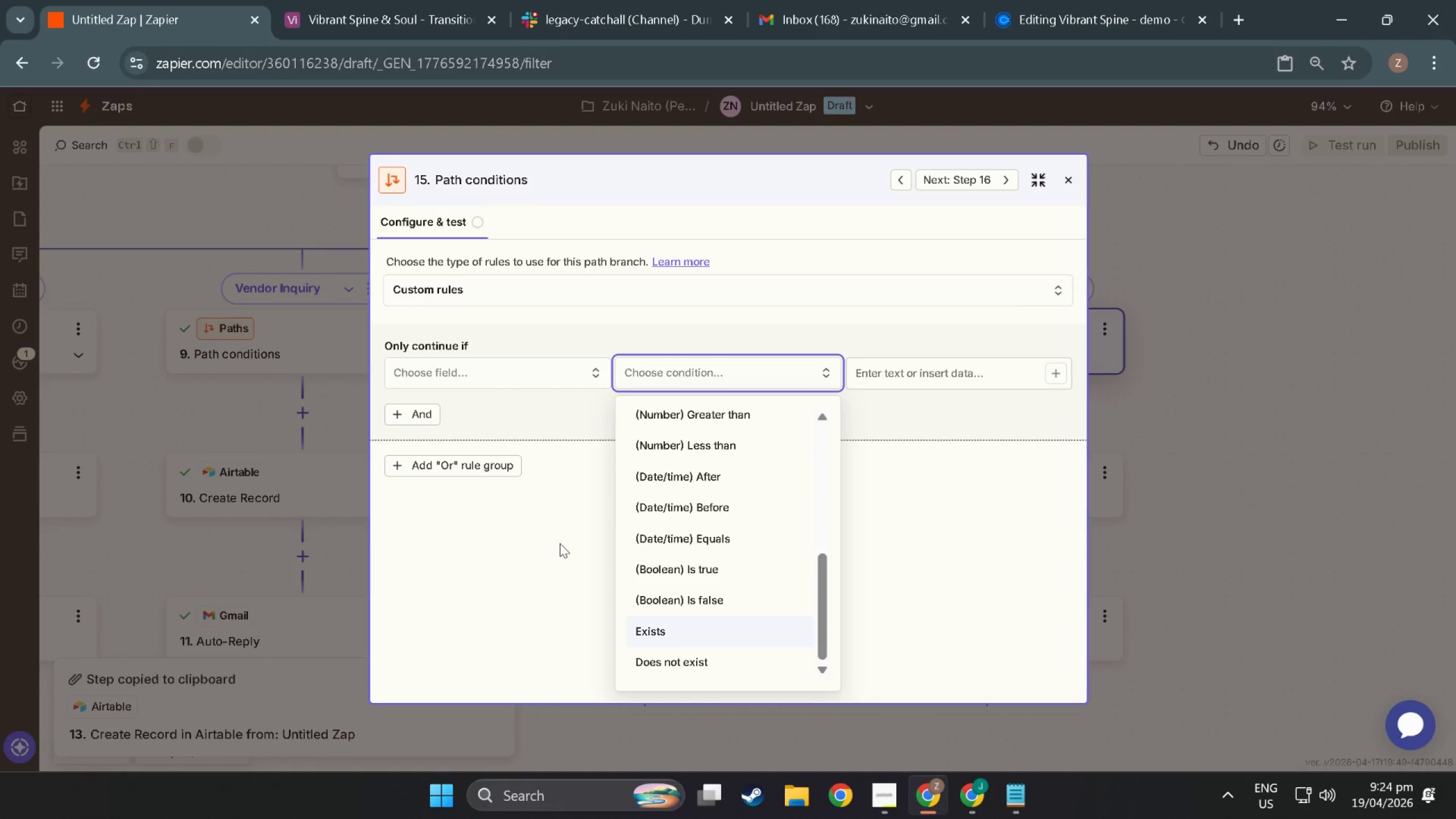 
left_click([966, 531])
 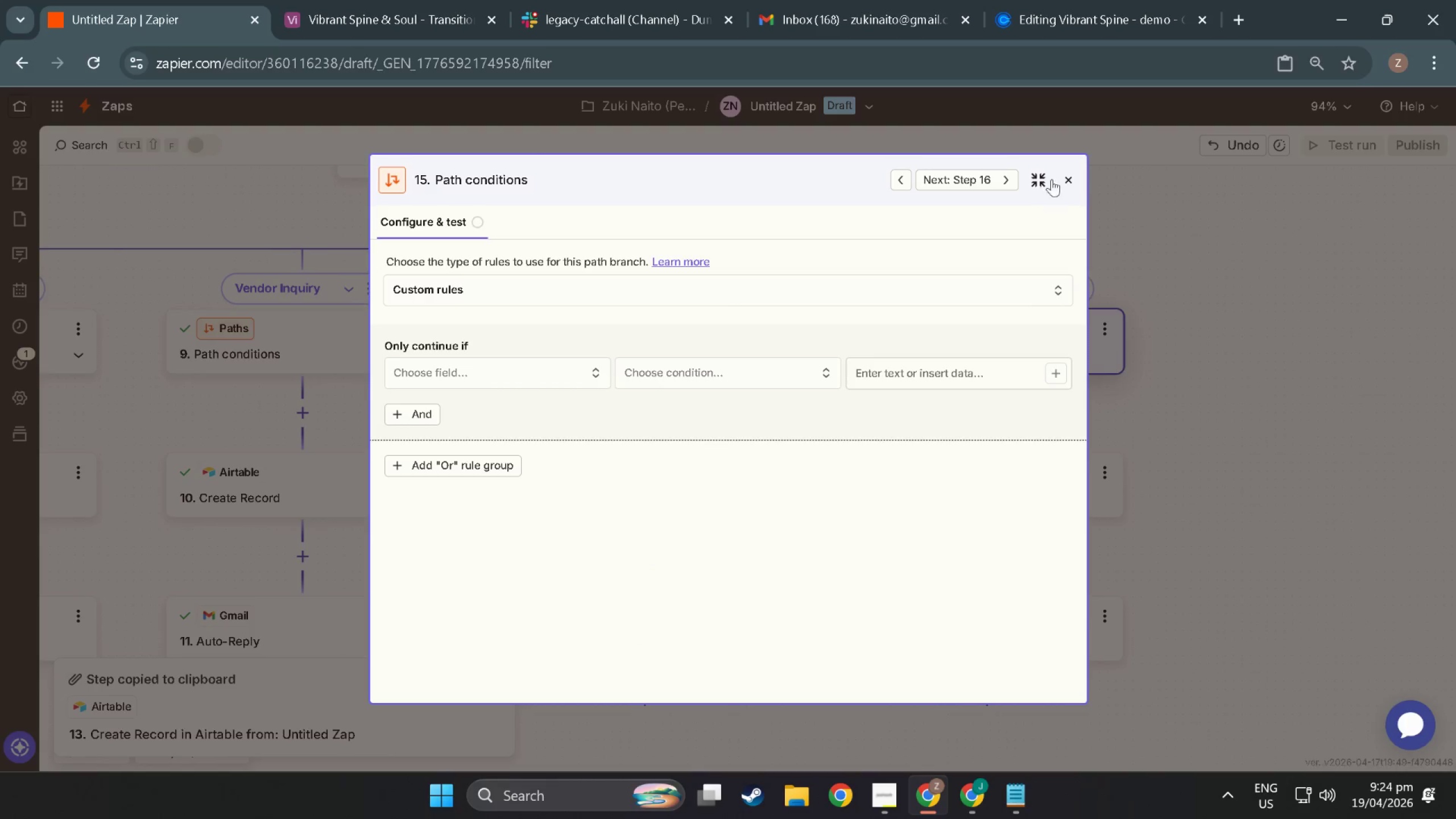 
left_click([1065, 180])
 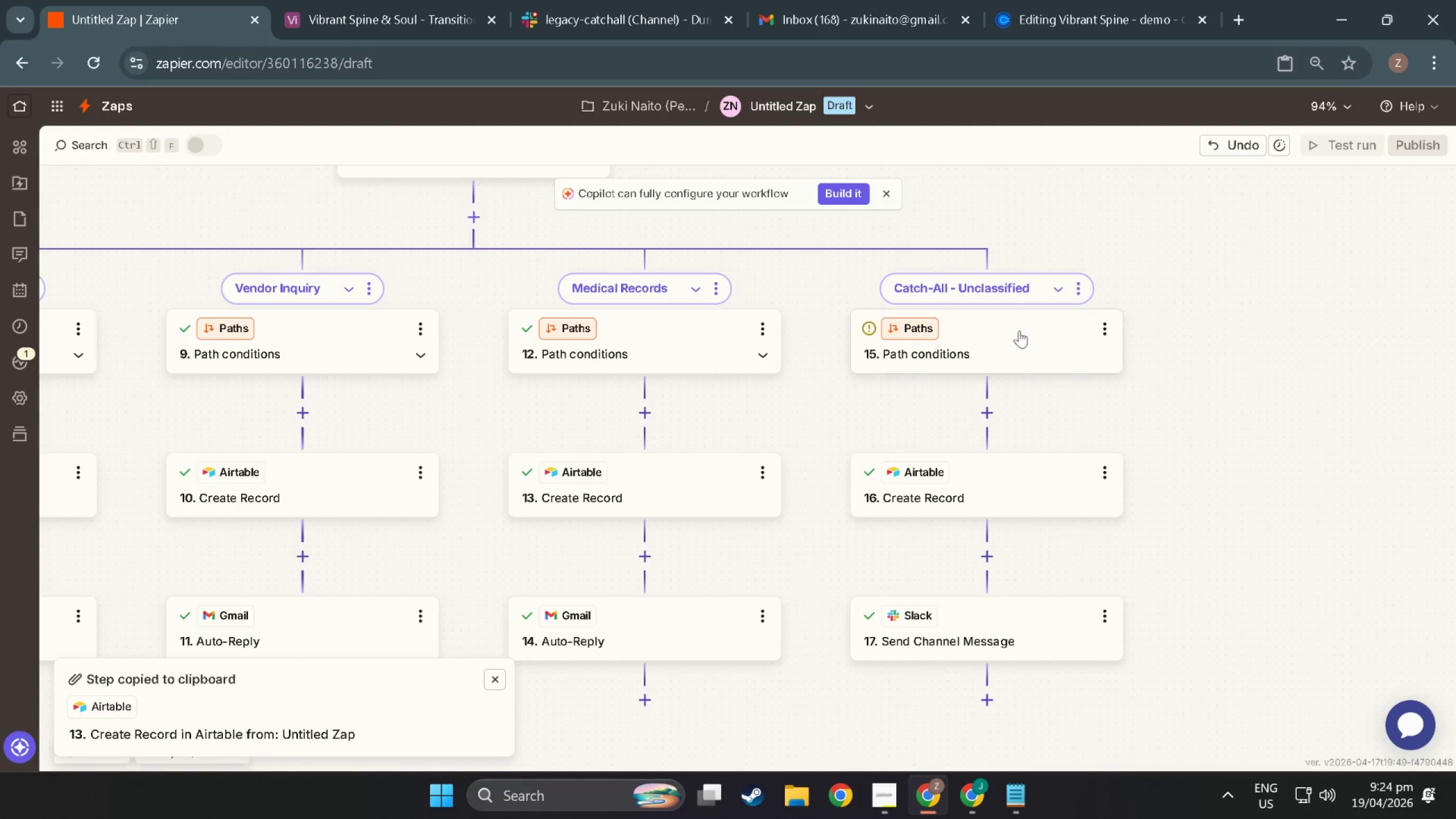 
left_click([1050, 350])
 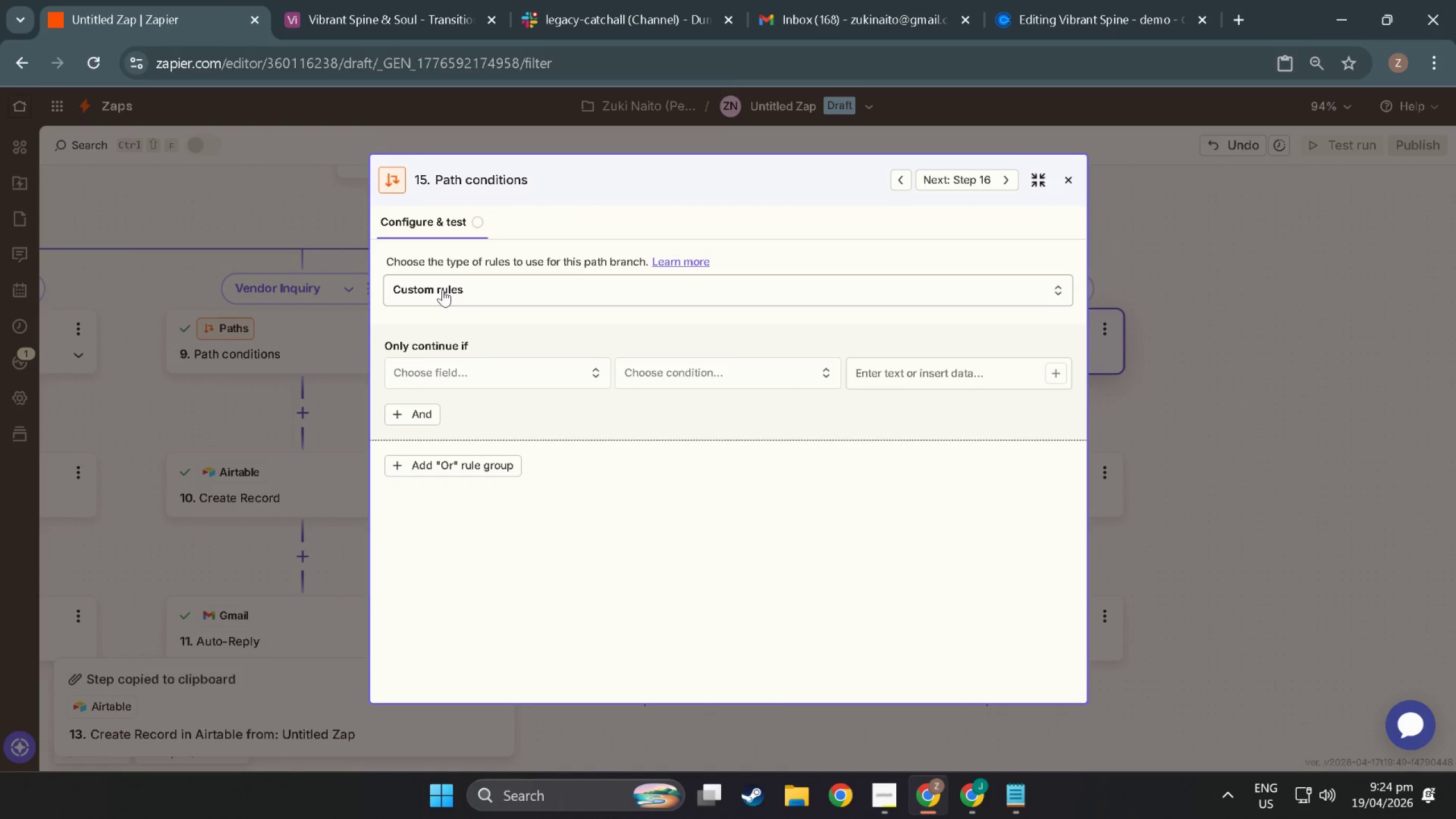 
left_click([442, 289])
 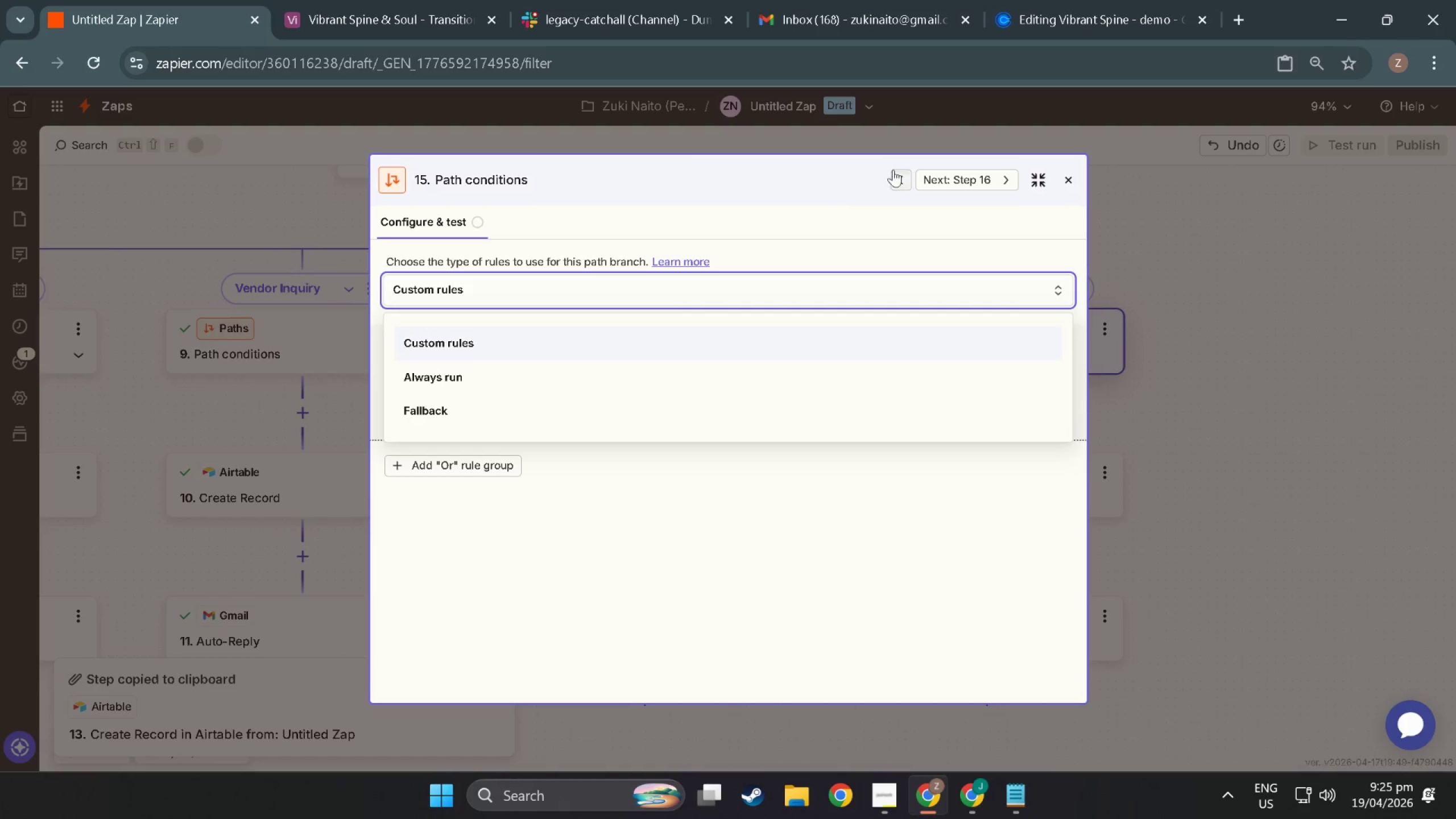 
wait(31.65)
 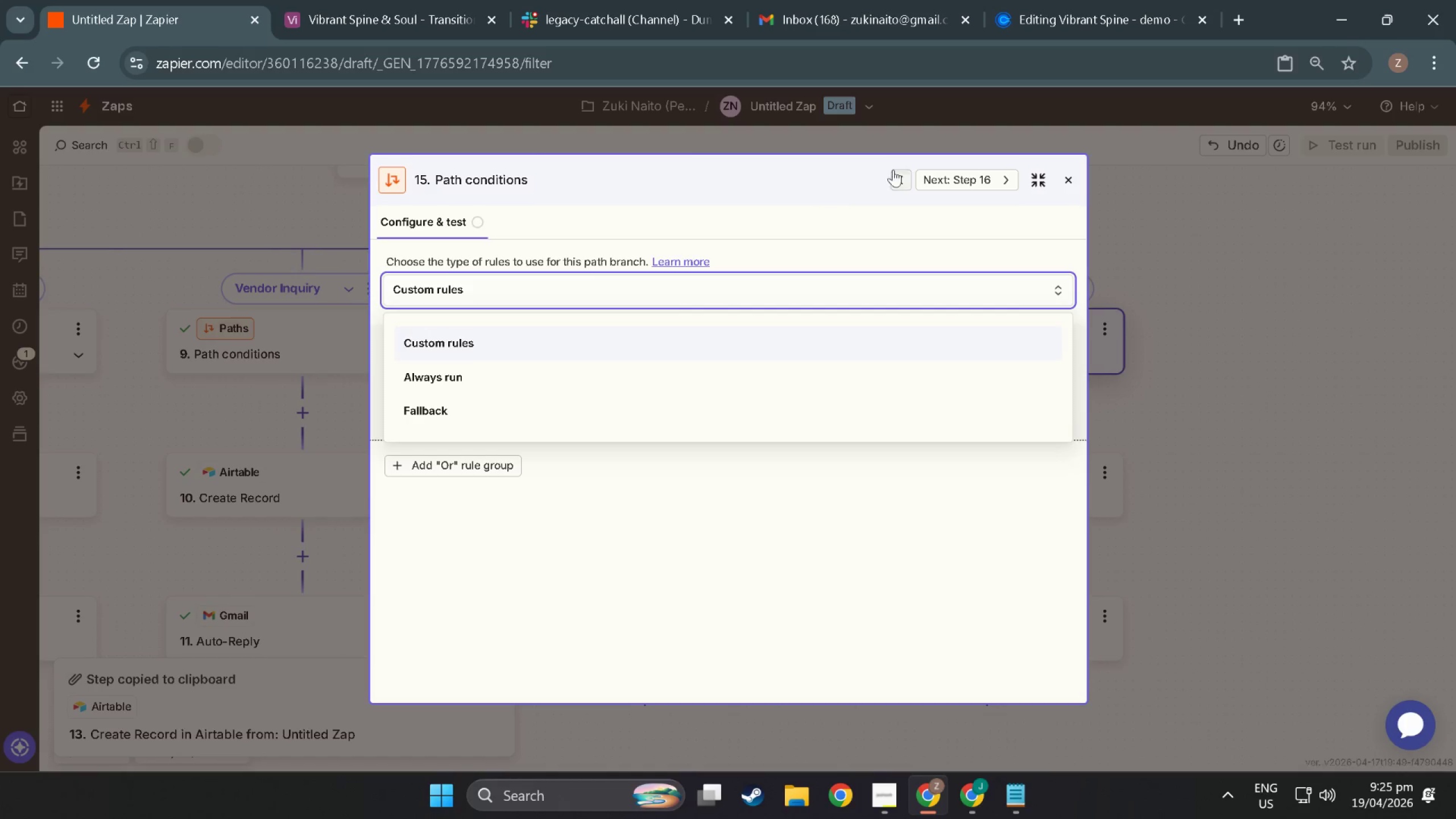 
double_click([1207, 448])
 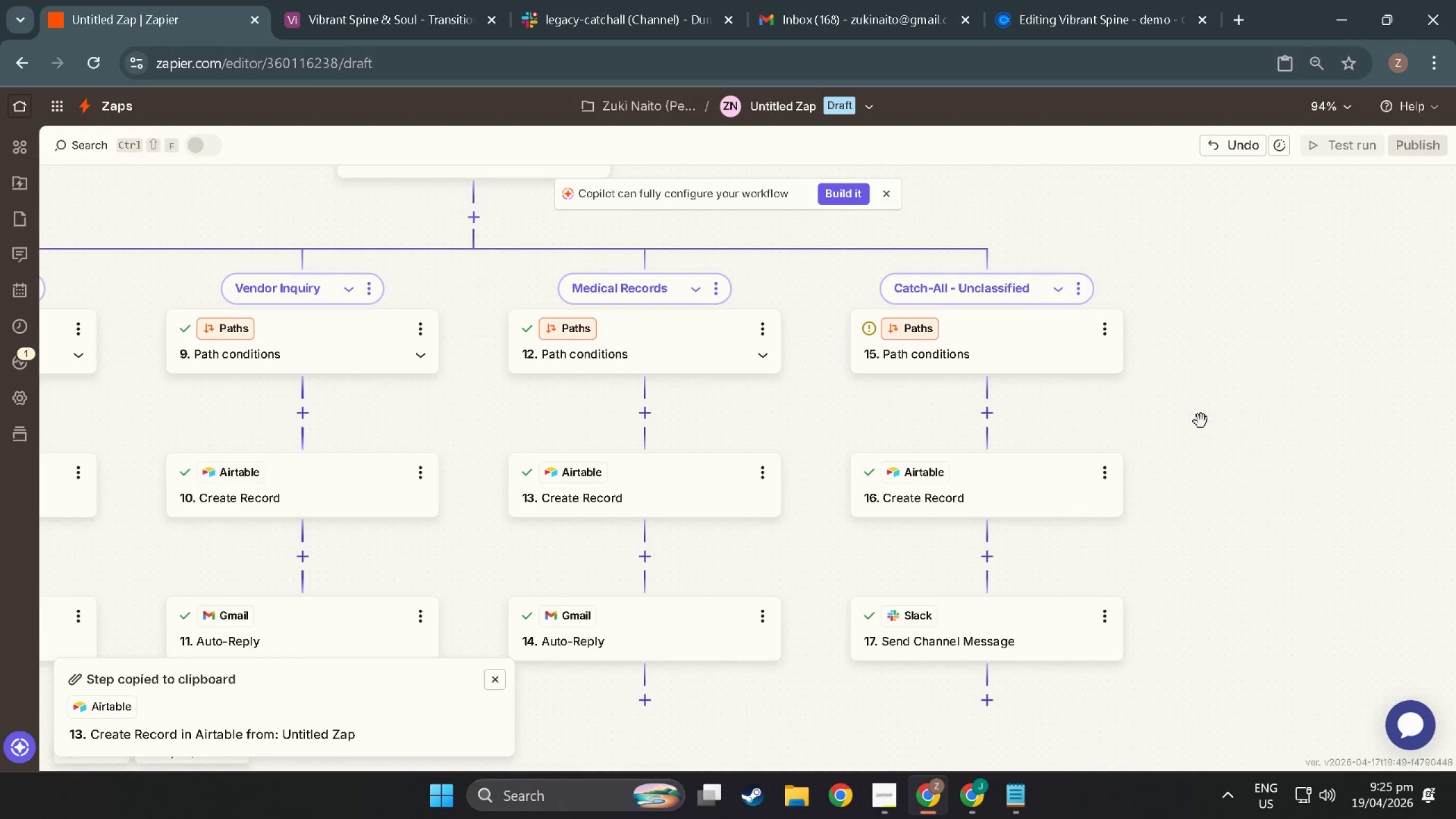 
scroll: coordinate [1228, 357], scroll_direction: down, amount: 3.0
 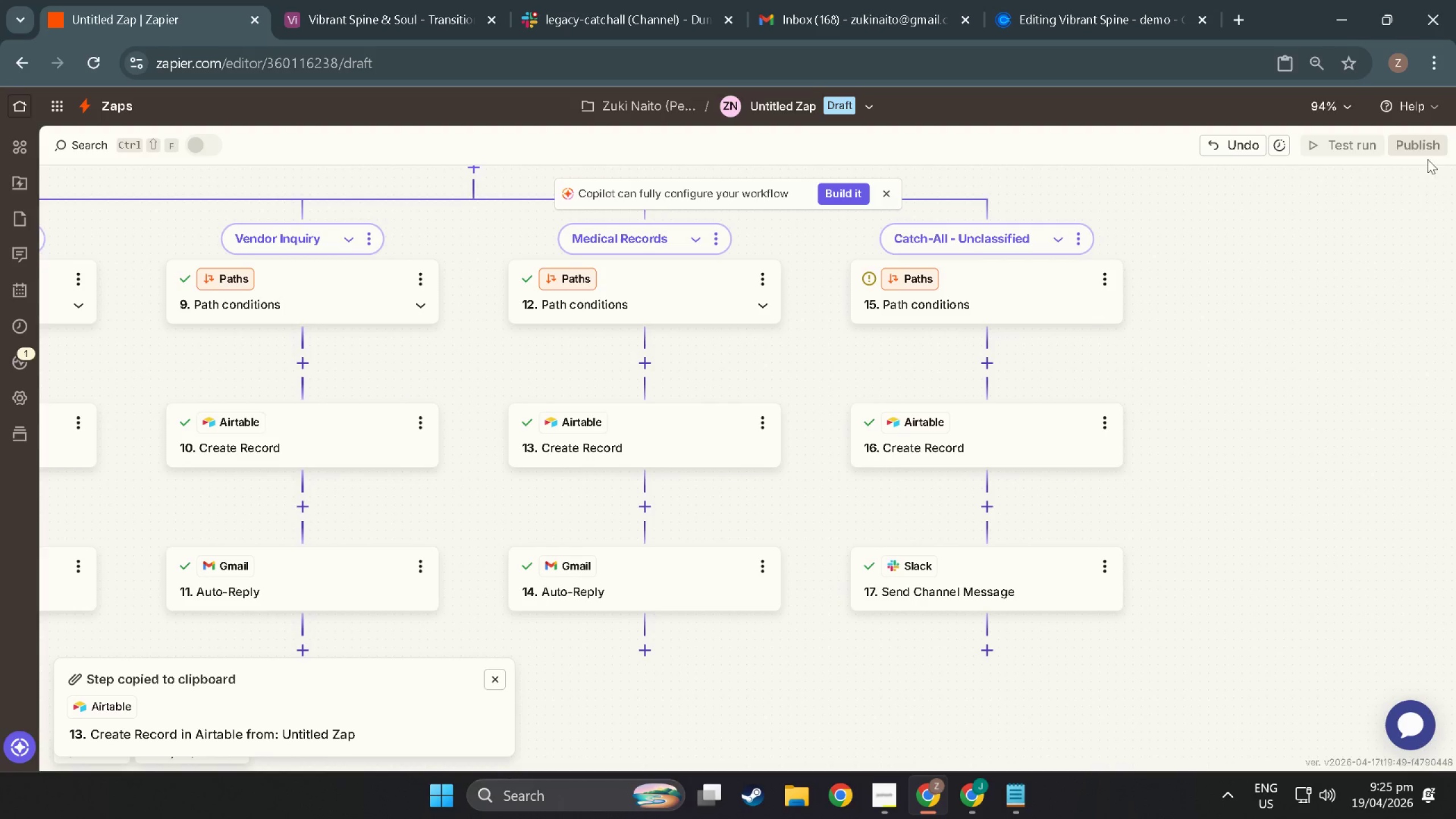 
left_click([1403, 148])
 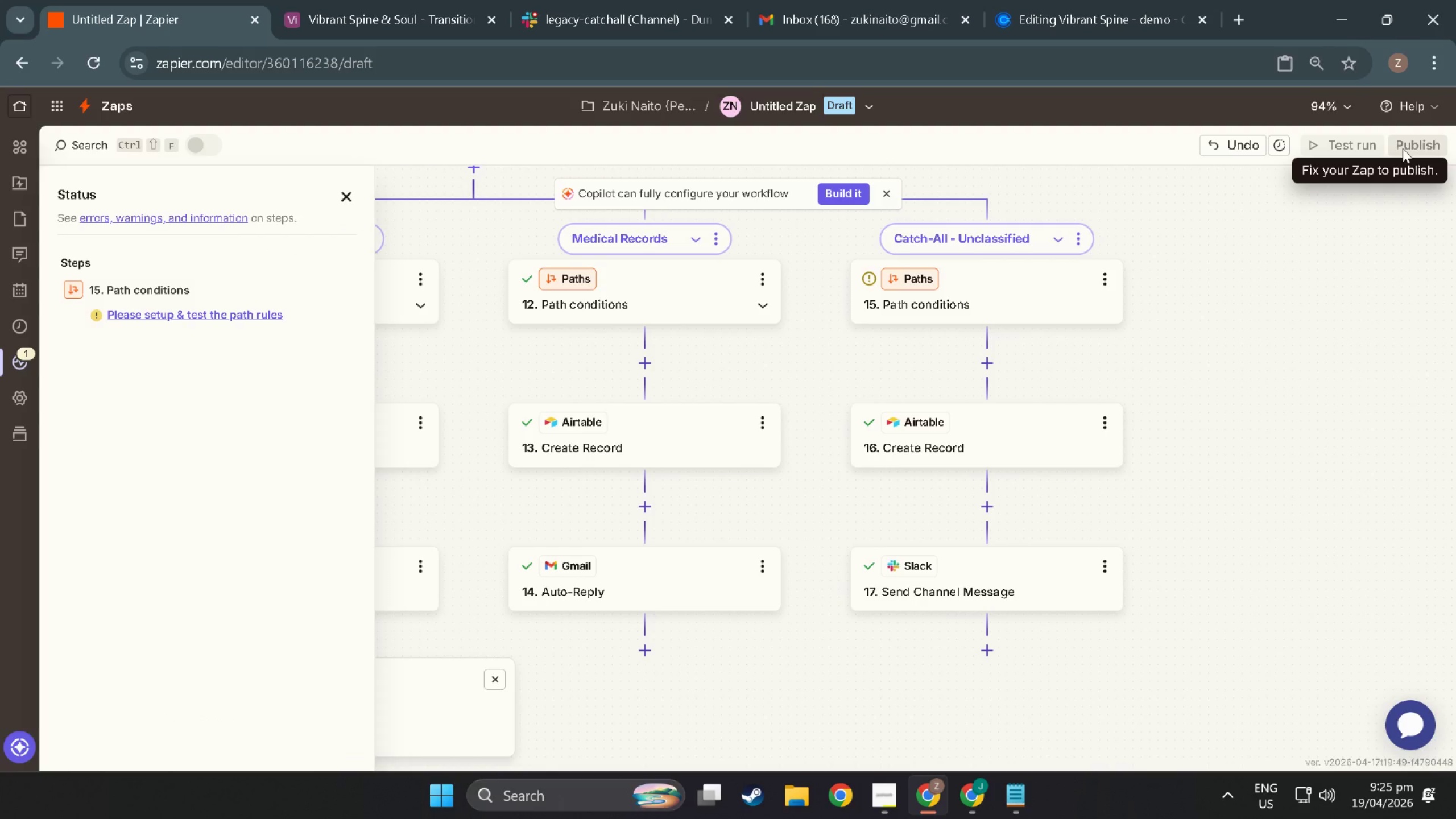 
wait(23.82)
 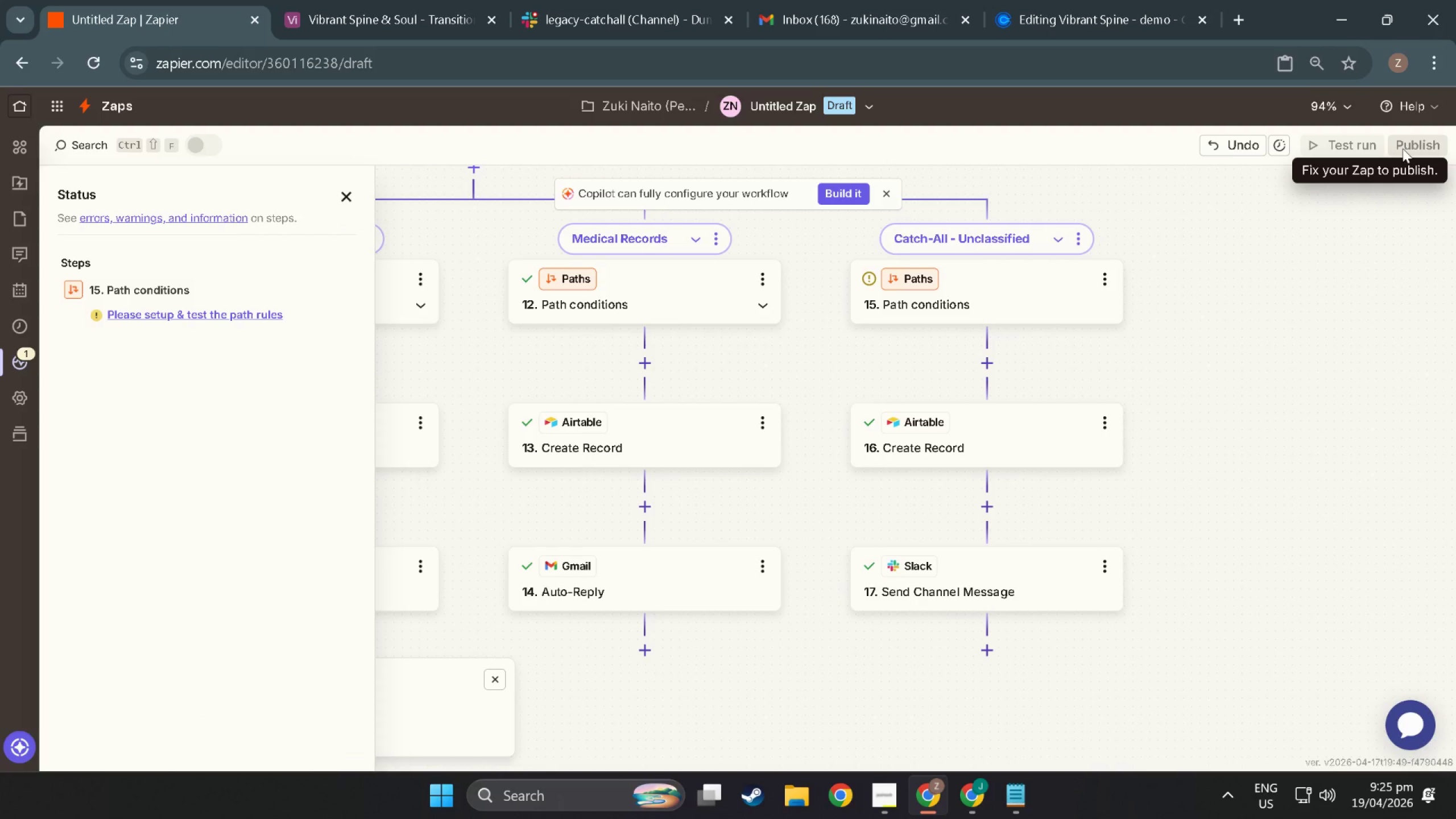 
scroll: coordinate [1381, 199], scroll_direction: up, amount: 2.0
 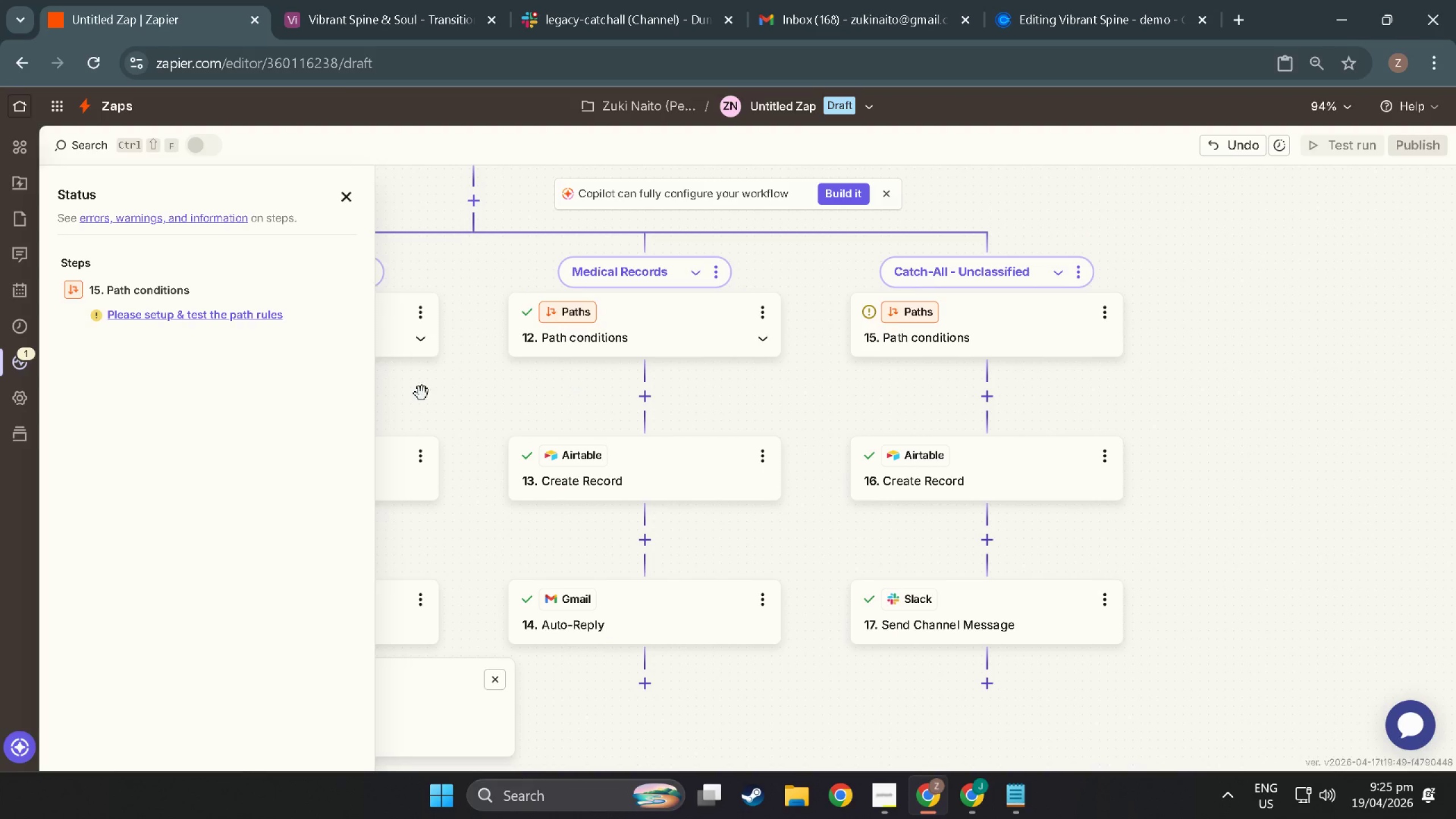 
left_click([935, 327])
 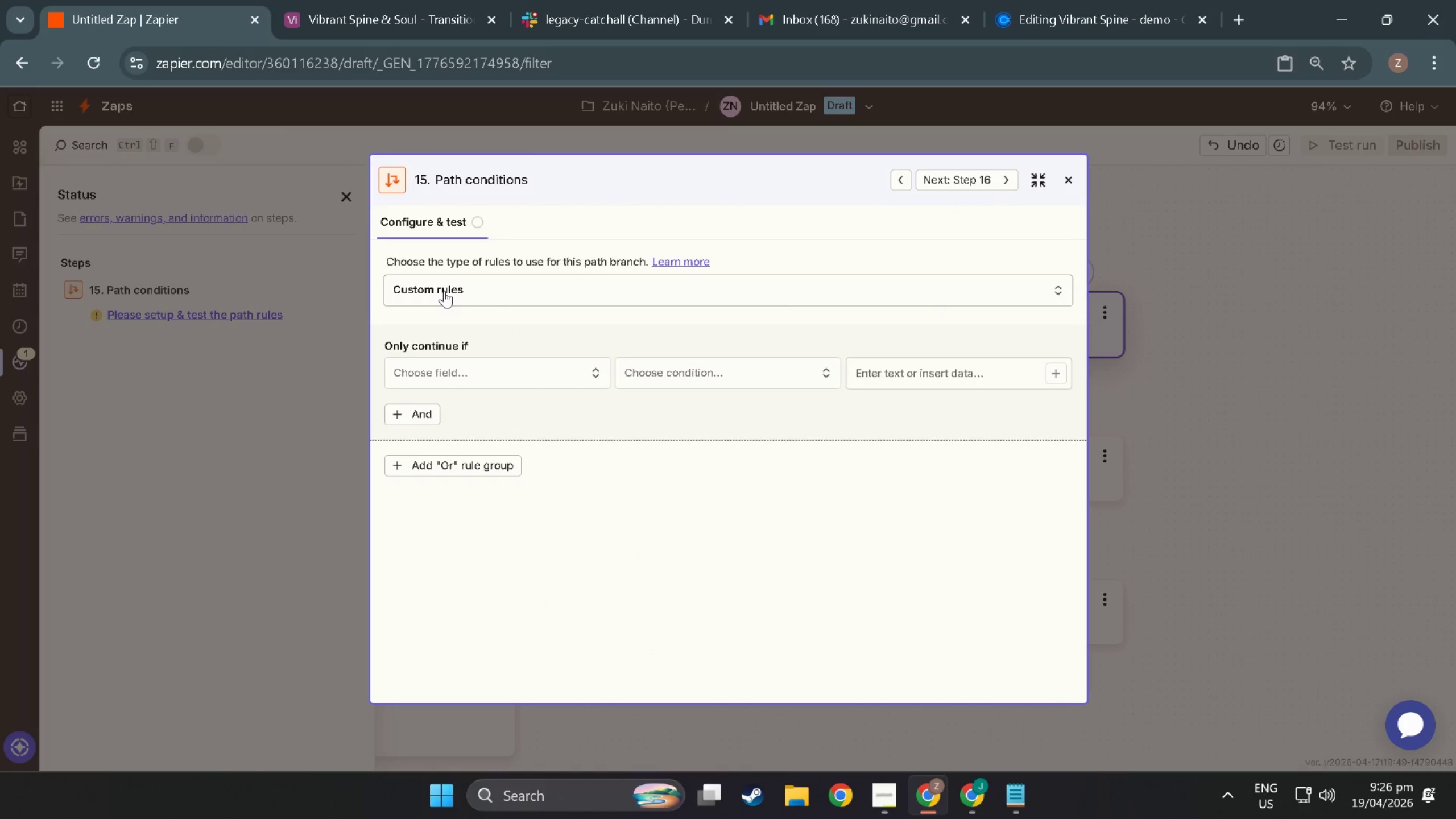 
wait(13.58)
 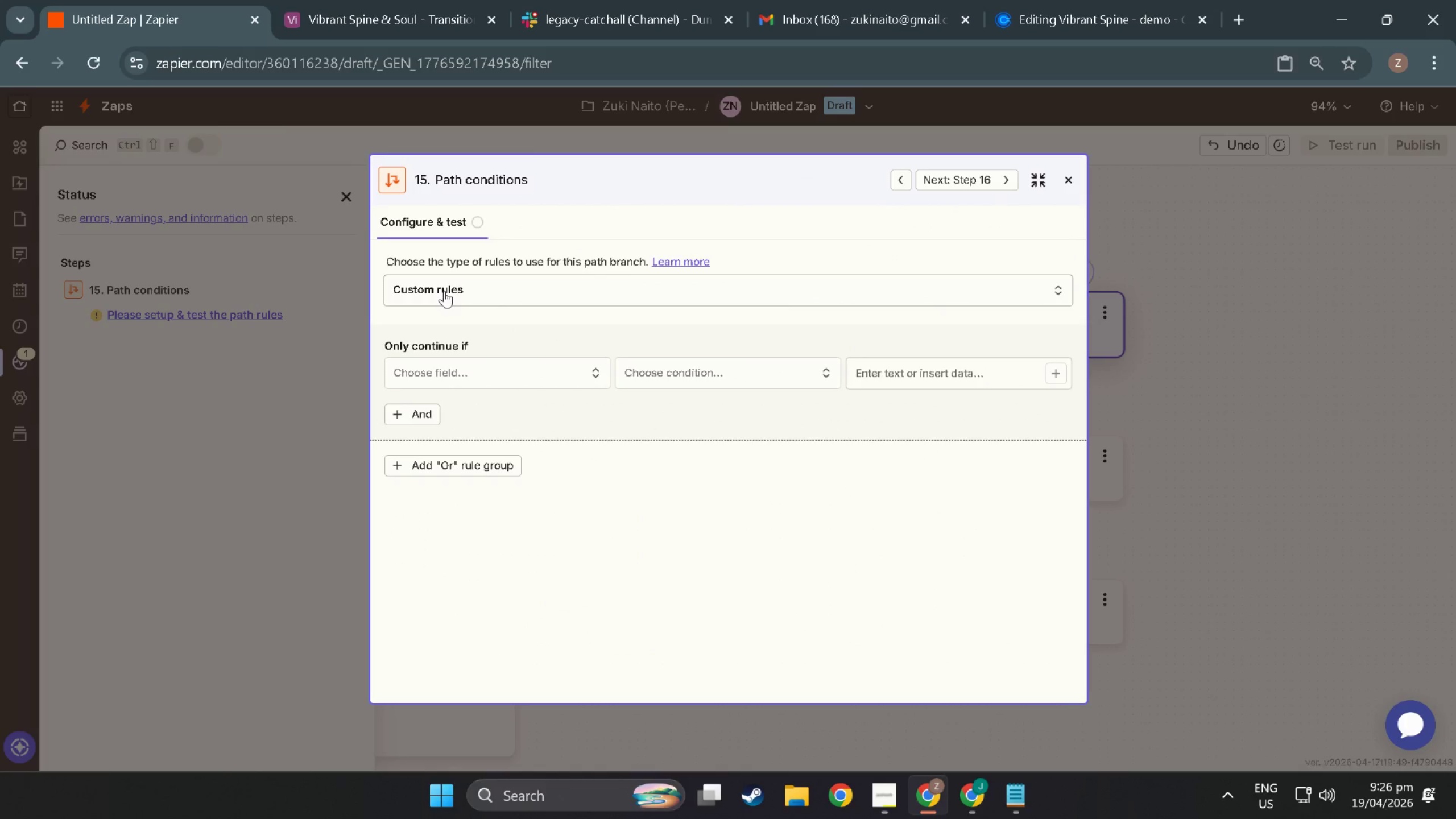 
left_click([1069, 180])
 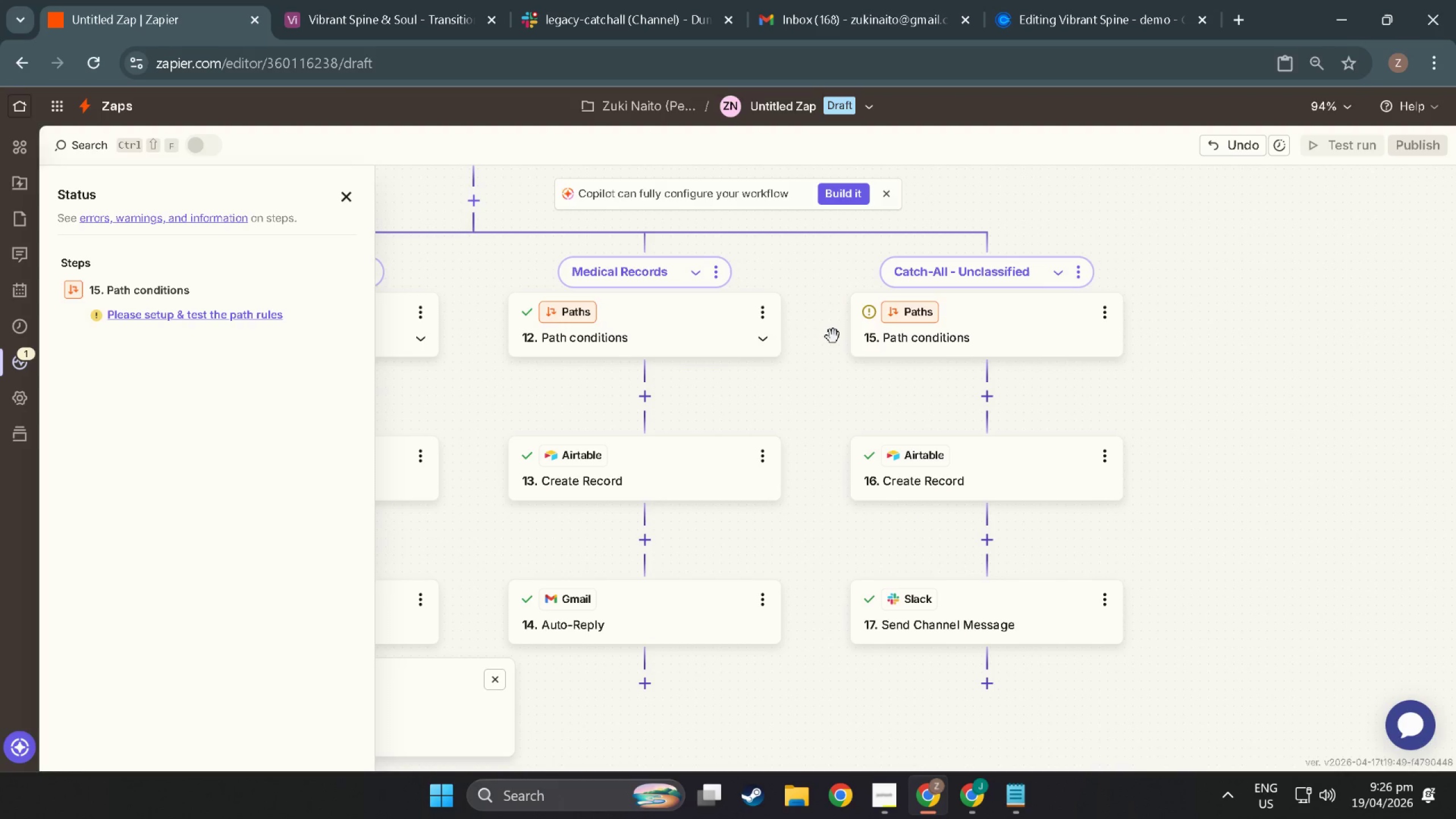 
left_click([952, 334])
 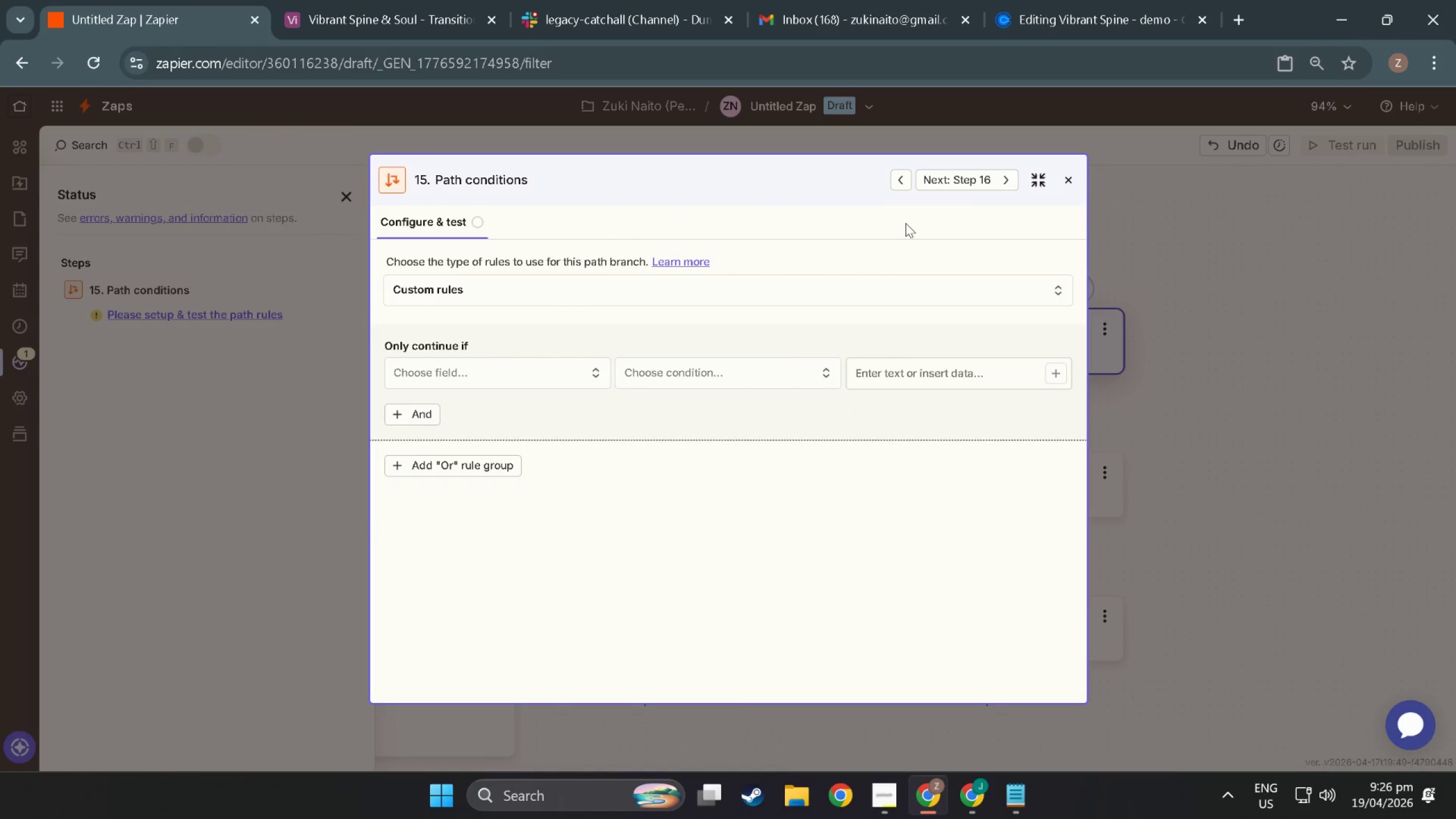 
scroll: coordinate [913, 350], scroll_direction: up, amount: 1.0
 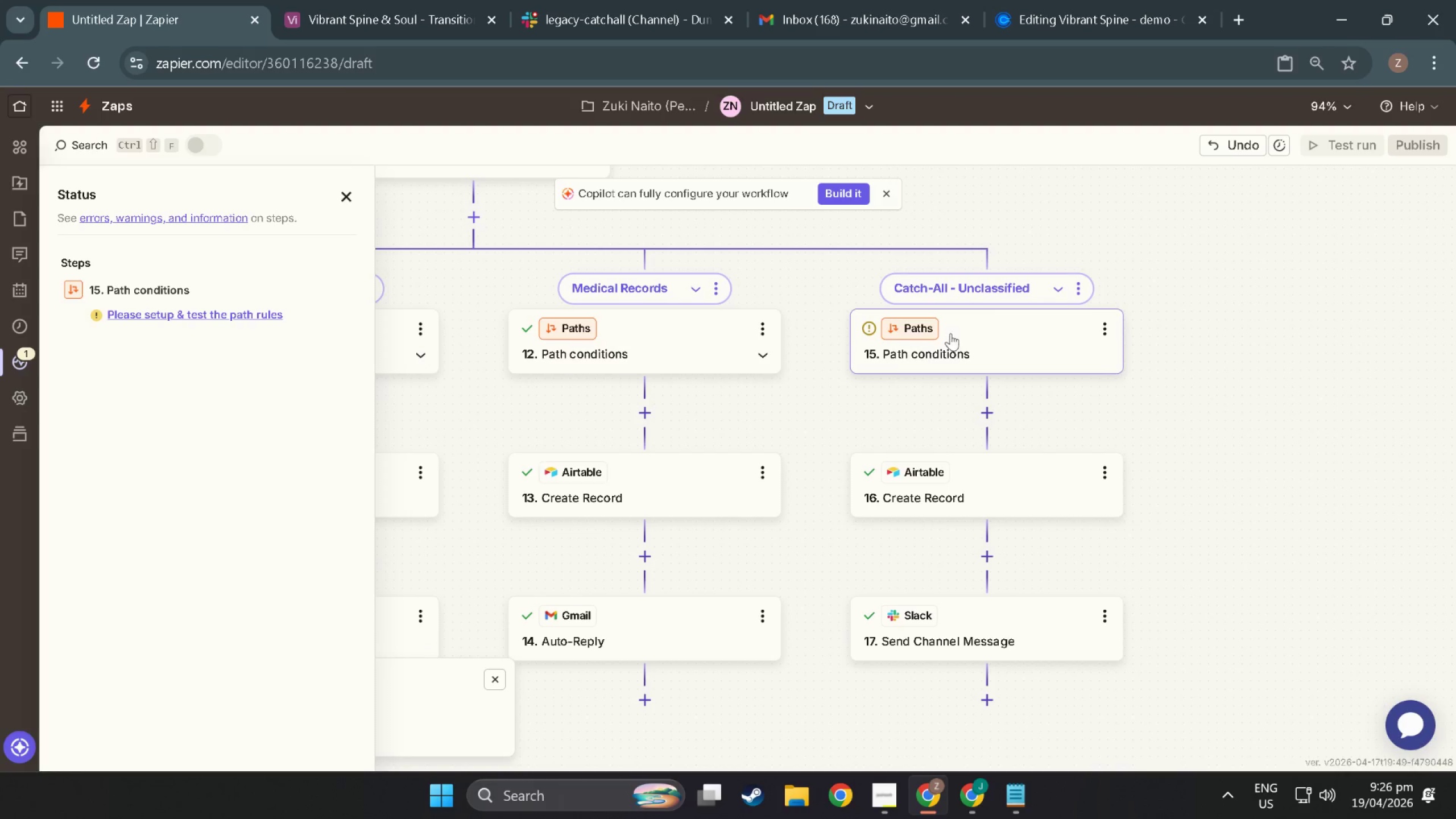 
left_click([664, 535])
 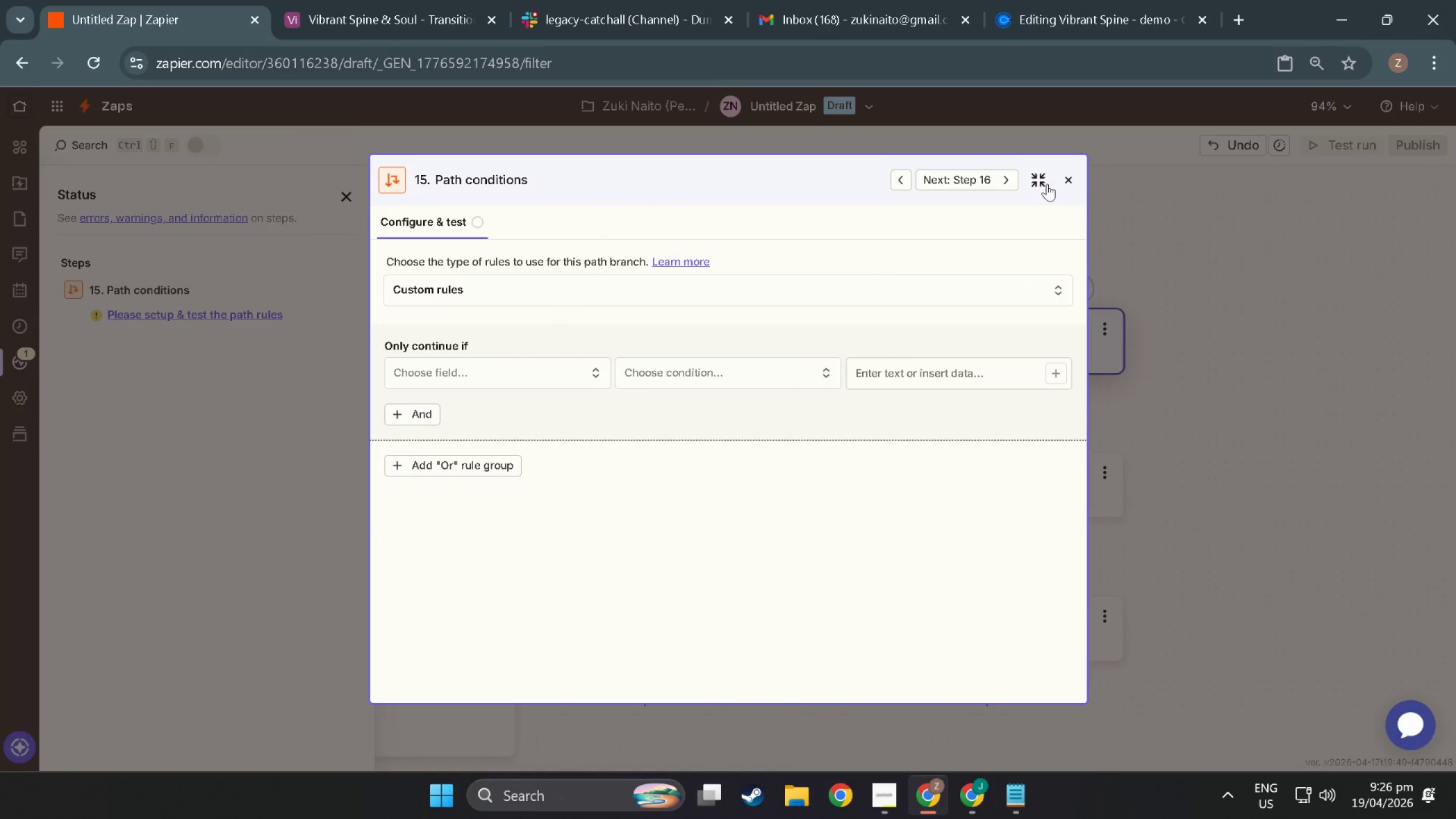 
left_click([1073, 179])
 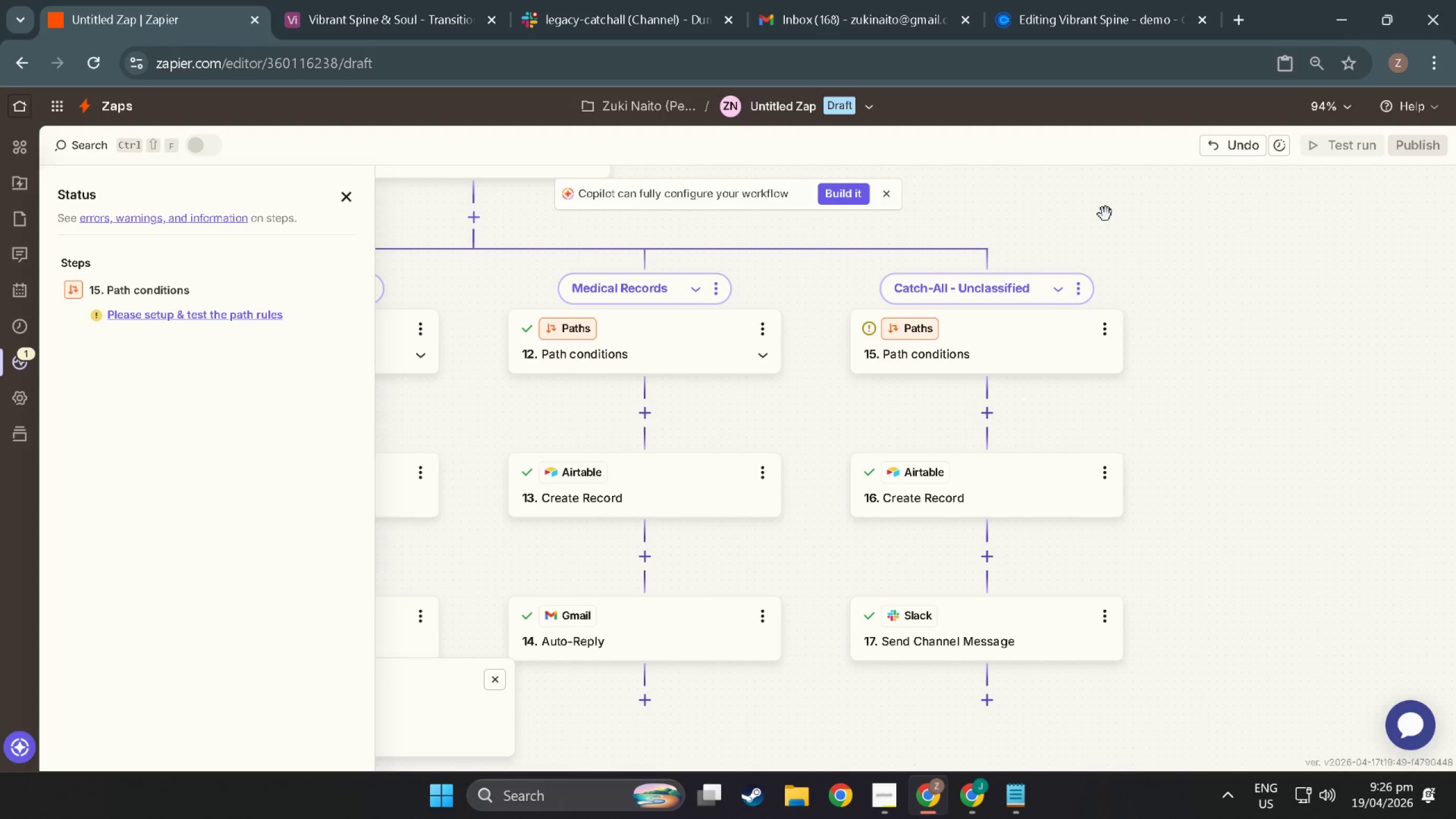 
wait(9.43)
 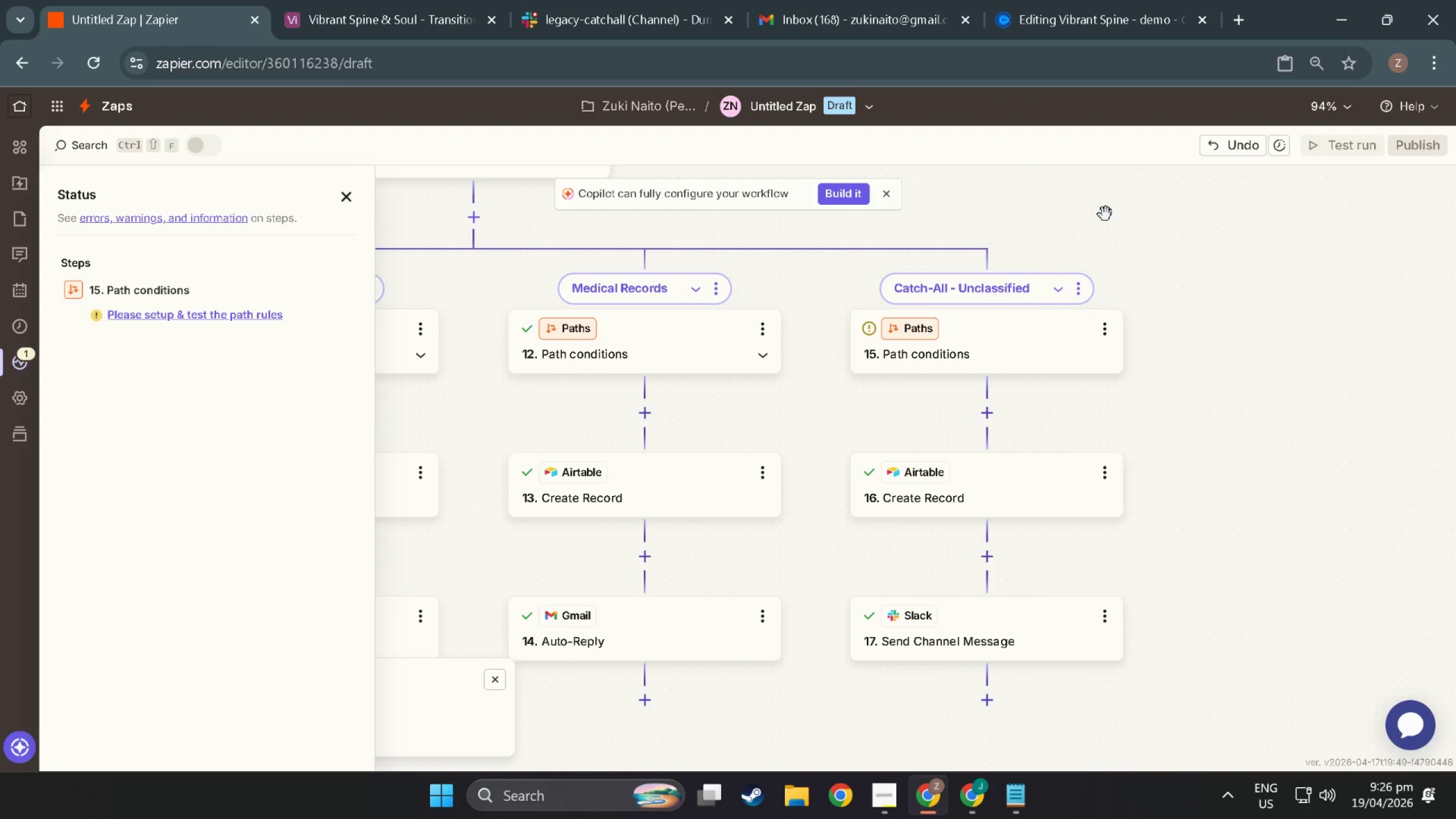 
scroll: coordinate [1106, 214], scroll_direction: up, amount: 2.0
 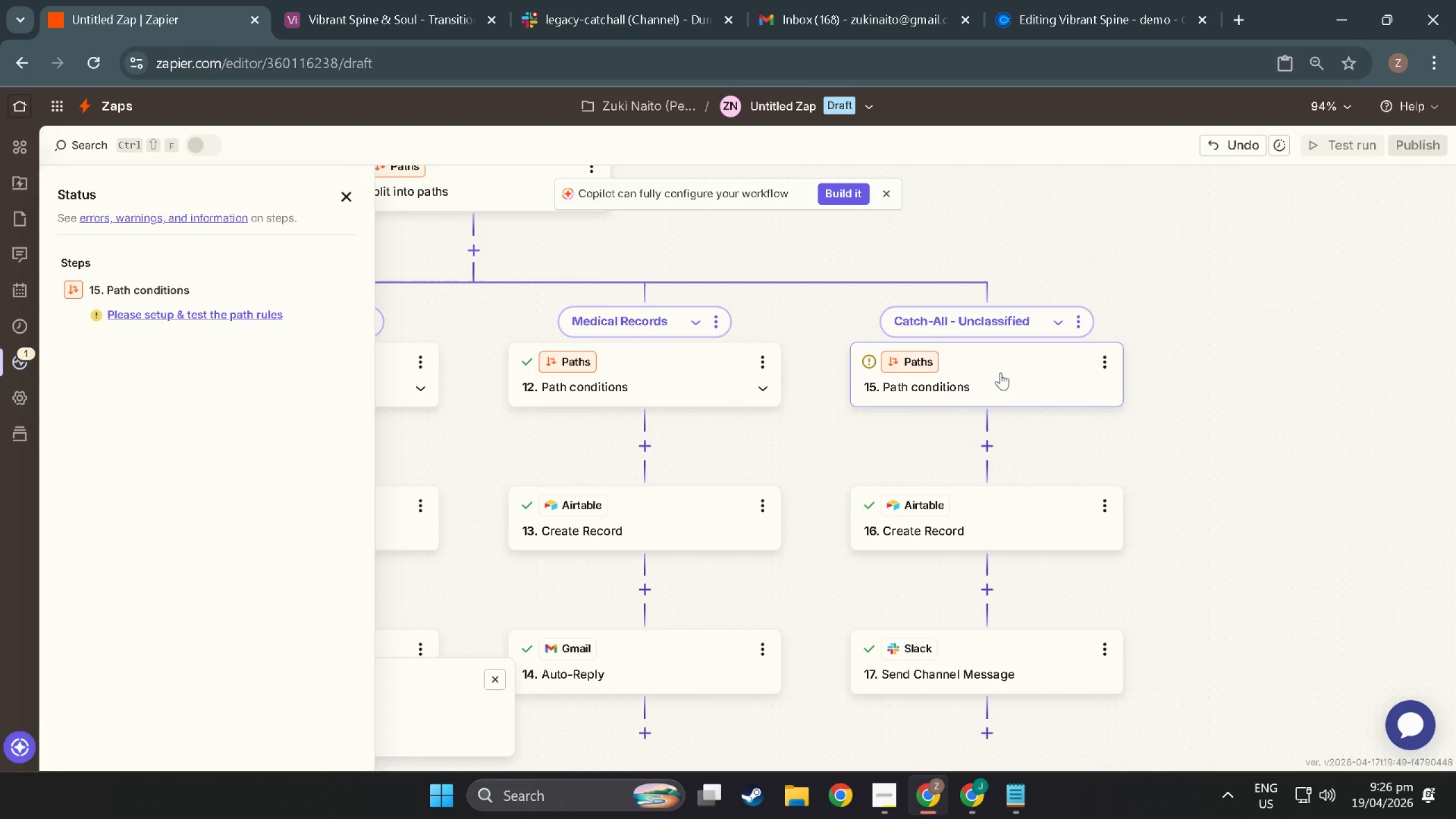 
left_click([998, 370])
 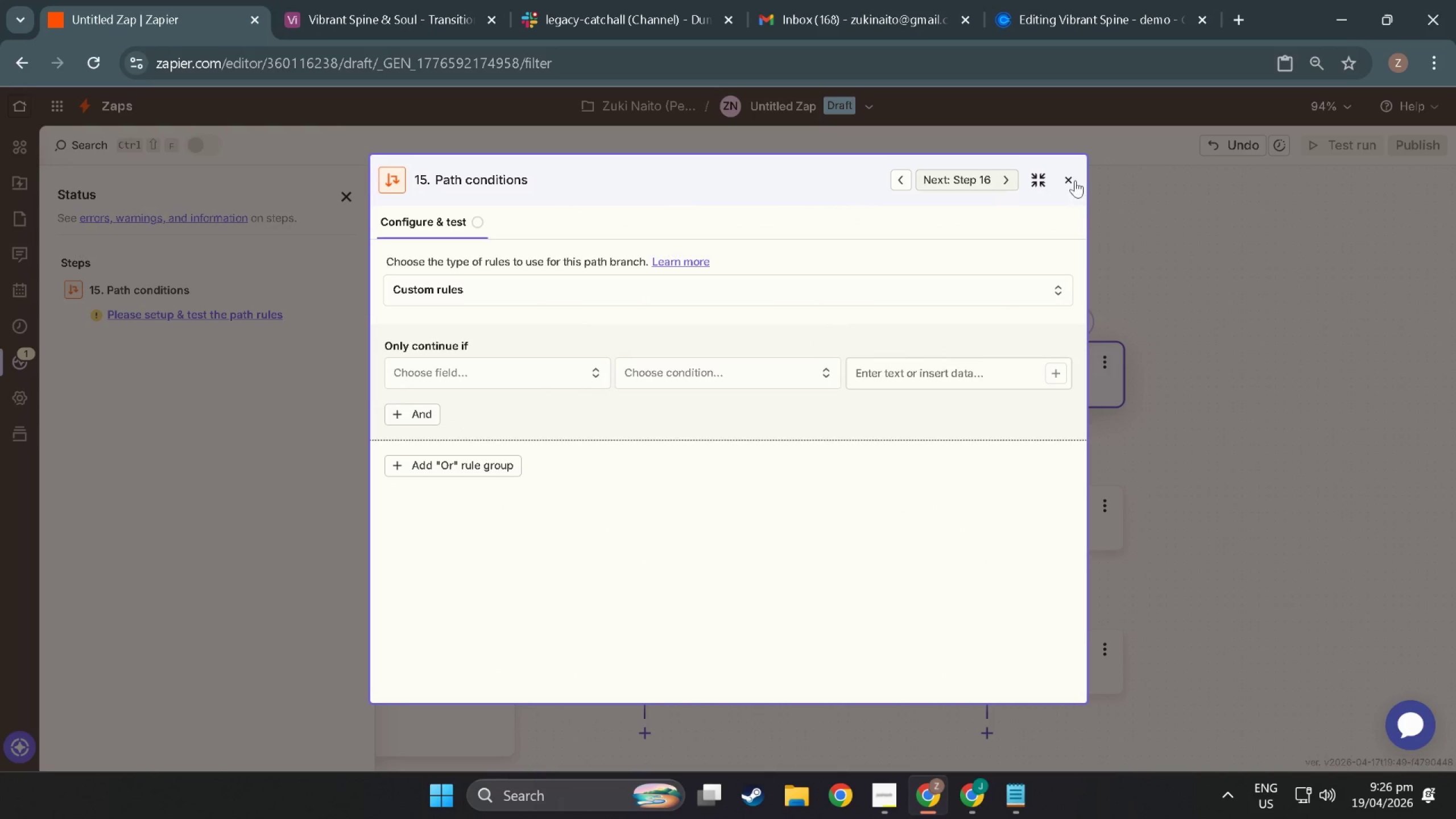 
left_click([1072, 183])
 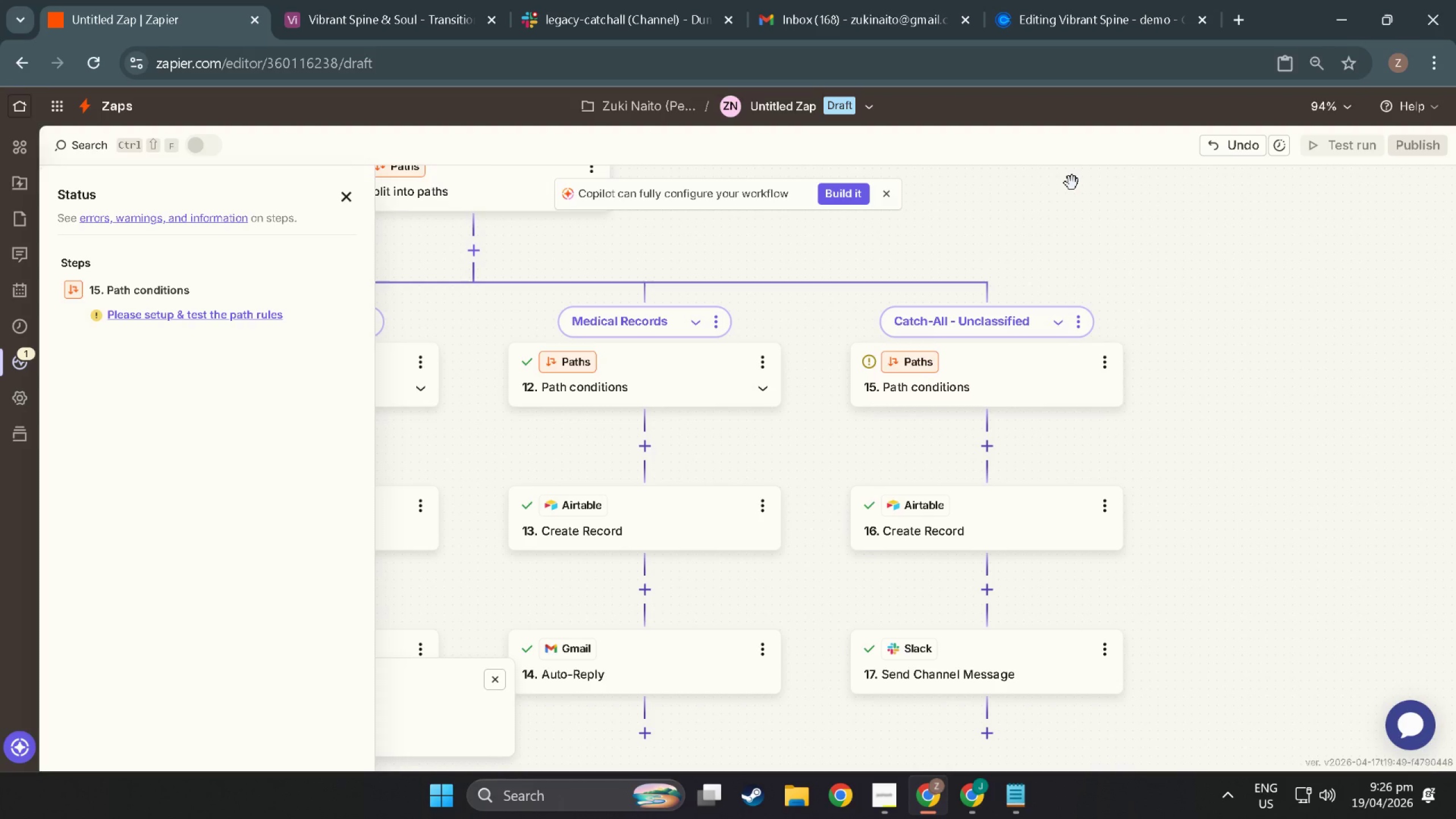 
wait(8.66)
 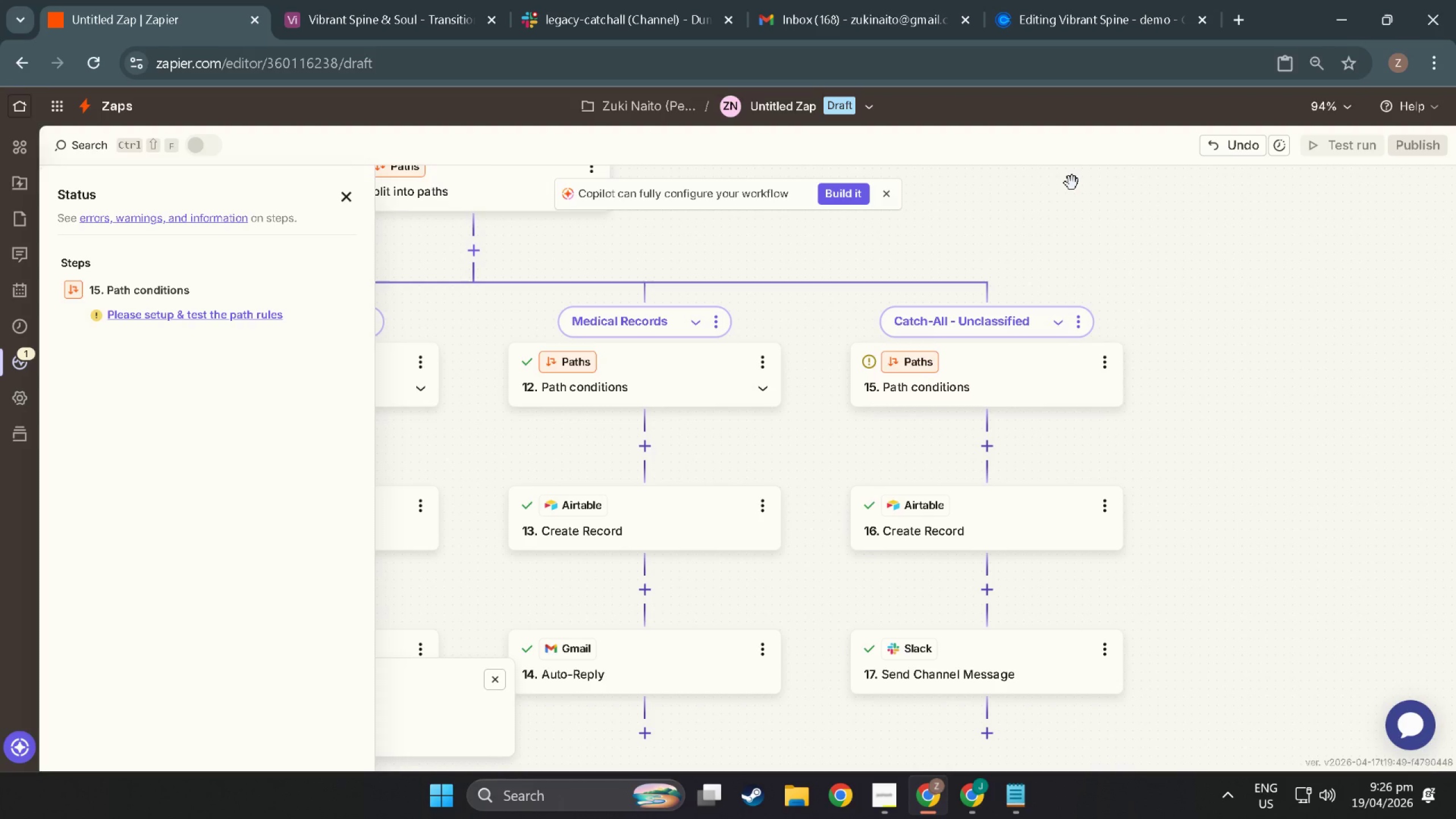 
scroll: coordinate [487, 392], scroll_direction: up, amount: 1.0
 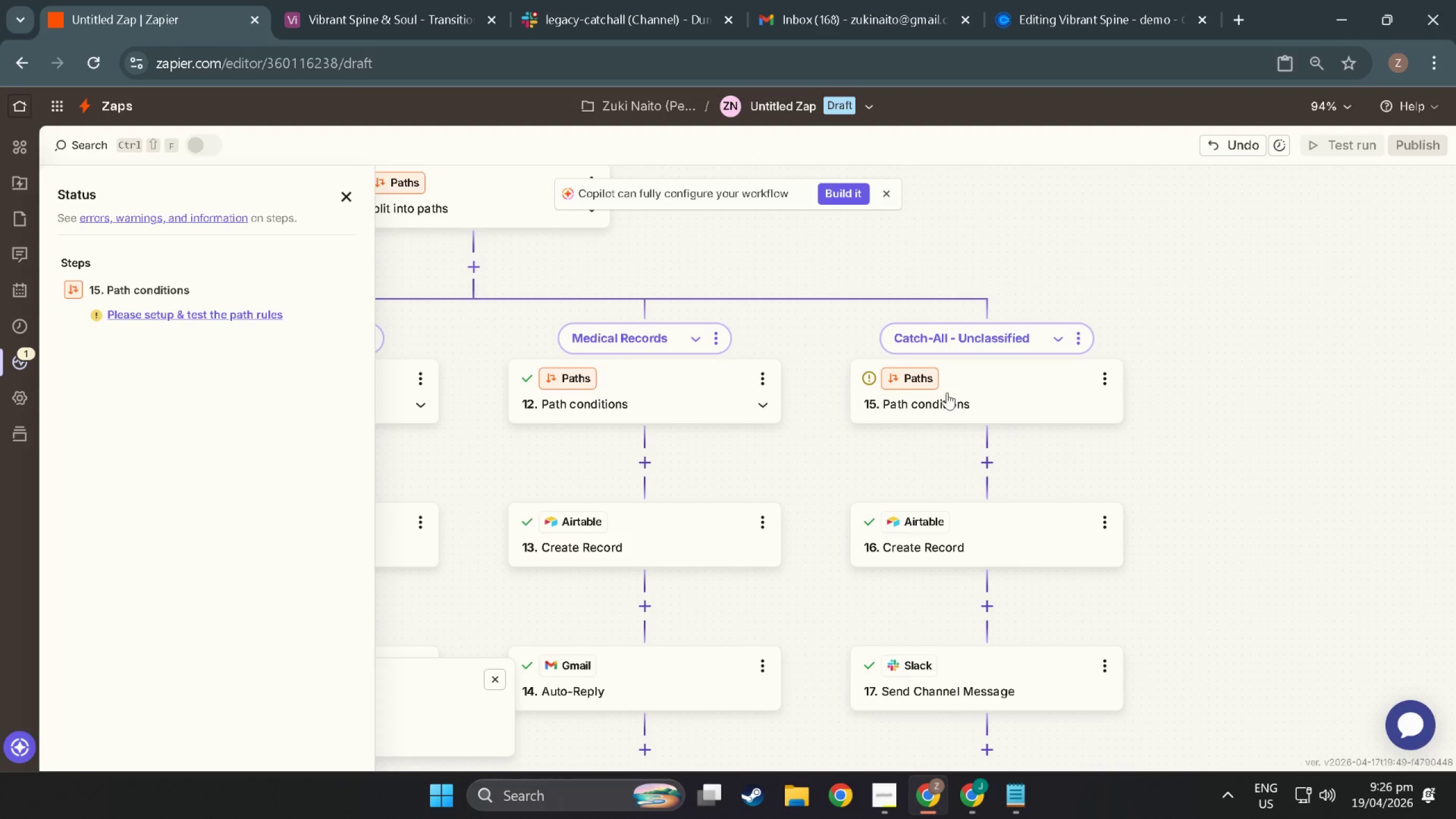 
left_click([948, 392])
 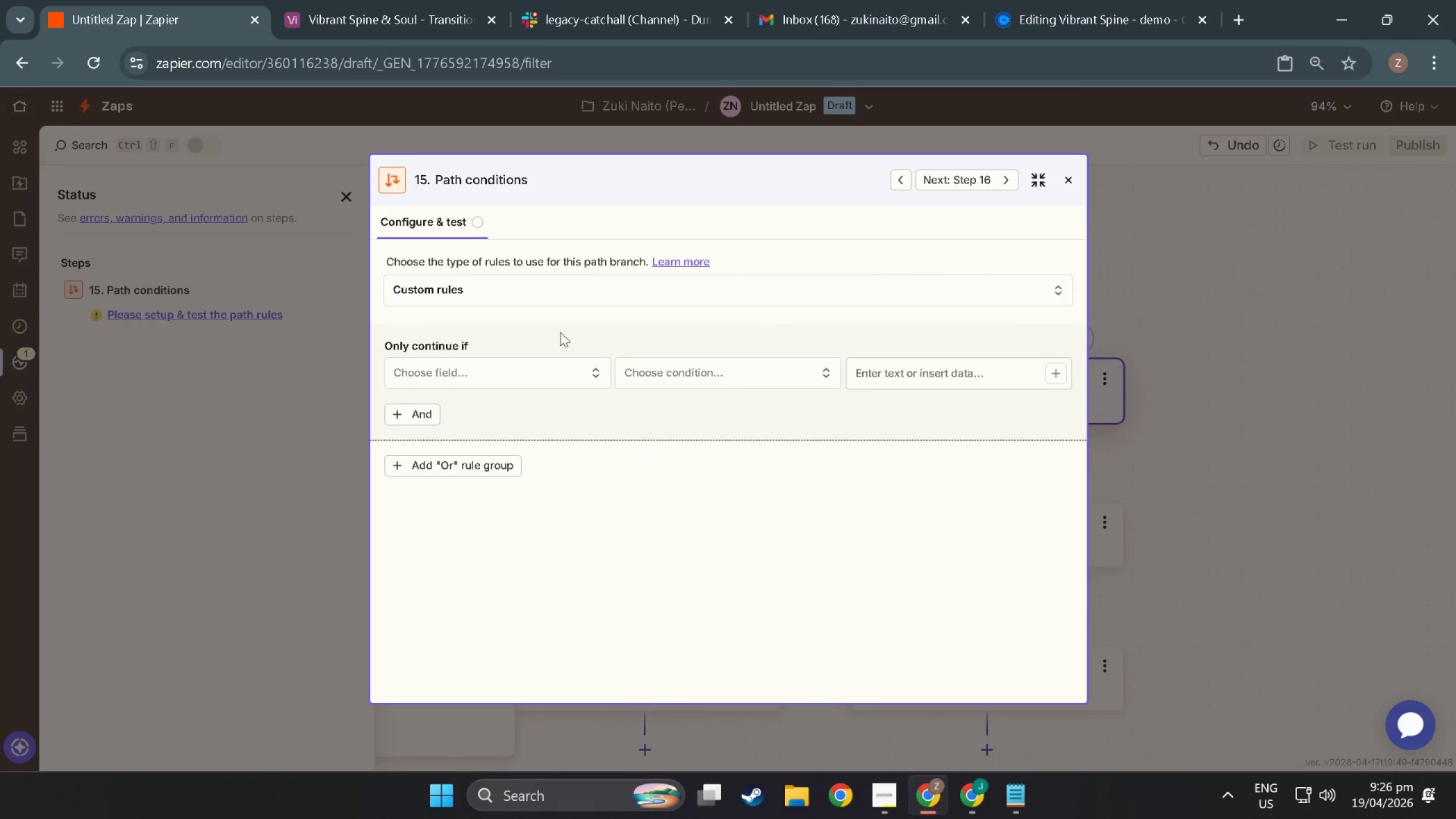 
left_click([517, 369])
 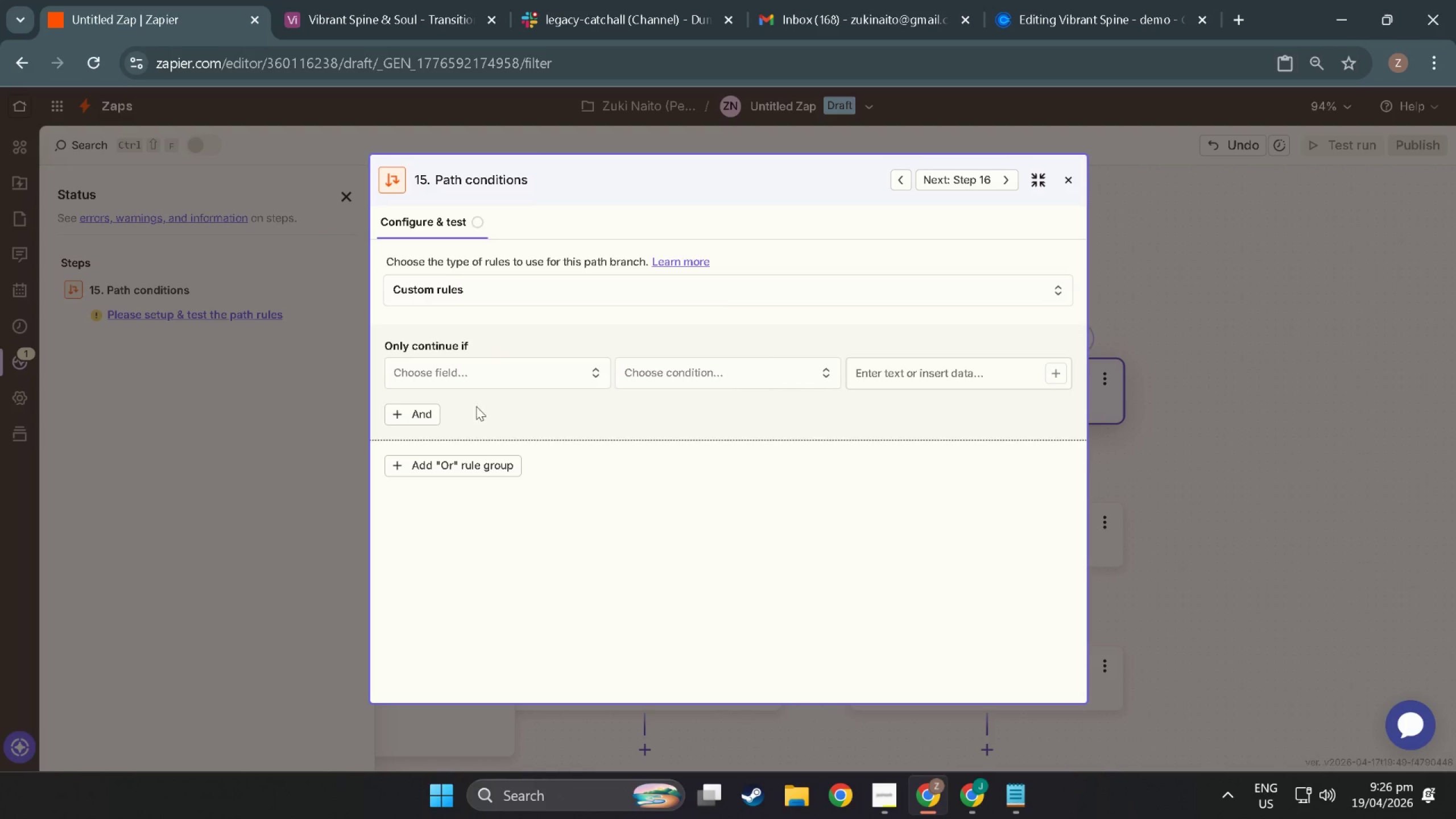 
left_click([494, 366])
 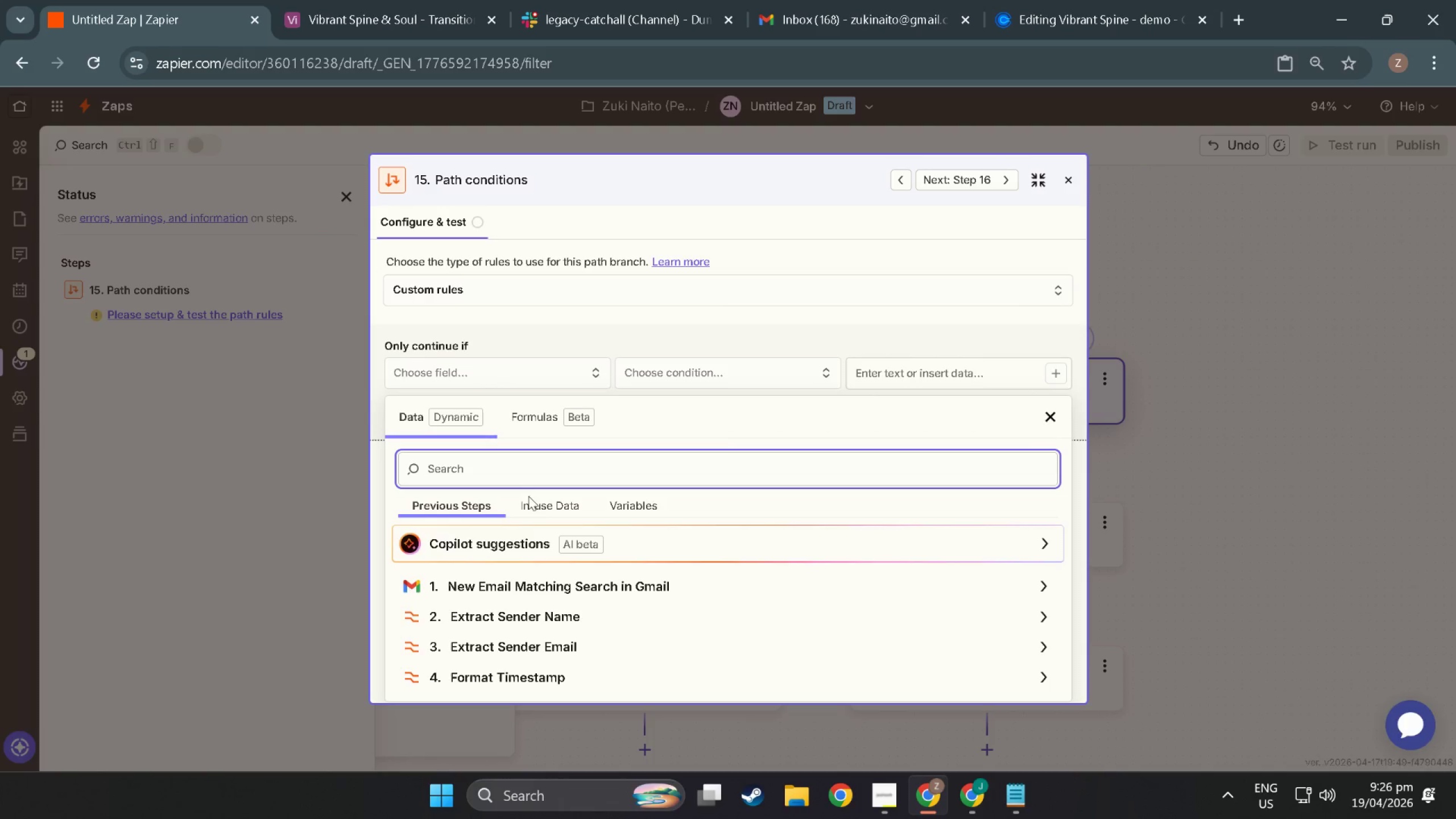 
left_click([544, 398])
 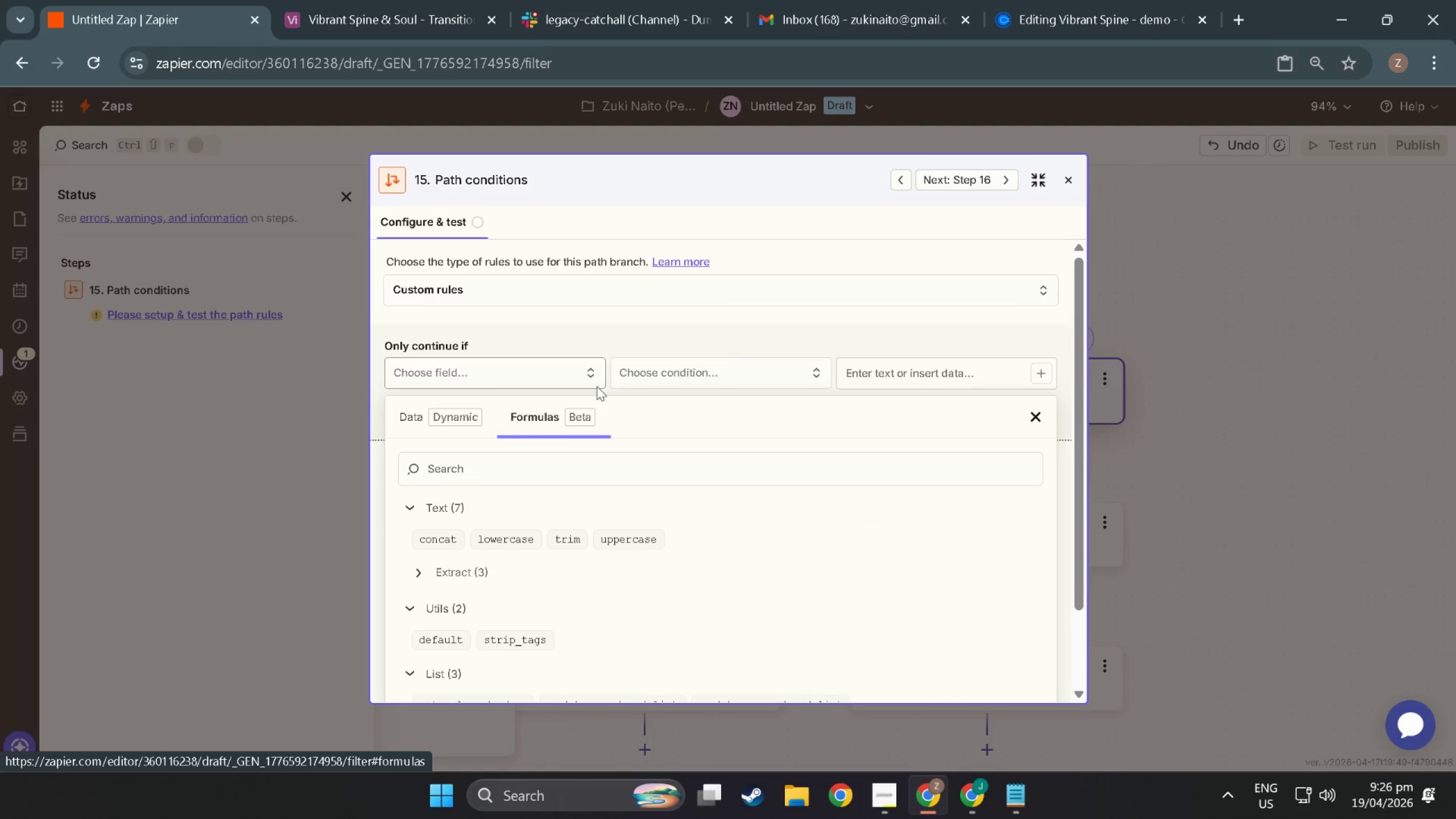 
scroll: coordinate [524, 570], scroll_direction: down, amount: 3.0
 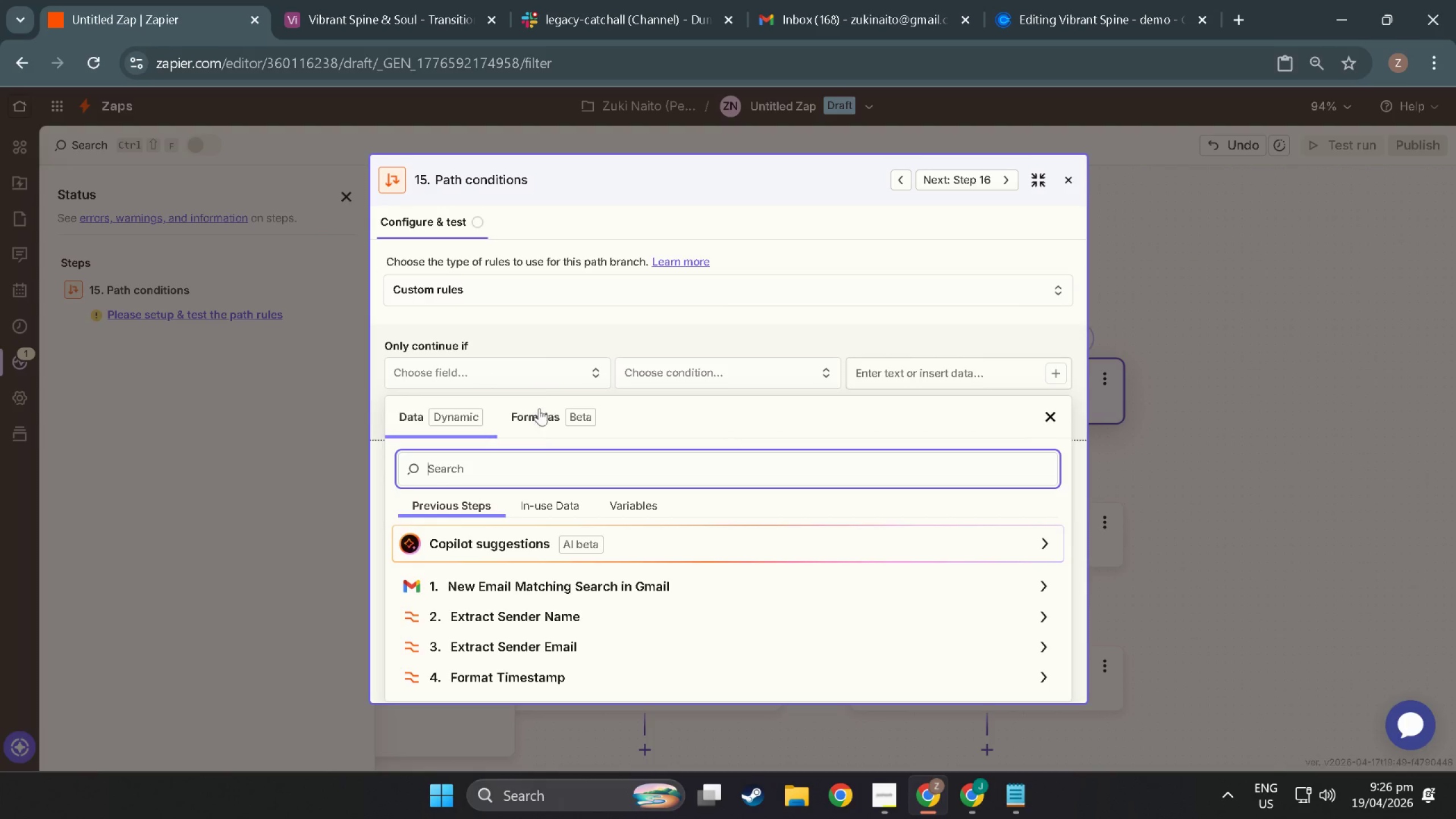 
mouse_move([491, 401])
 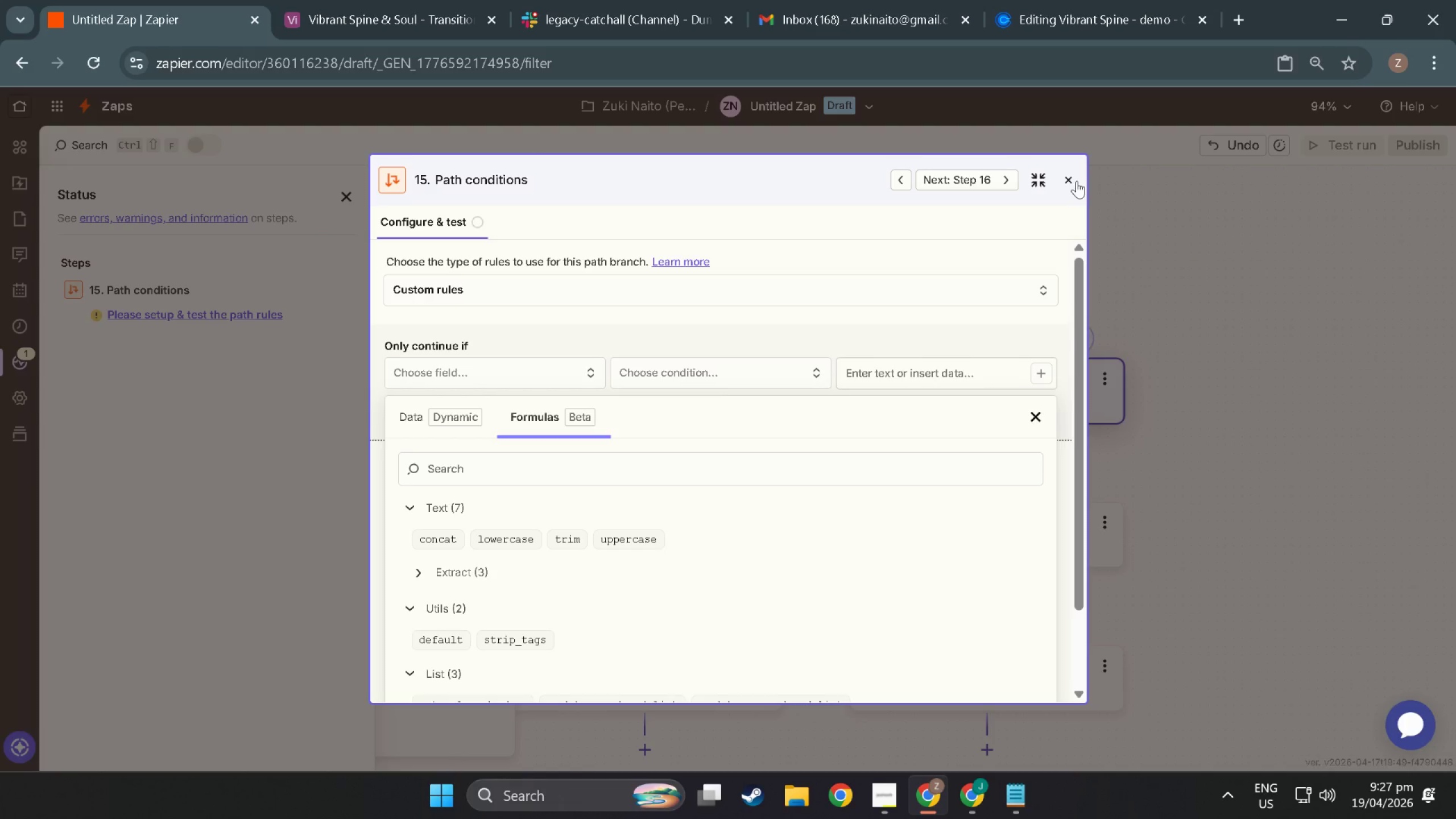 
wait(17.27)
 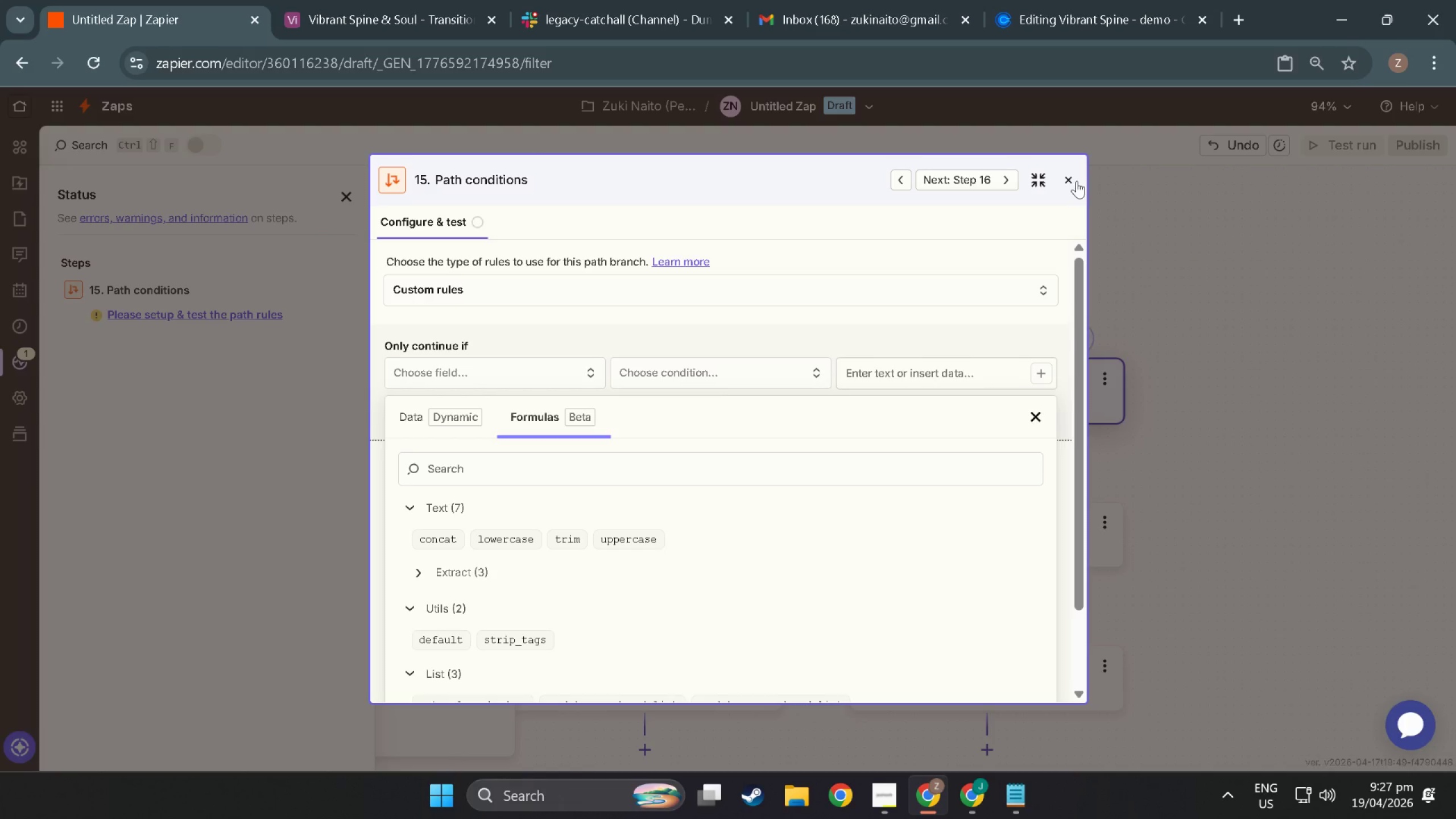 
left_click([881, 802])